 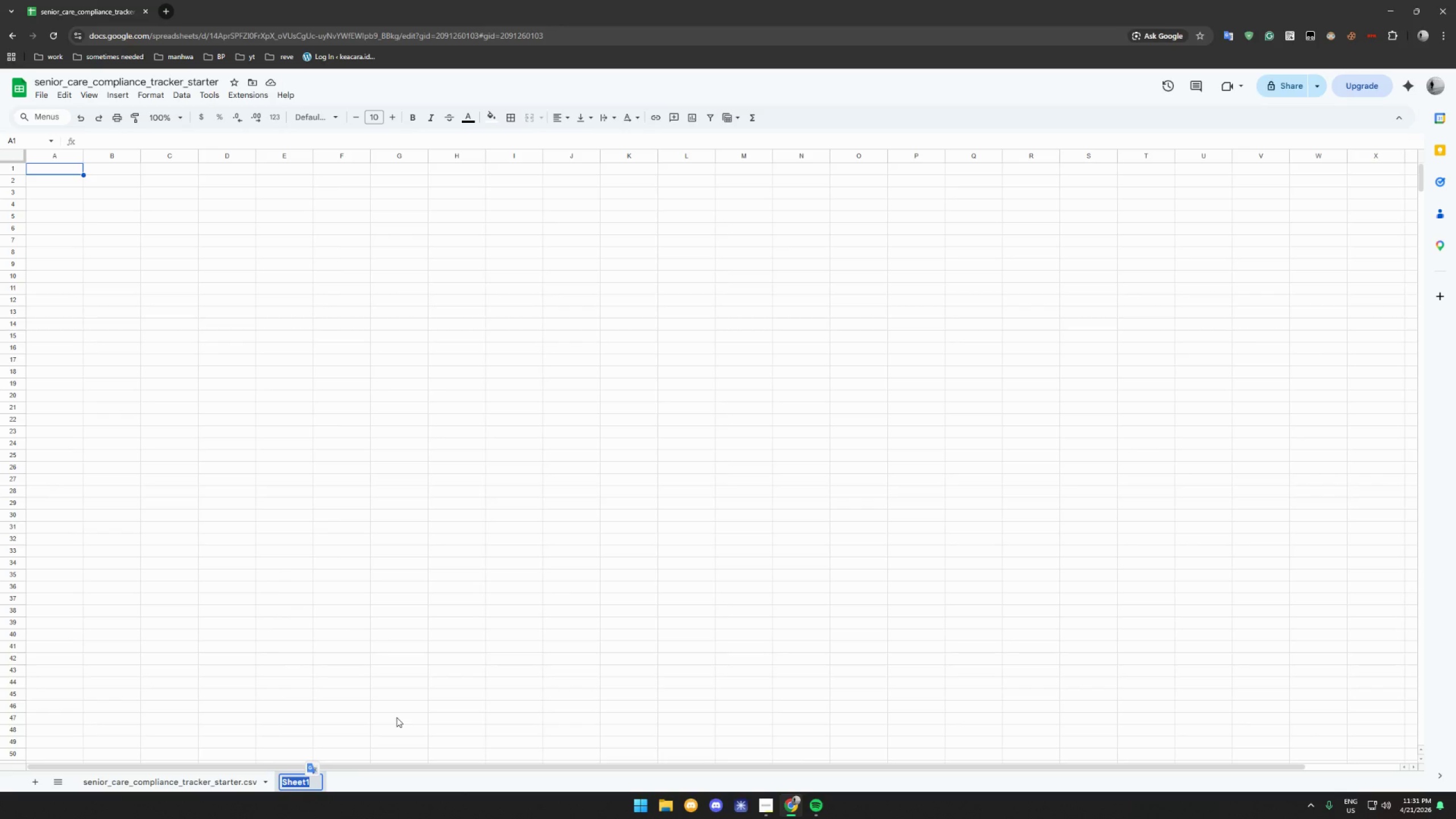 
key(Shift+S)
 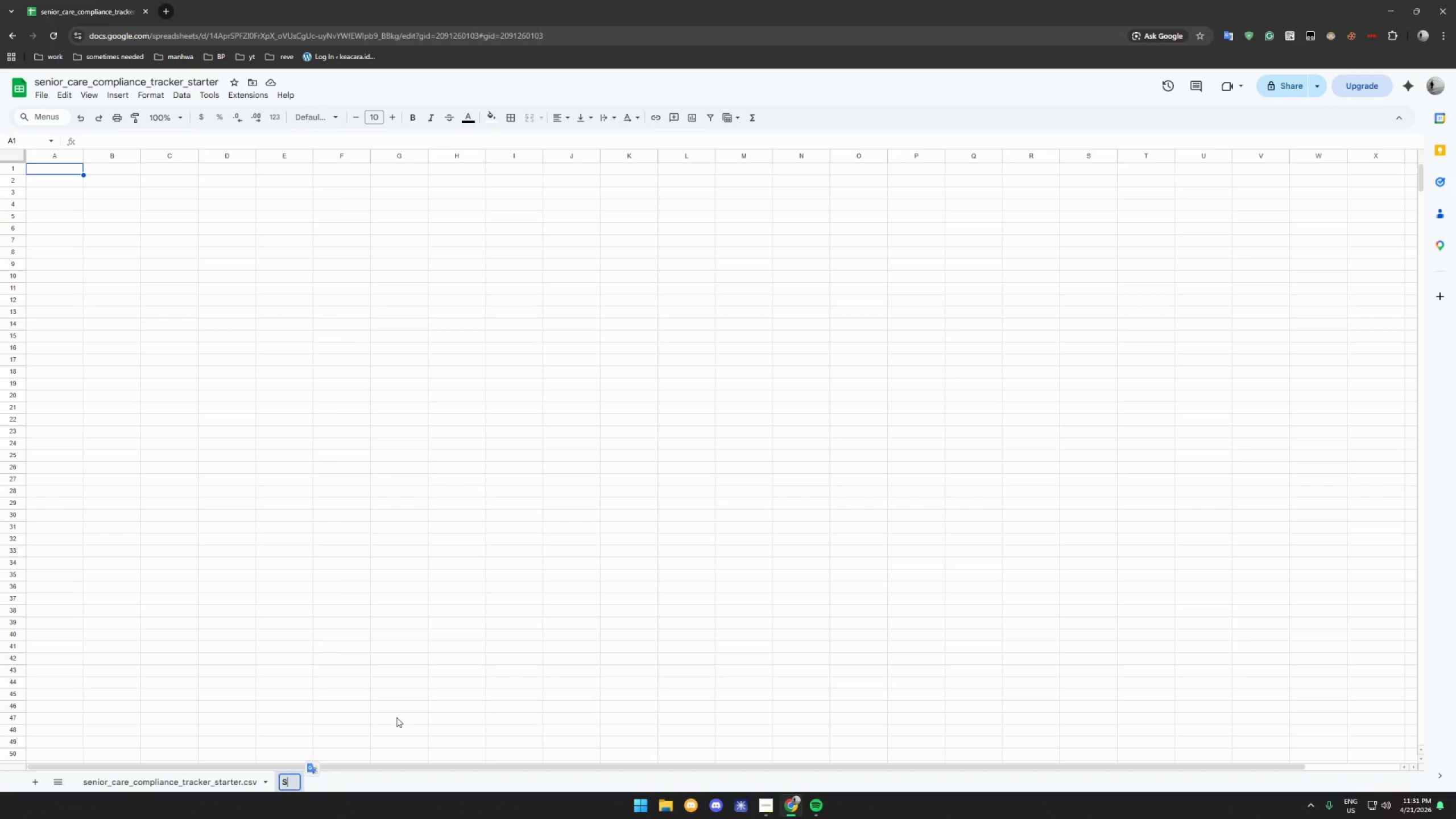 
wait(7.0)
 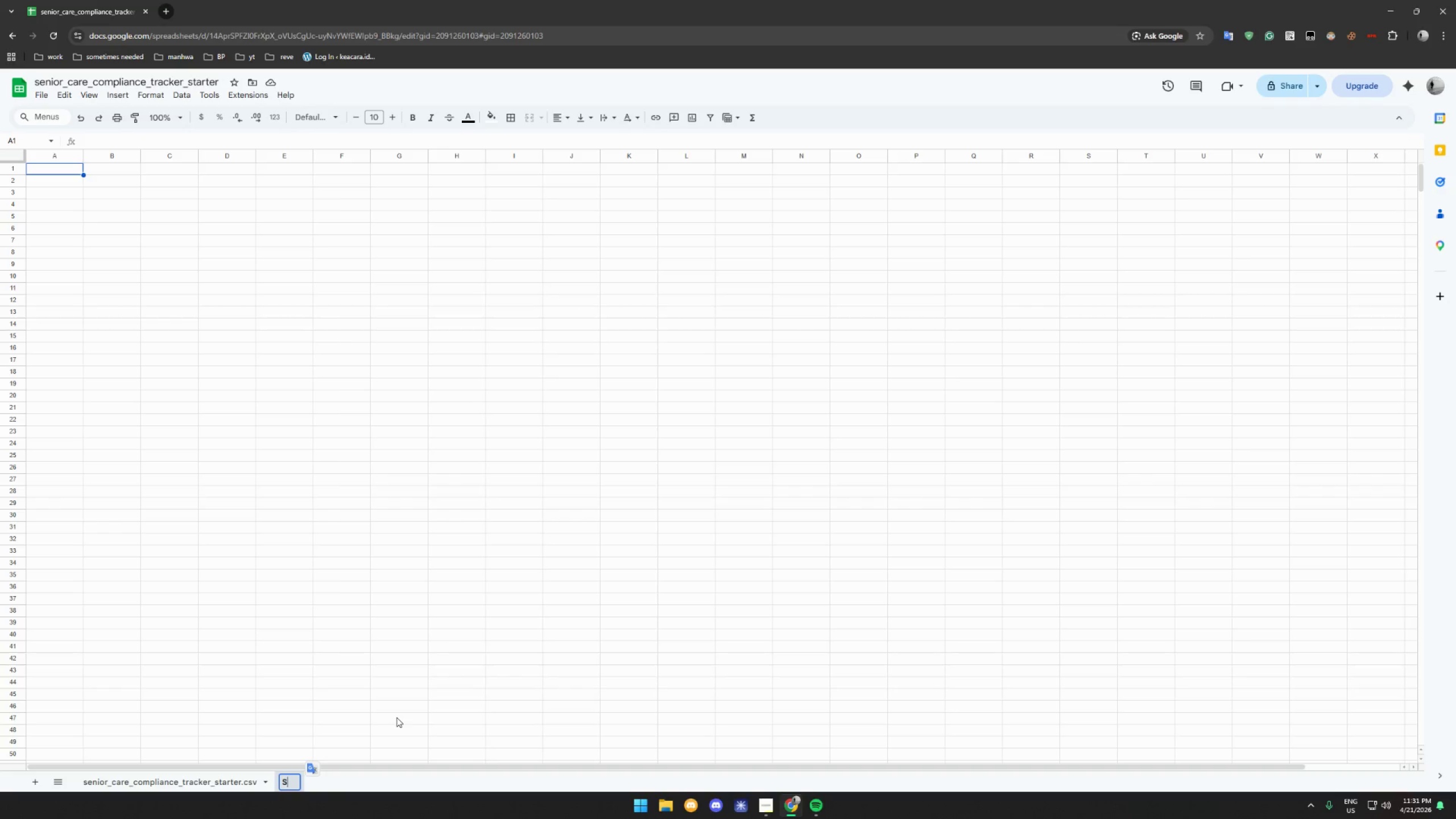 
key(Backspace)
key(Backspace)
key(Backspace)
type(Cge)
key(Backspace)
key(Backspace)
type(hecklk)
key(Backspace)
key(Backspace)
type(list)
 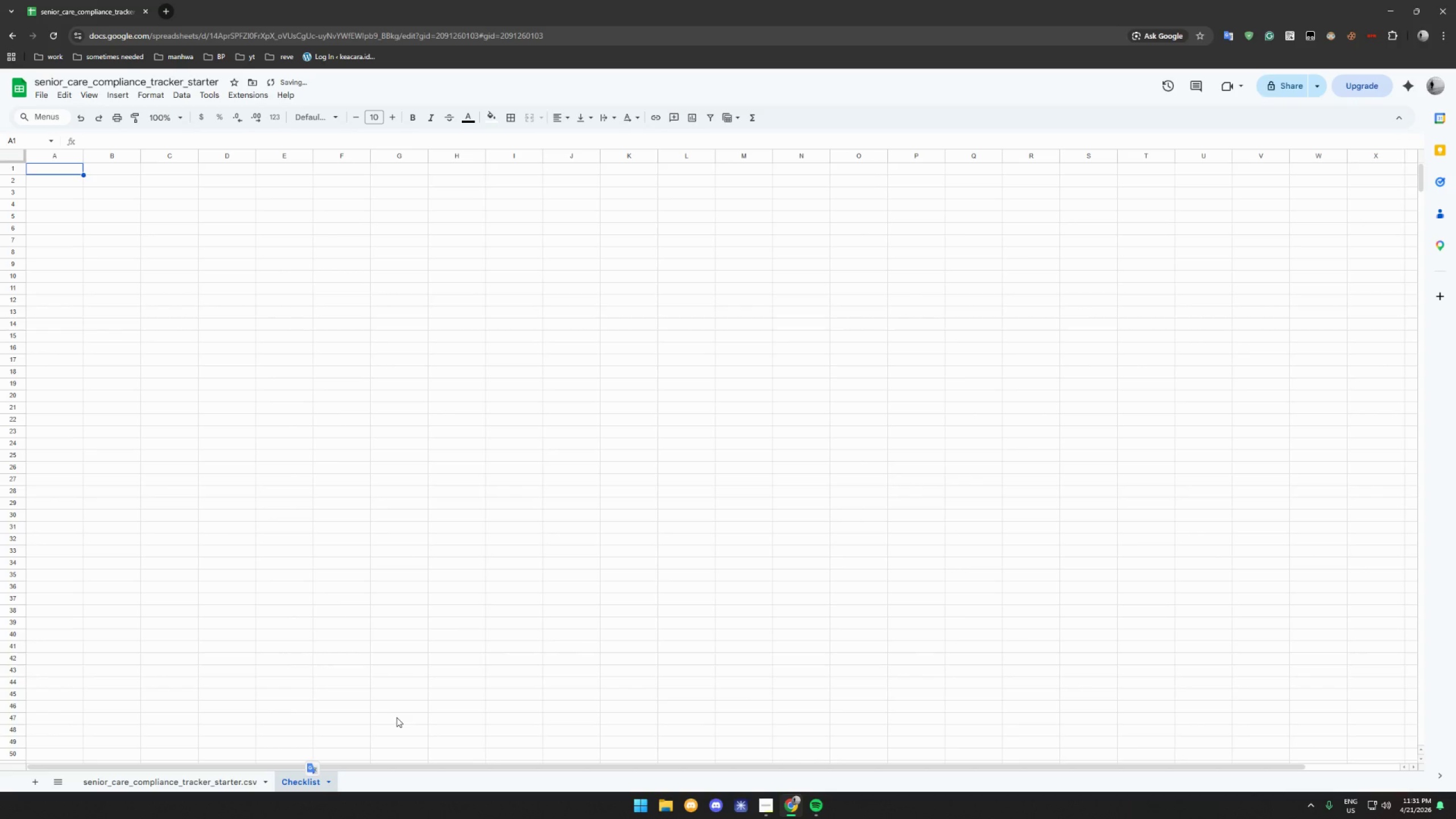 
 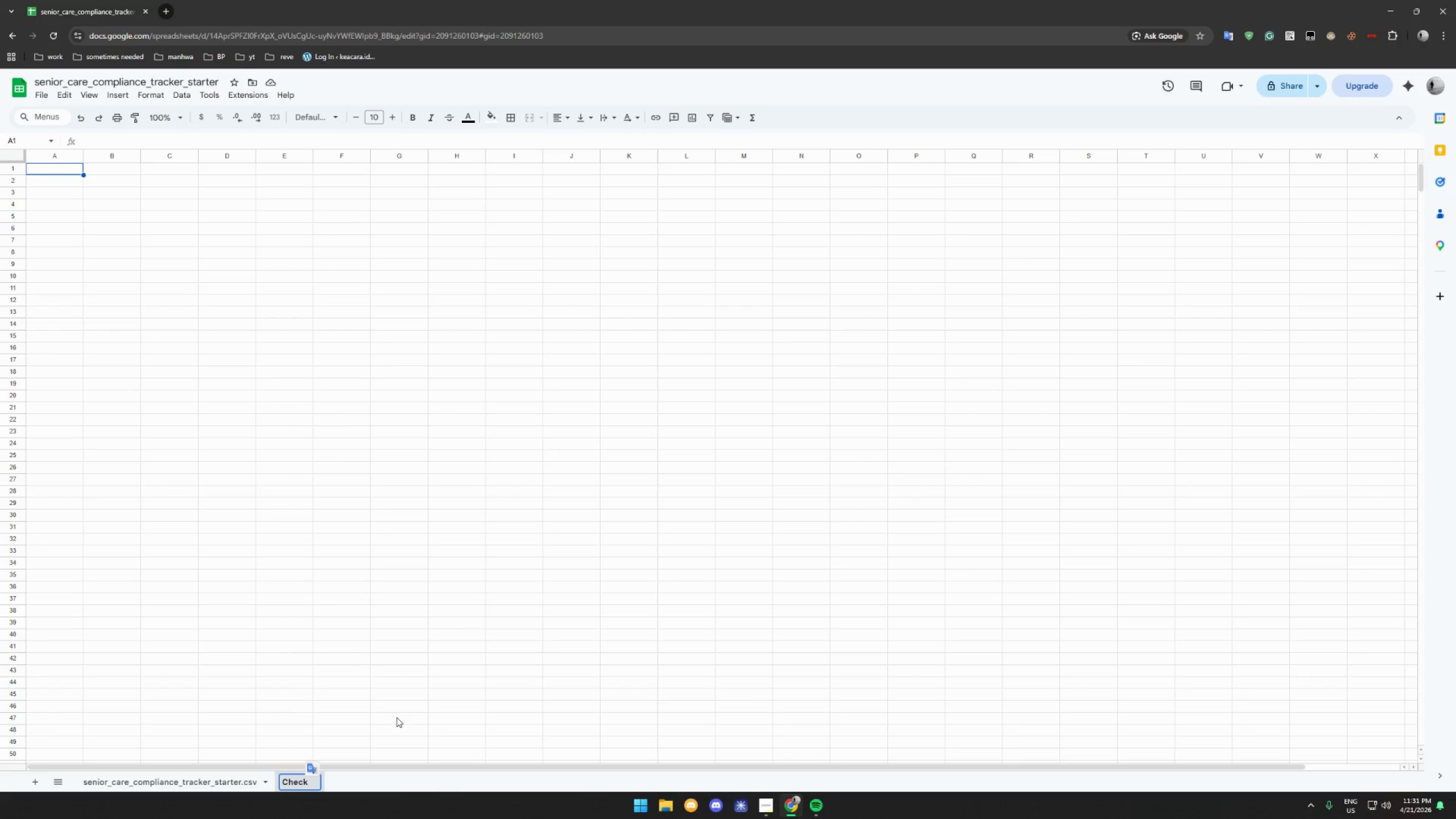 
key(Enter)
 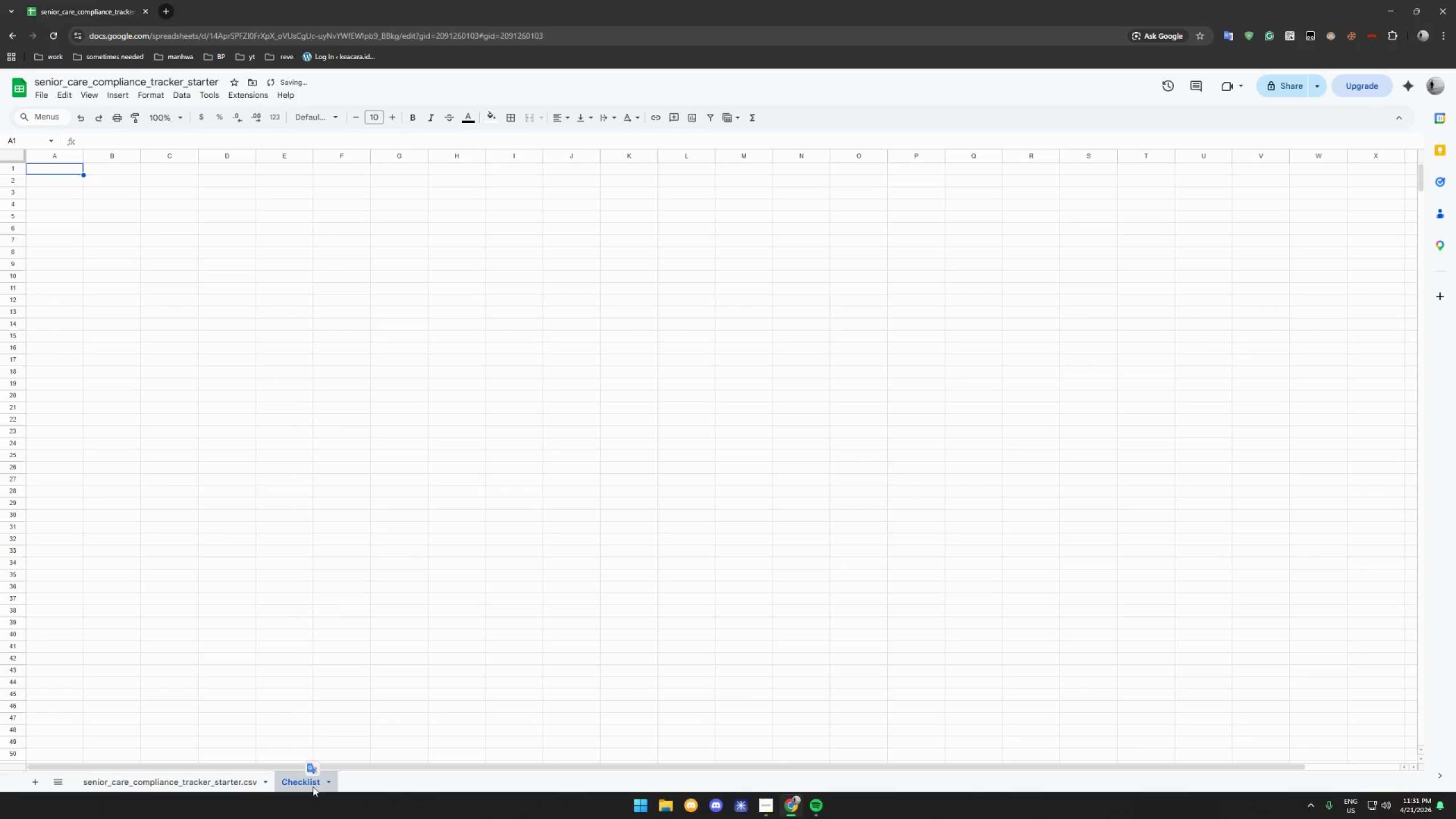 
left_click([319, 784])
 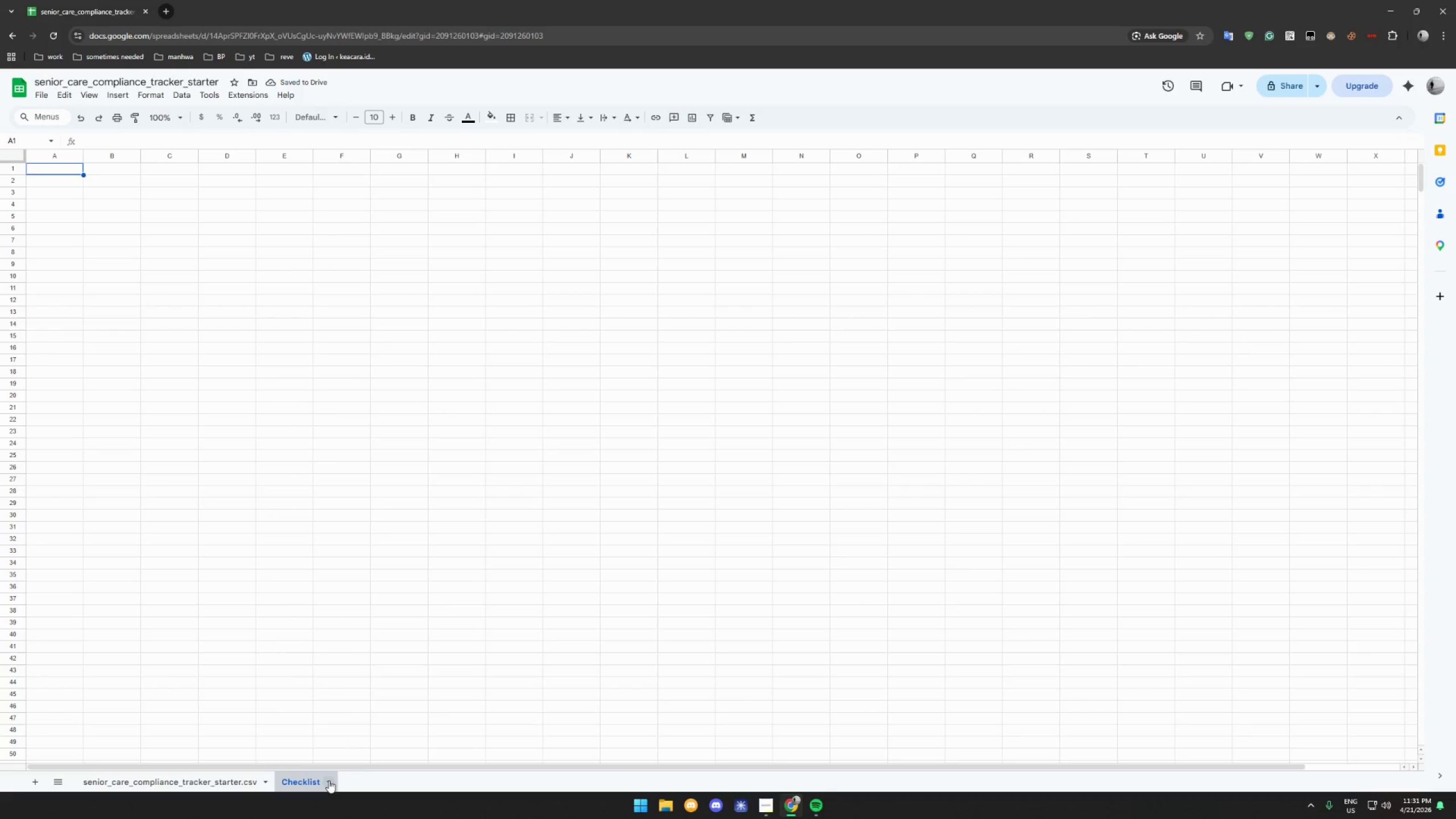 
left_click([329, 780])
 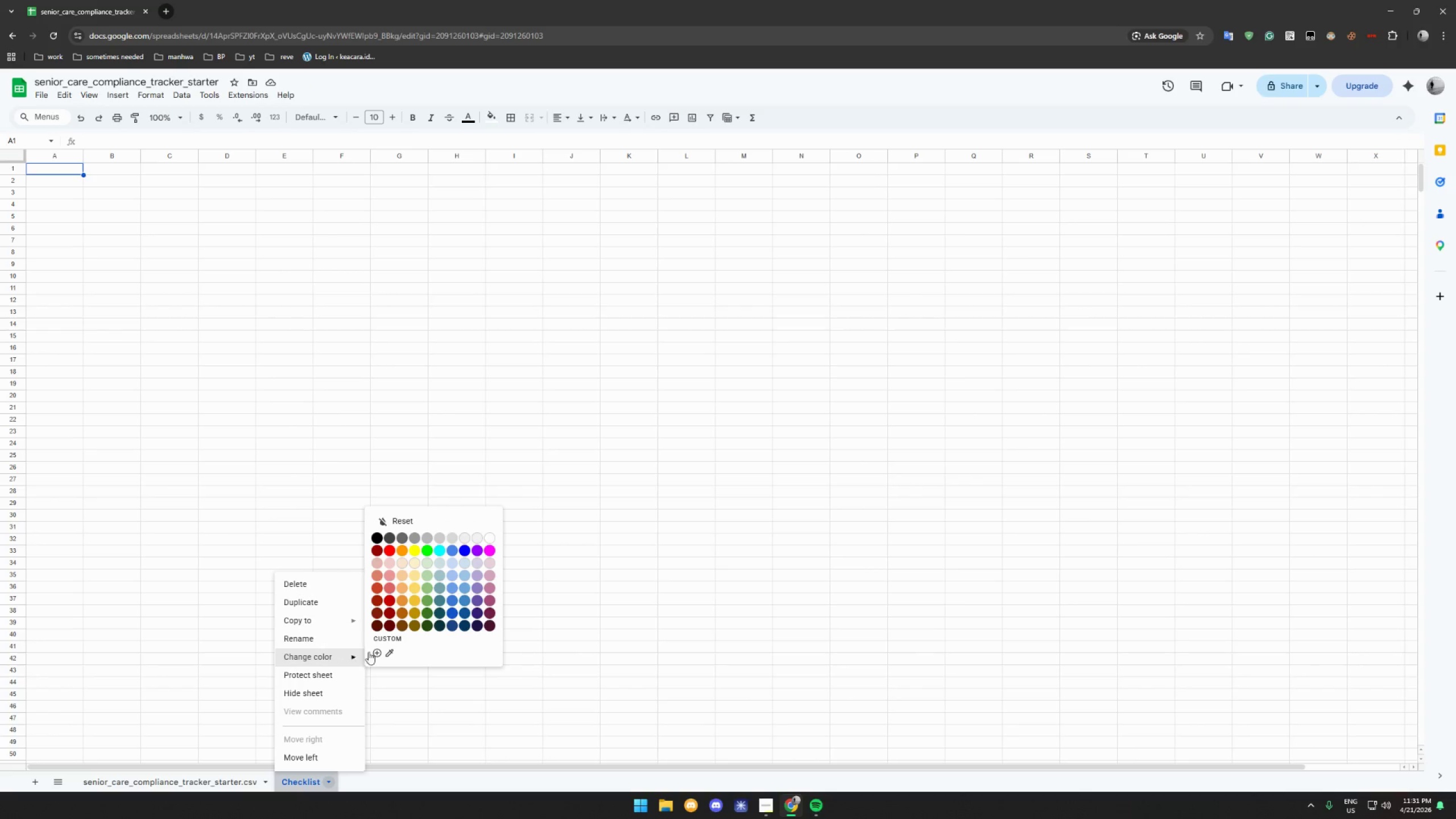 
left_click([384, 598])
 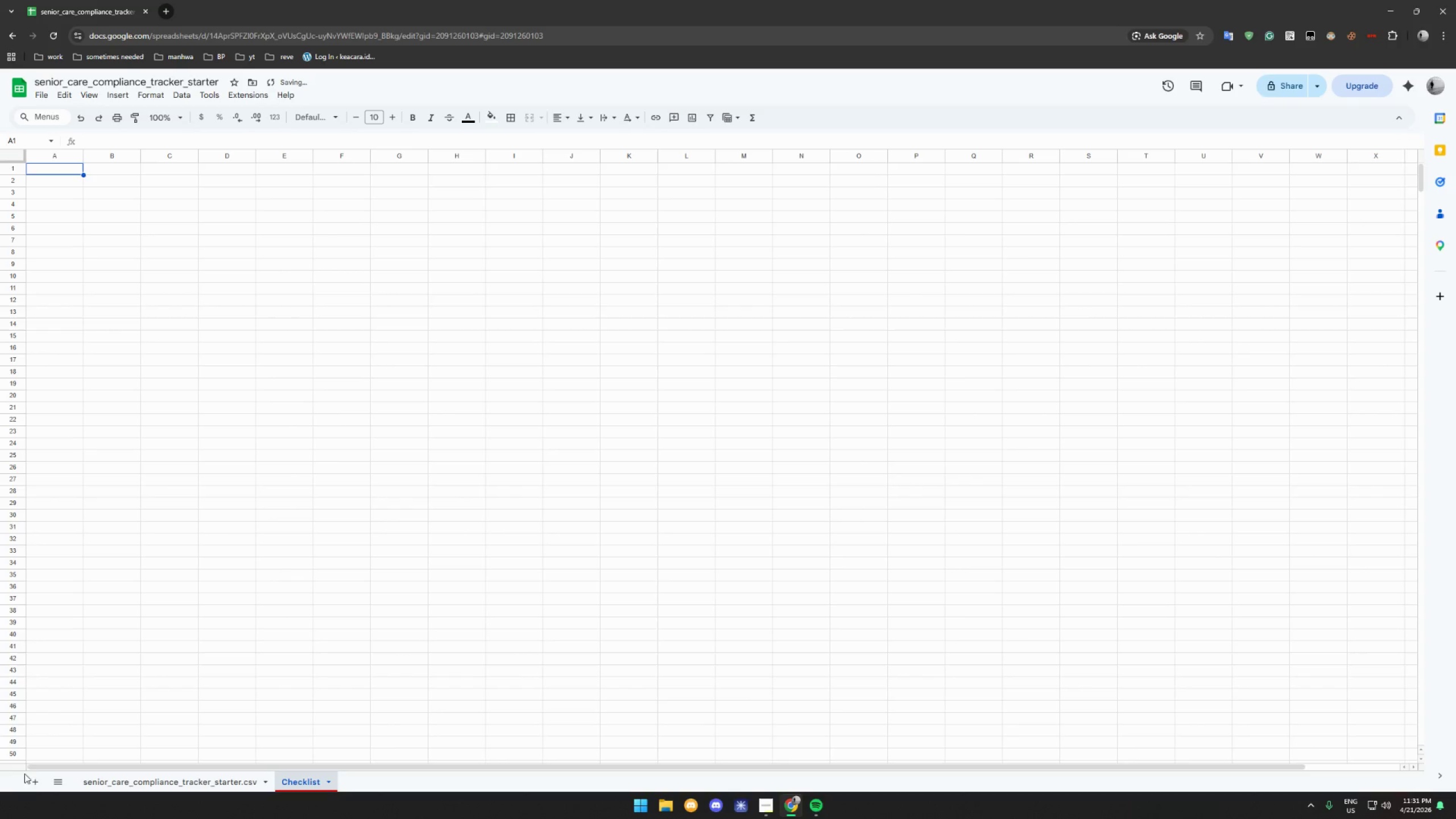 
left_click([39, 781])
 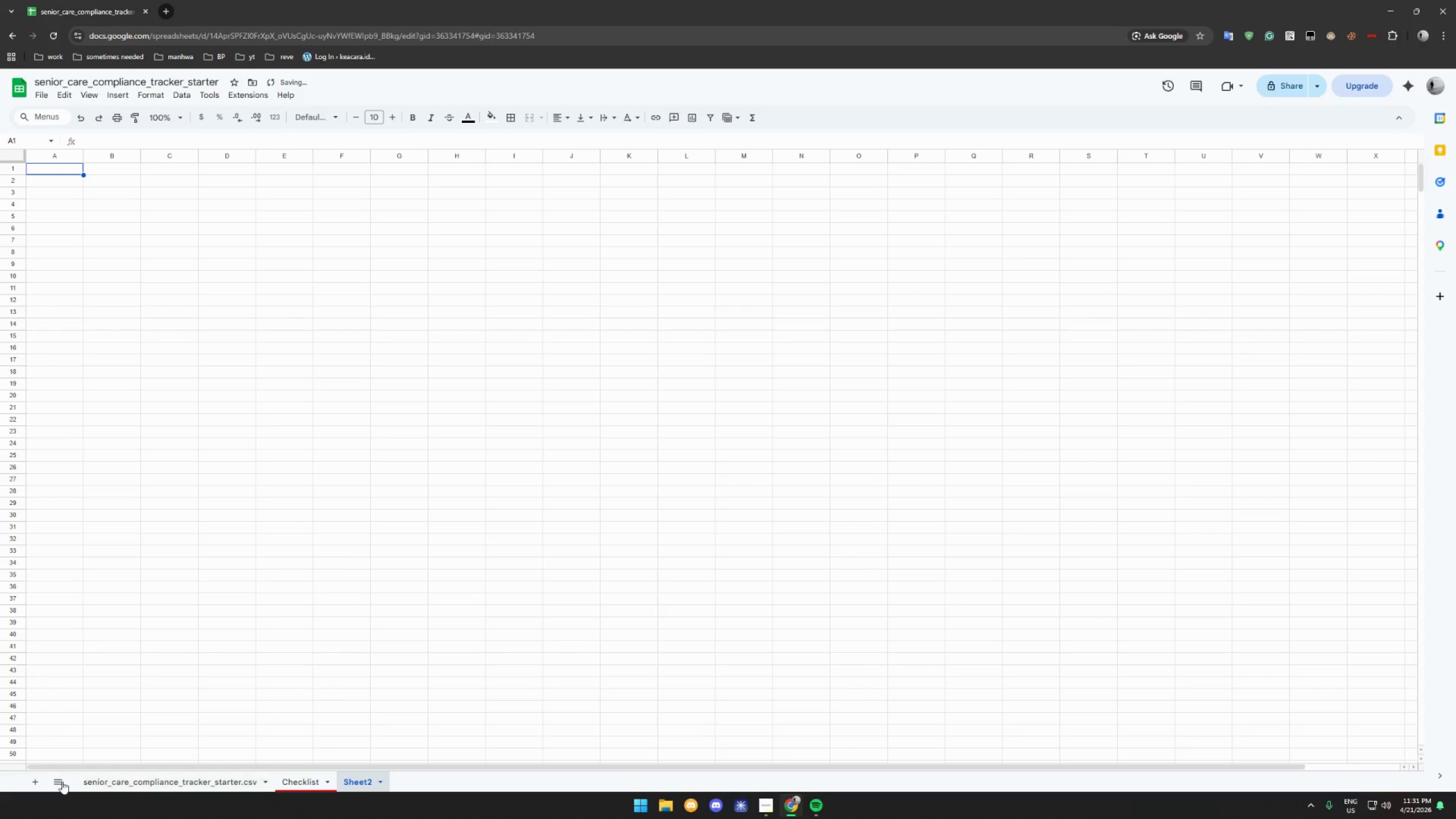 
left_click([39, 783])
 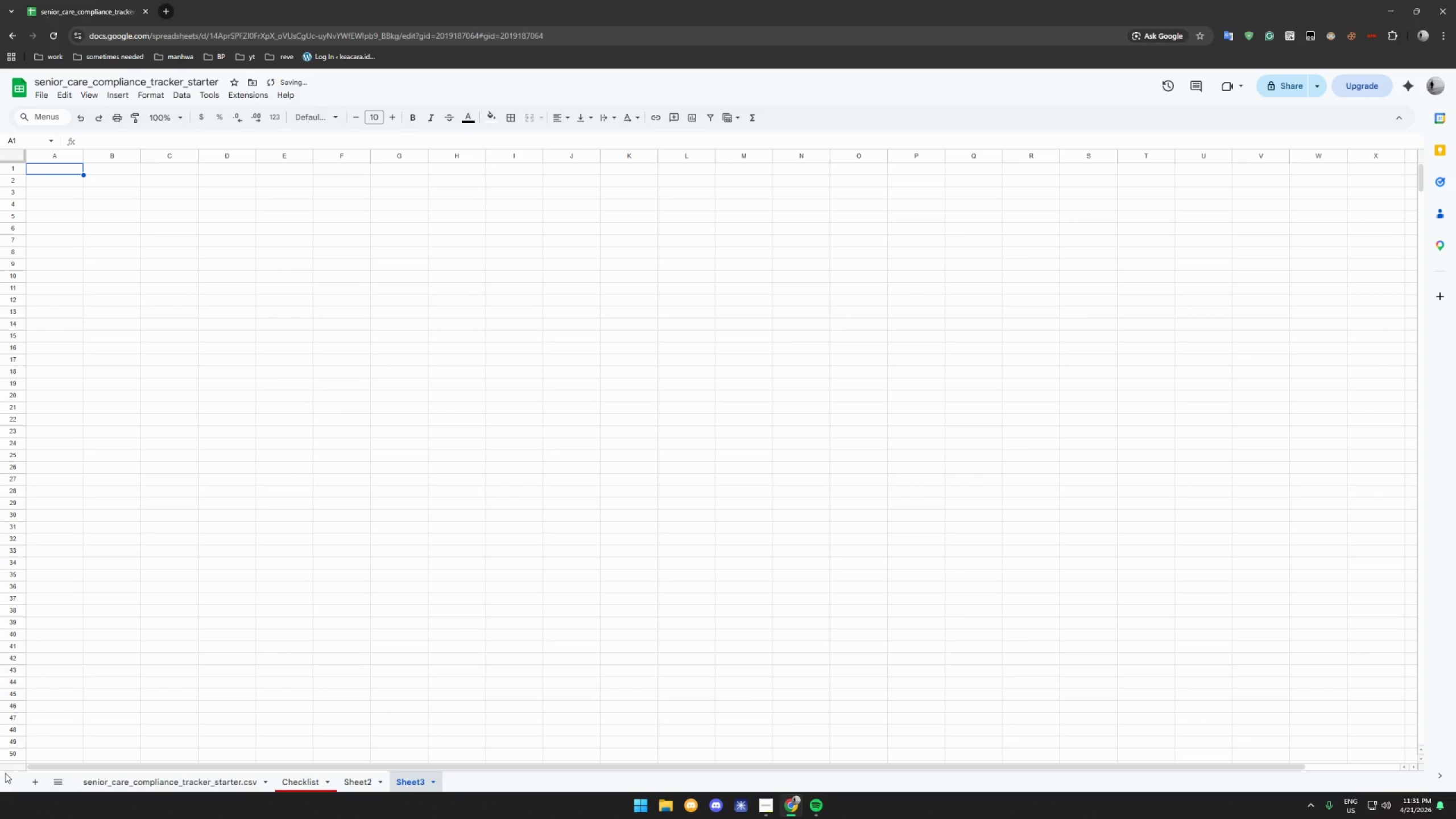 
left_click([33, 779])
 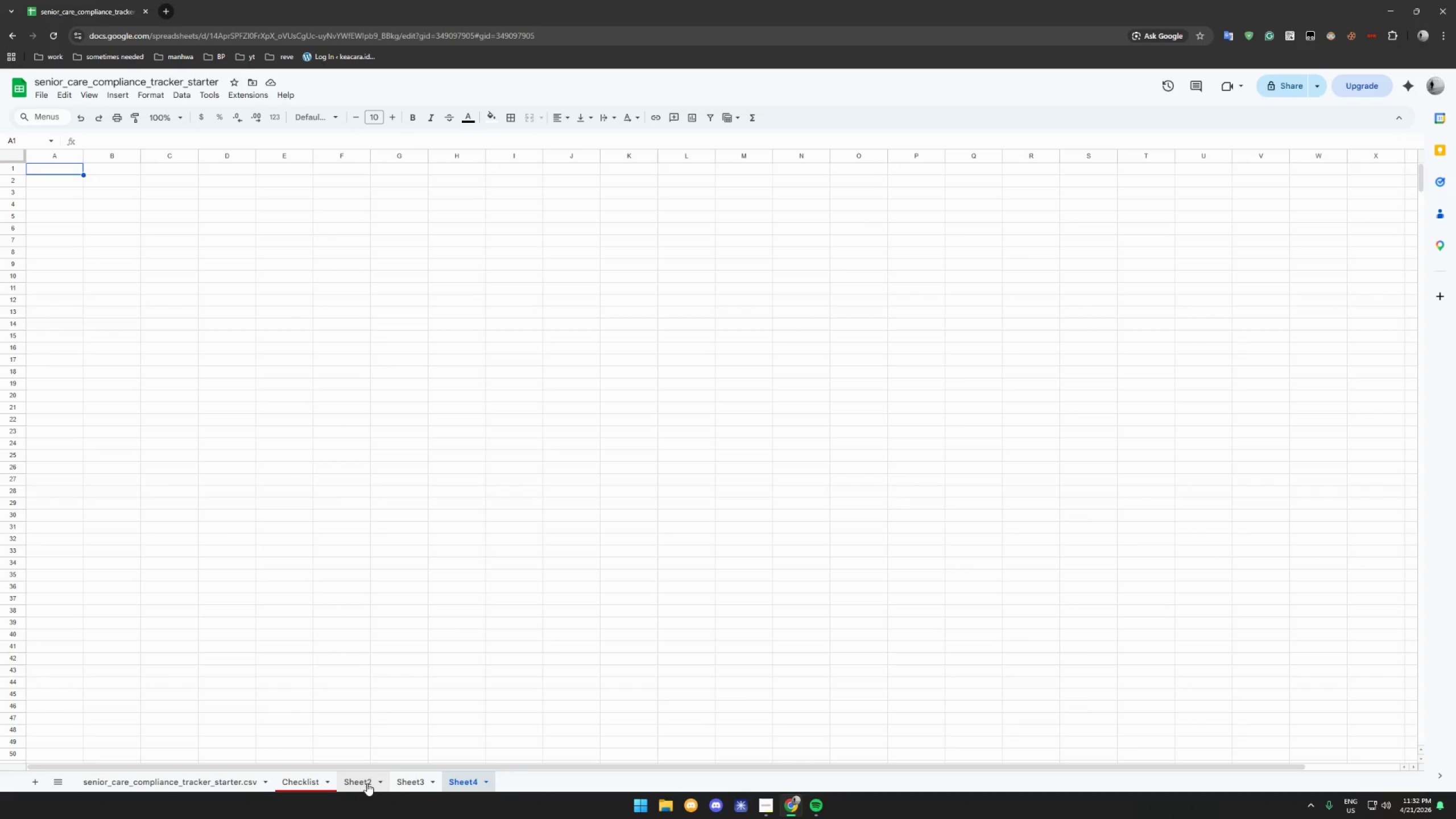 
wait(24.05)
 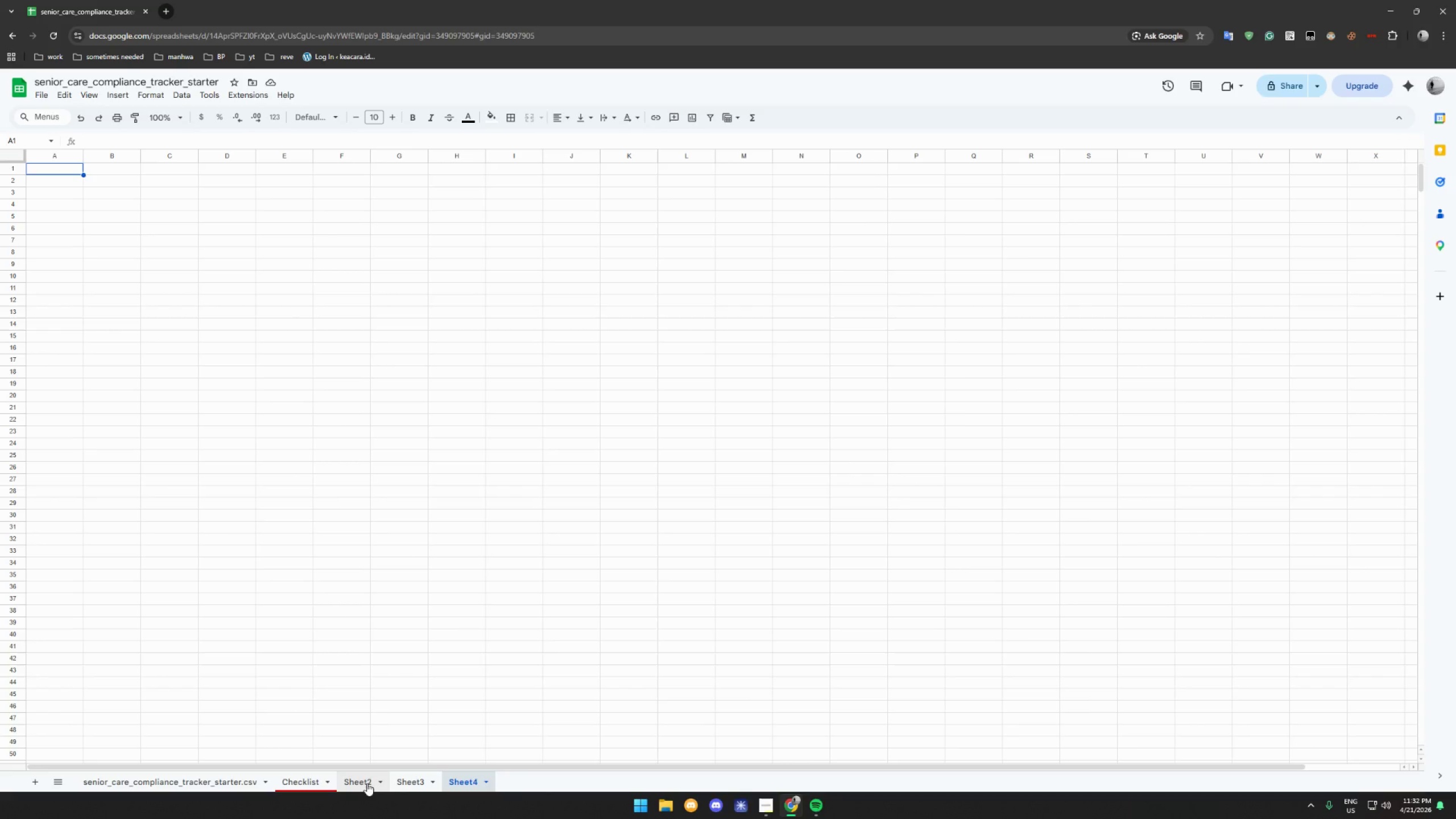 
left_click([56, 184])
 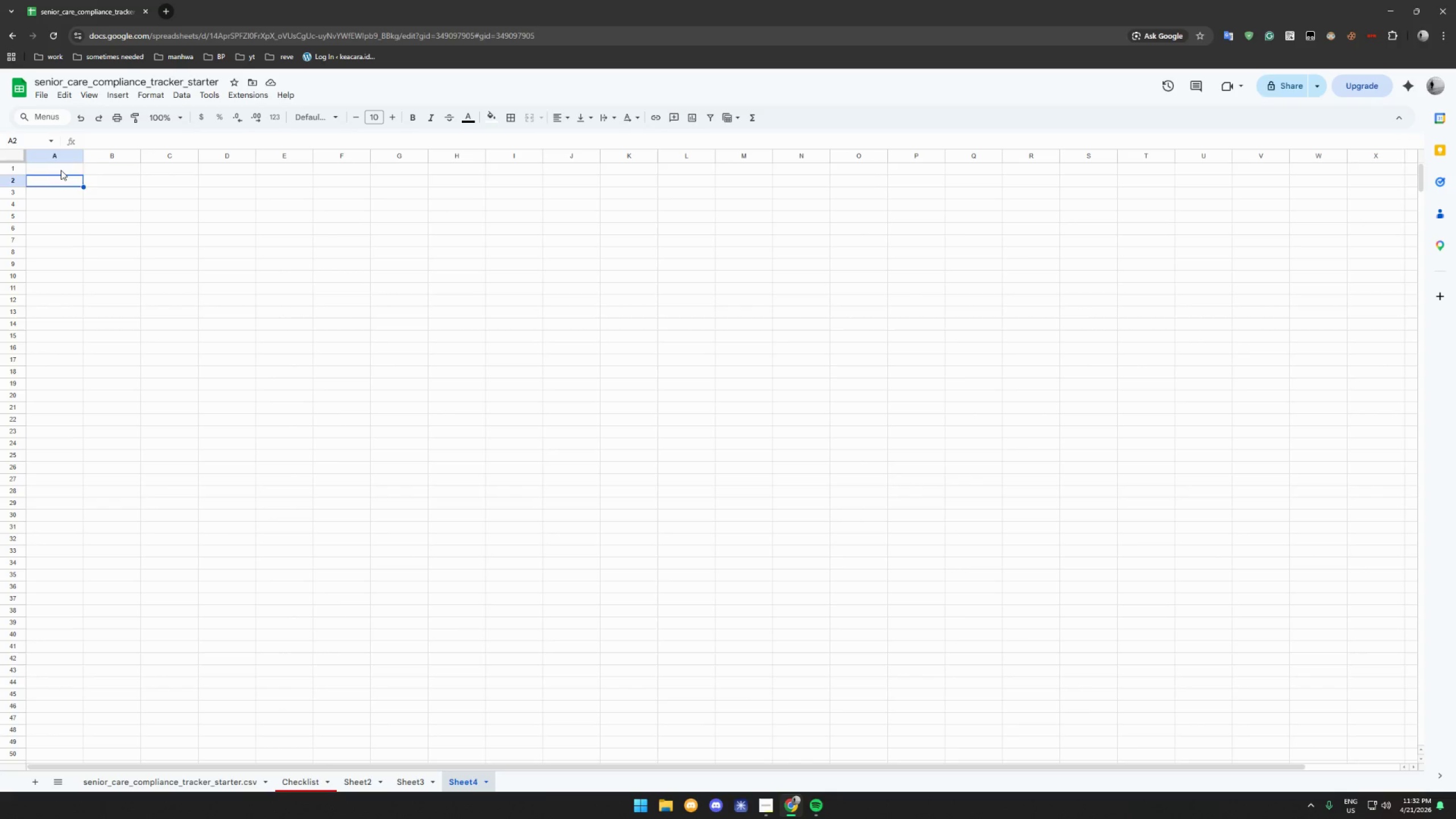 
left_click([61, 170])
 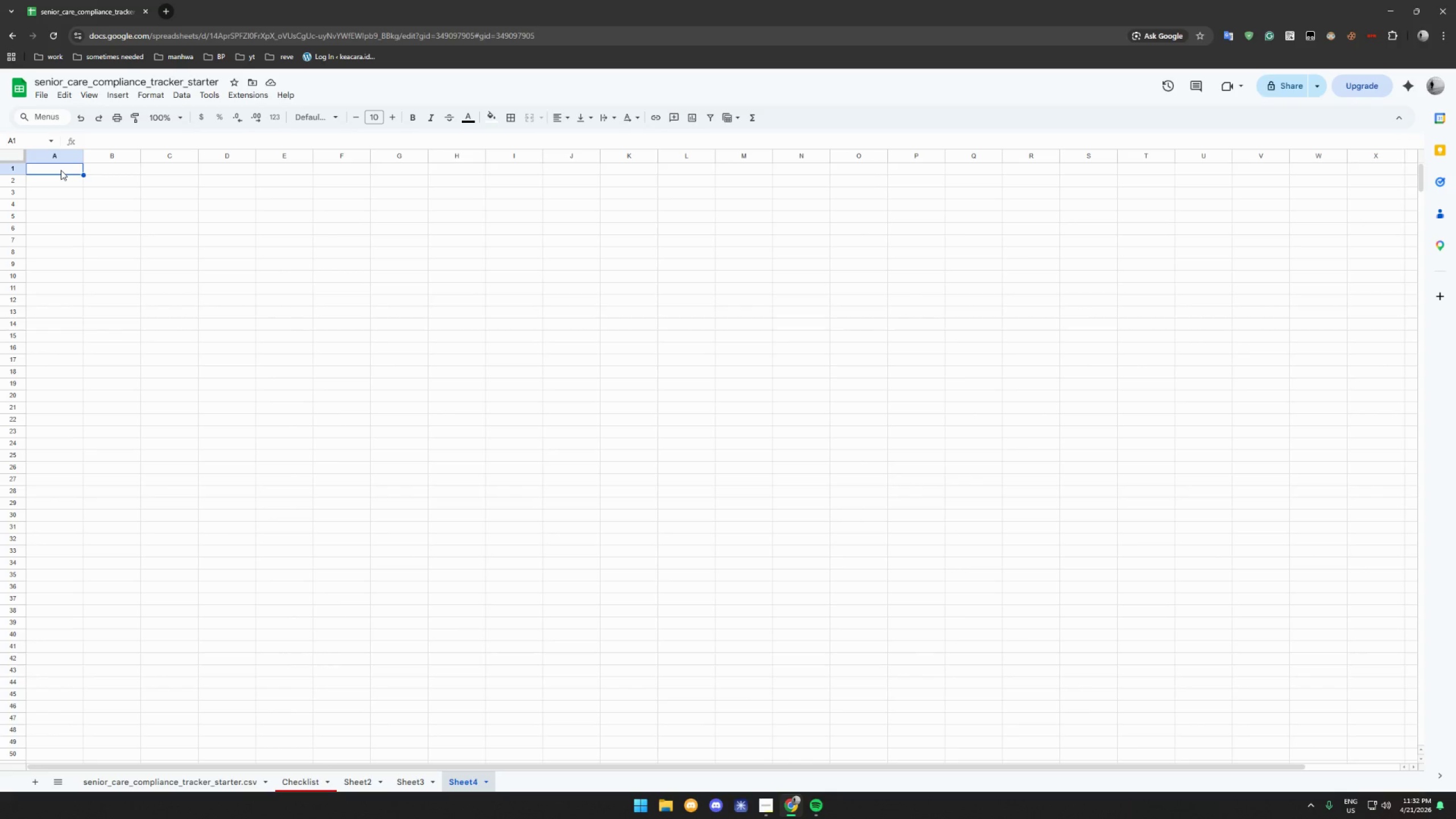 
wait(8.7)
 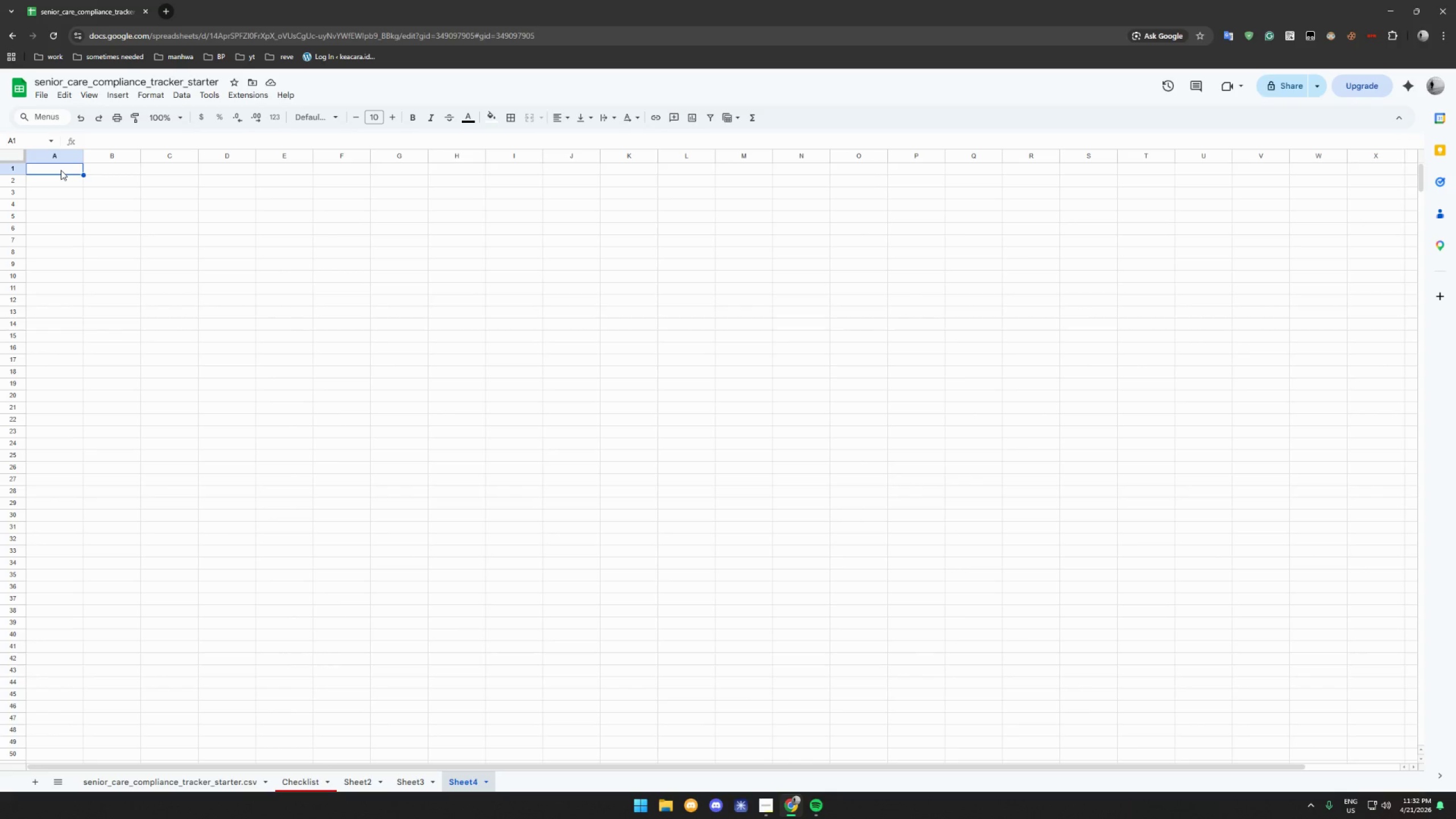 
hold_key(key=ShiftLeft, duration=0.72)
 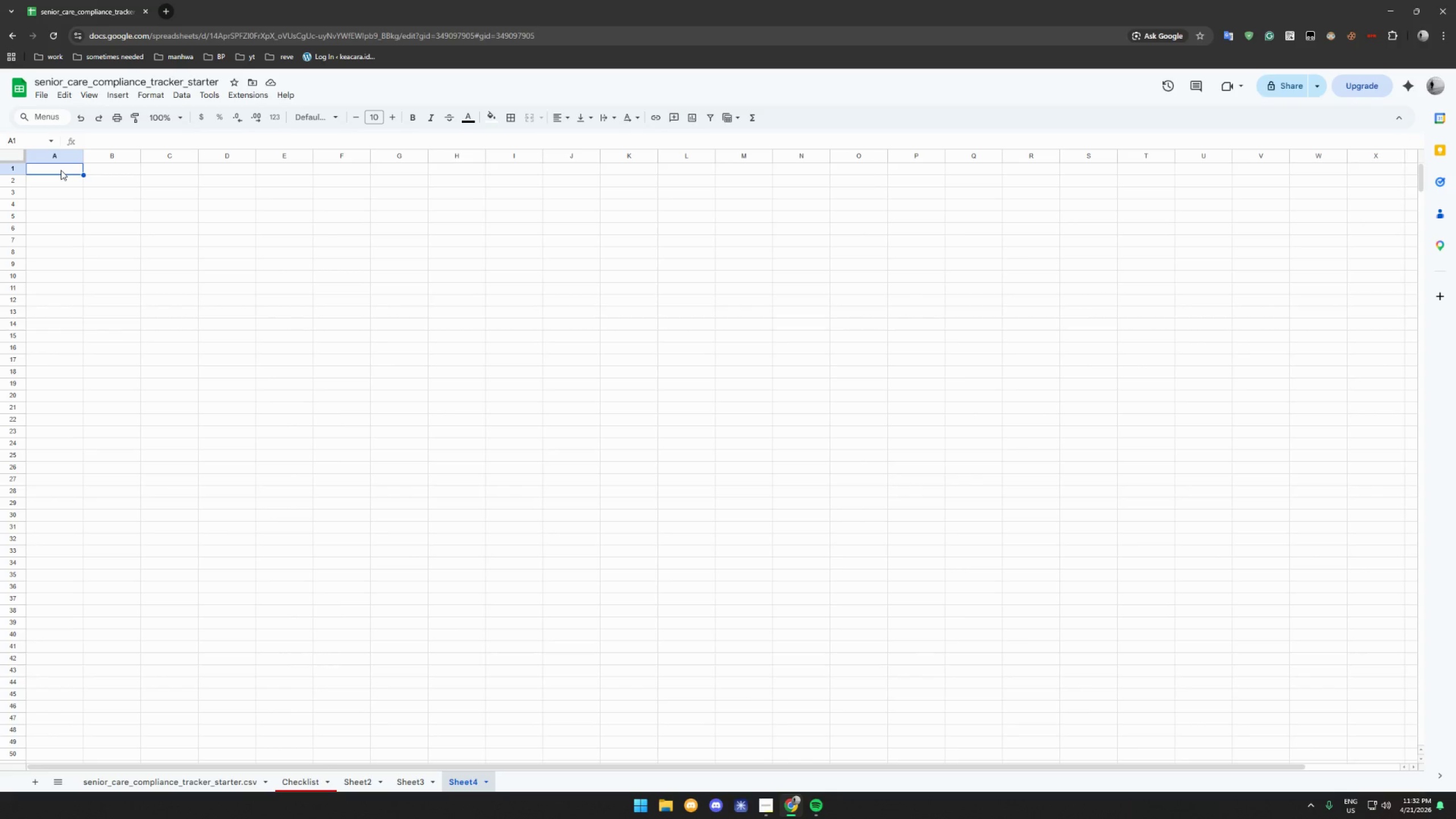 
left_click_drag(start_coordinate=[61, 170], to_coordinate=[362, 171])
 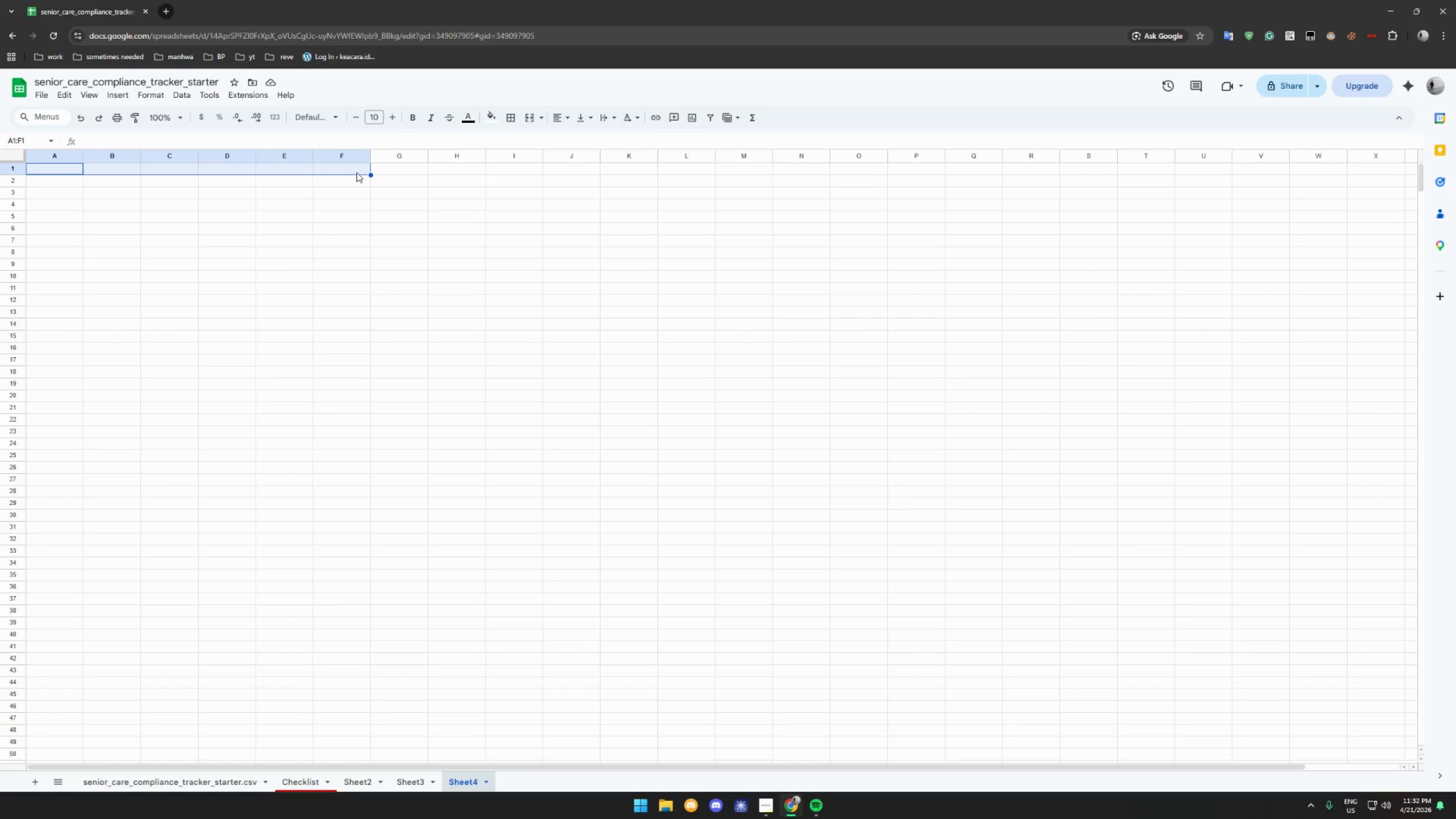 
wait(10.3)
 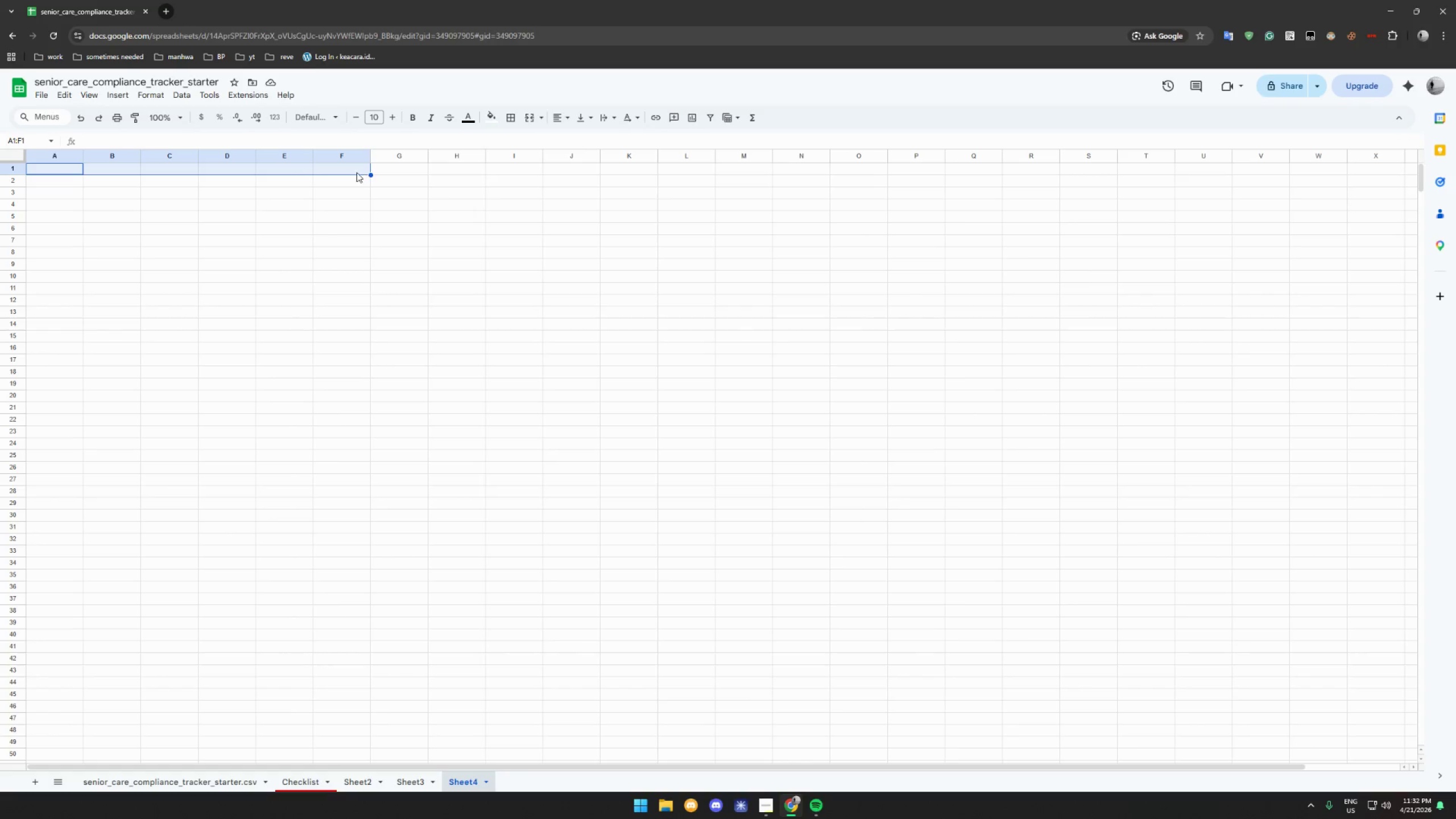 
left_click([110, 165])
 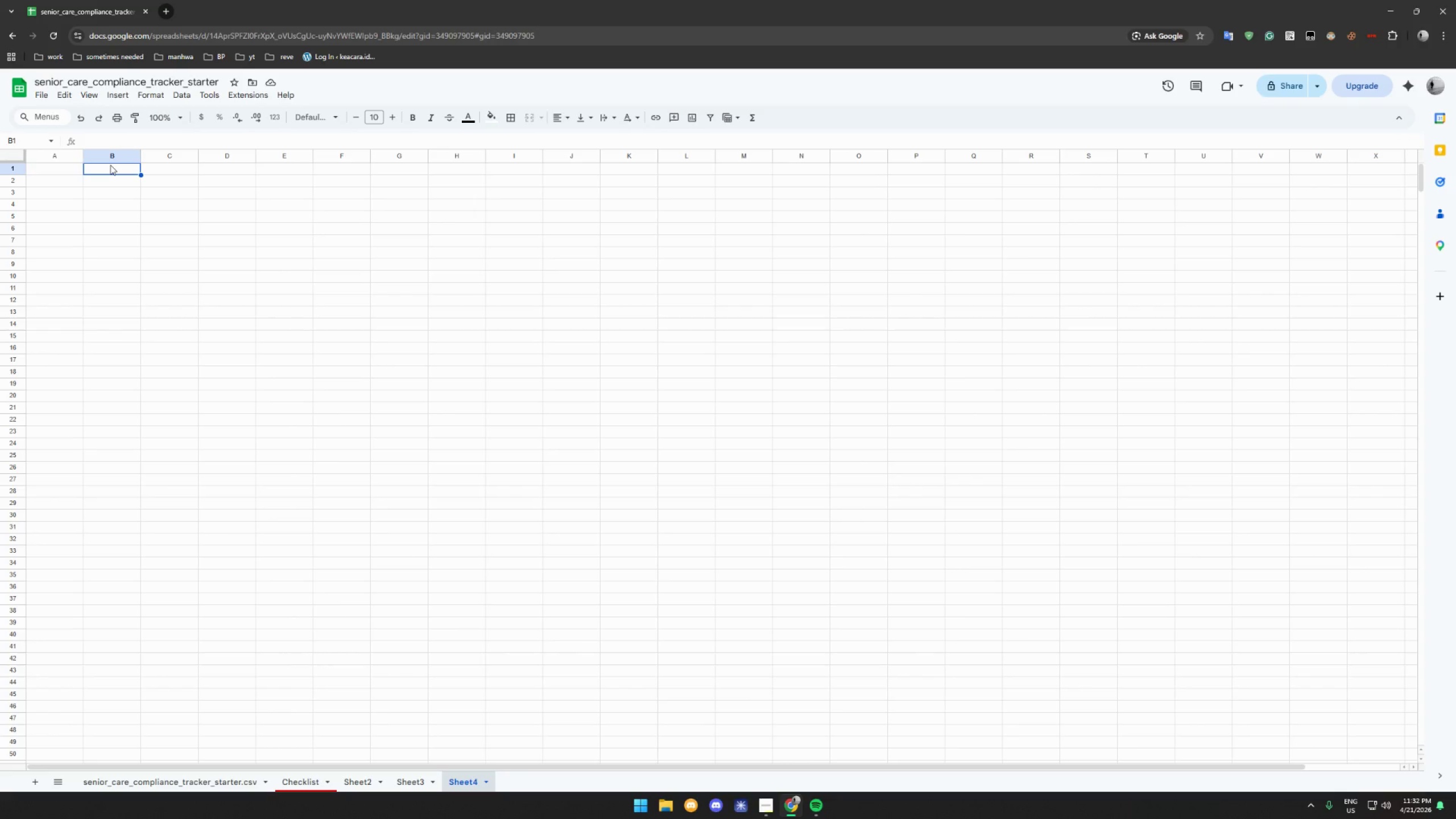 
type(Safety Checkpoint)
key(Tab)
 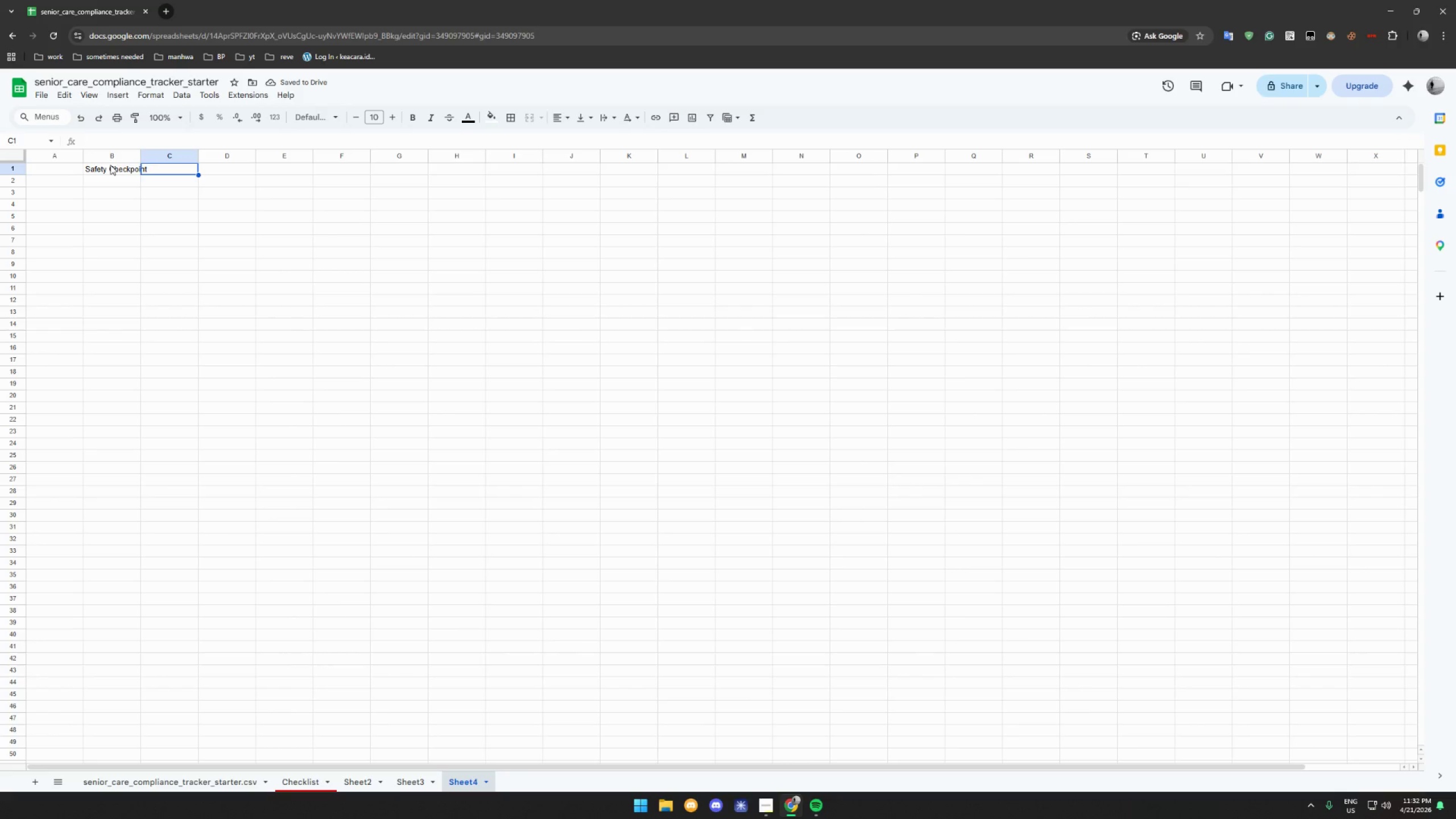 
type(Category)
key(Tab)
type(Priority)
key(Tab)
 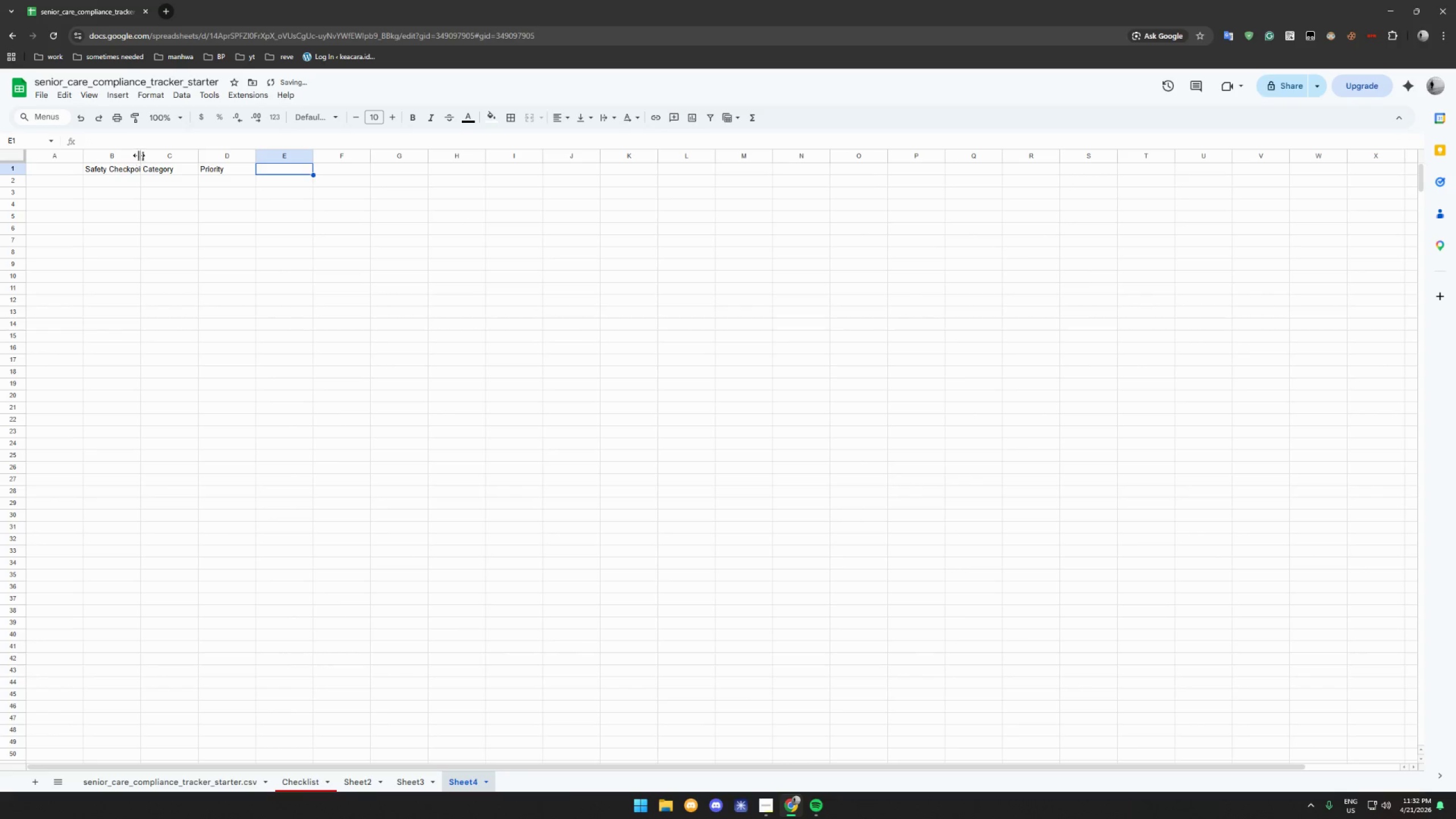 
double_click([140, 155])
 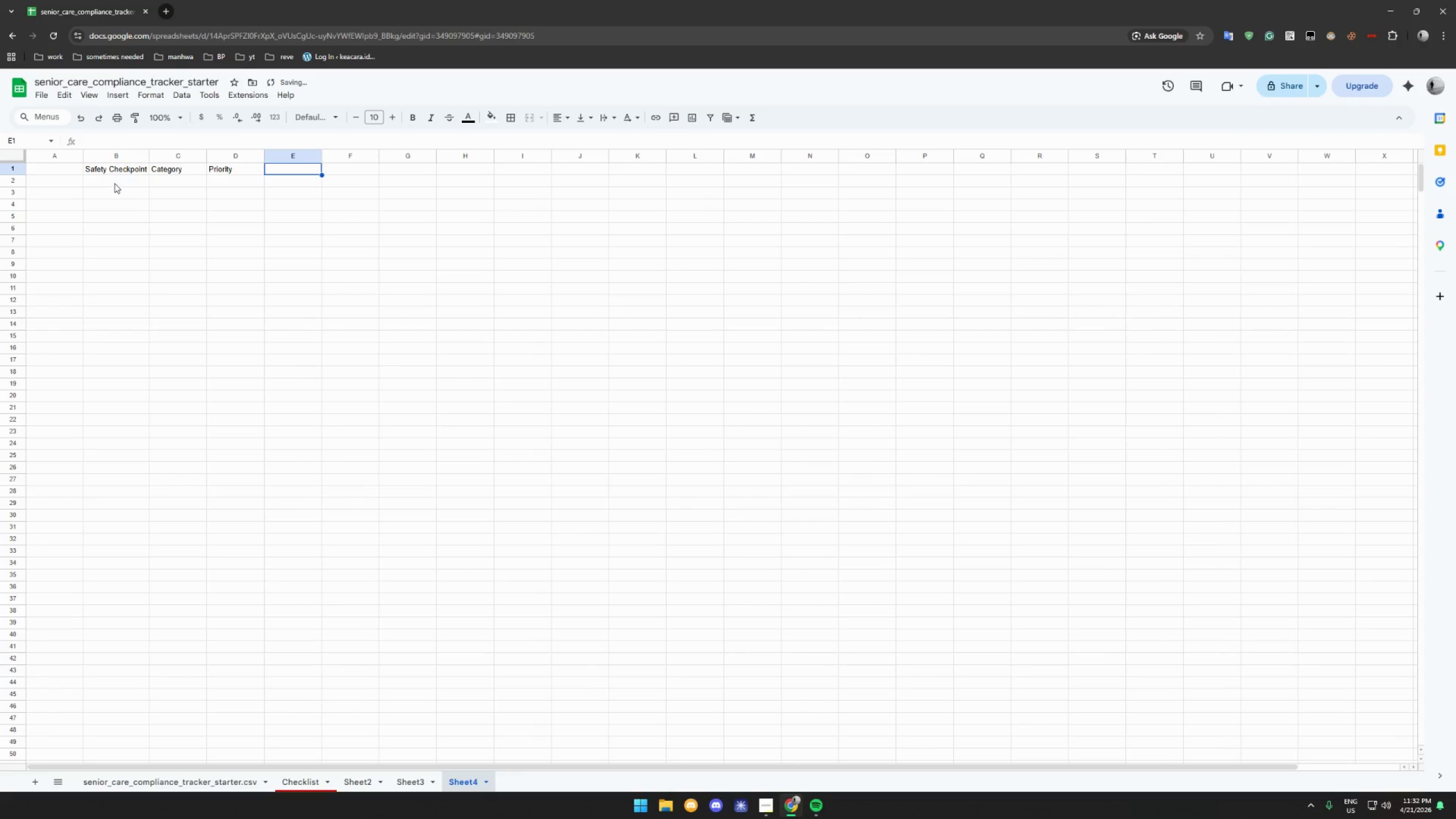 
left_click([114, 179])
 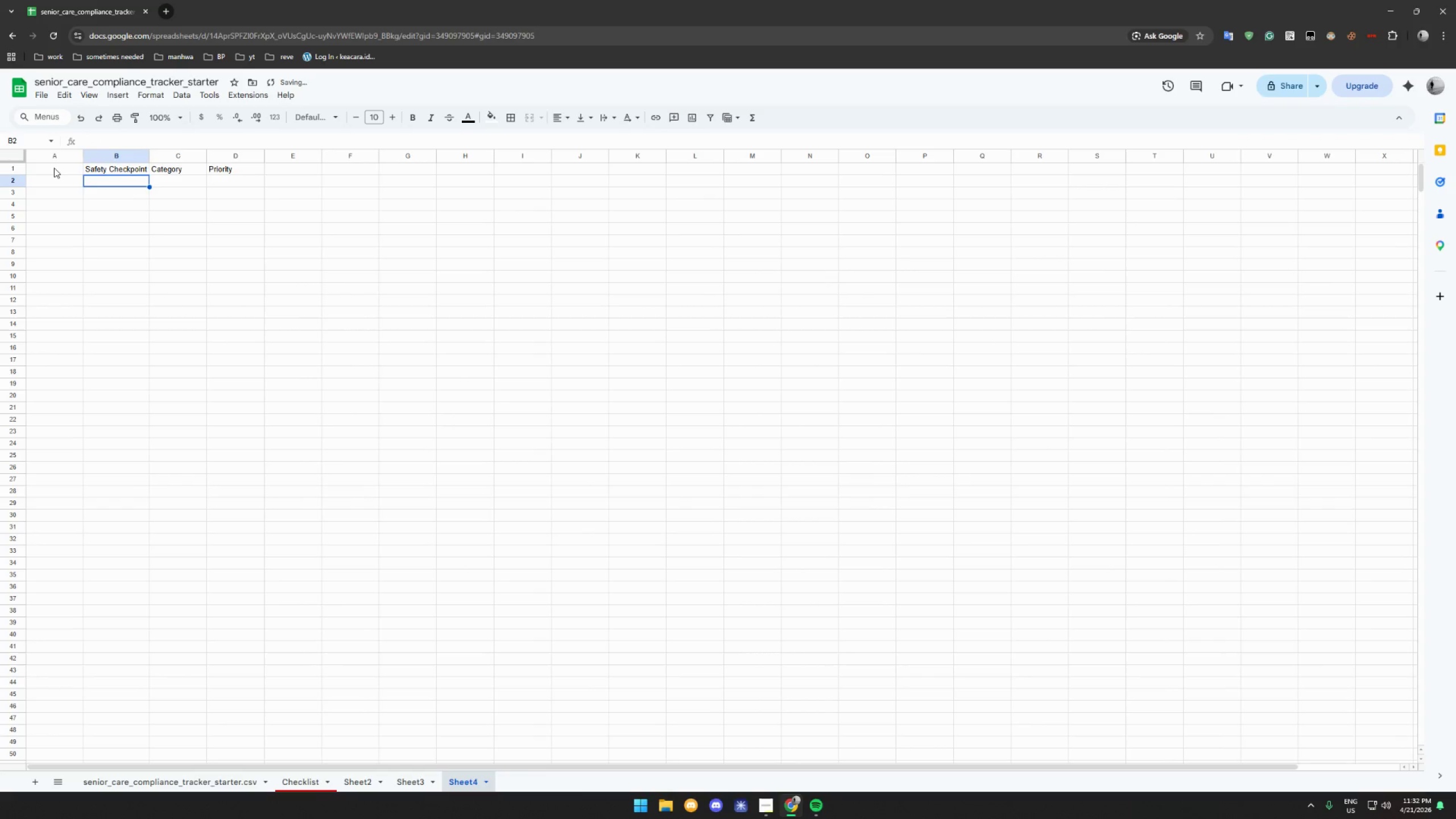 
left_click([57, 168])
 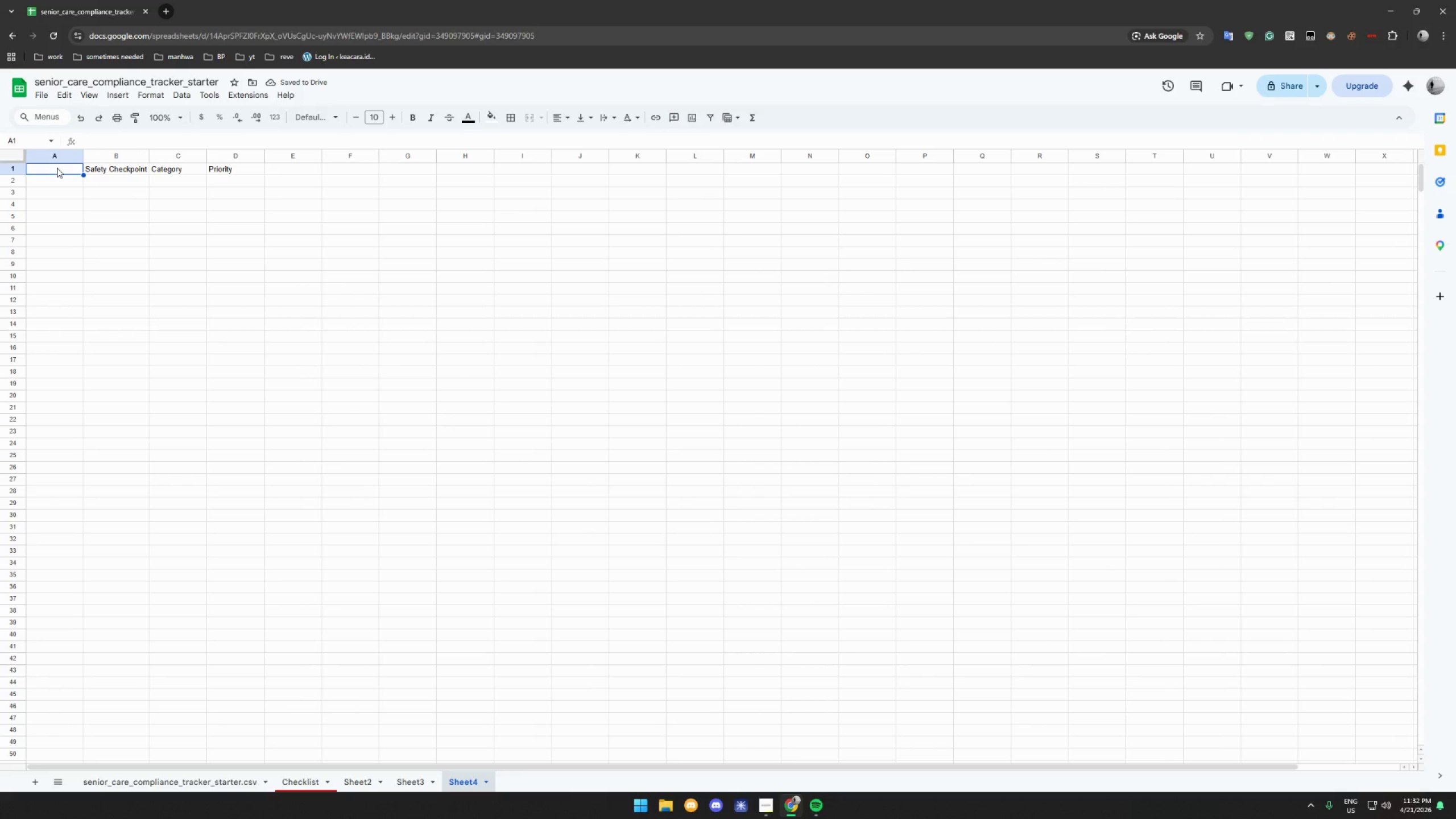 
key(Shift+3)
 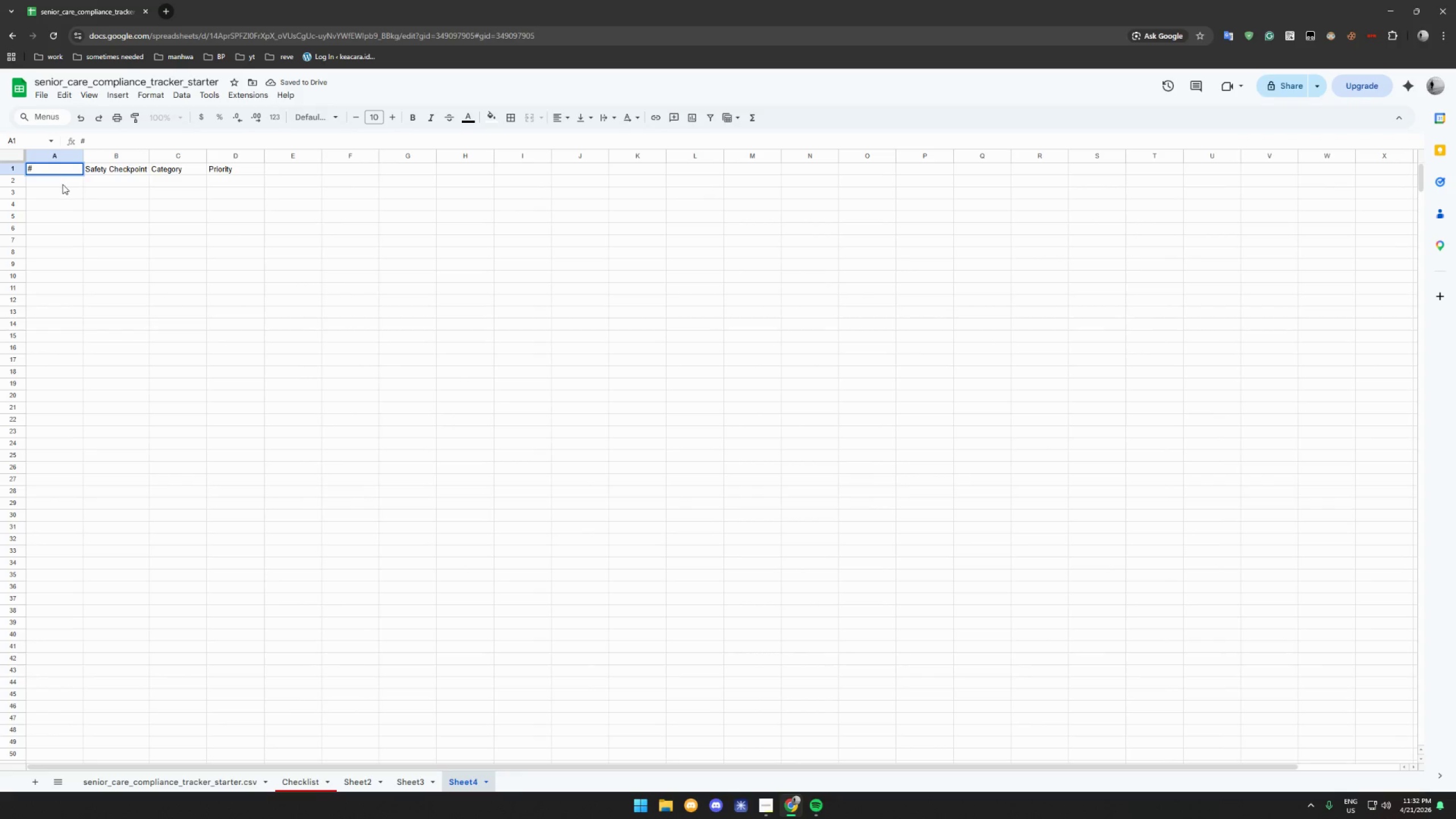 
left_click([63, 184])
 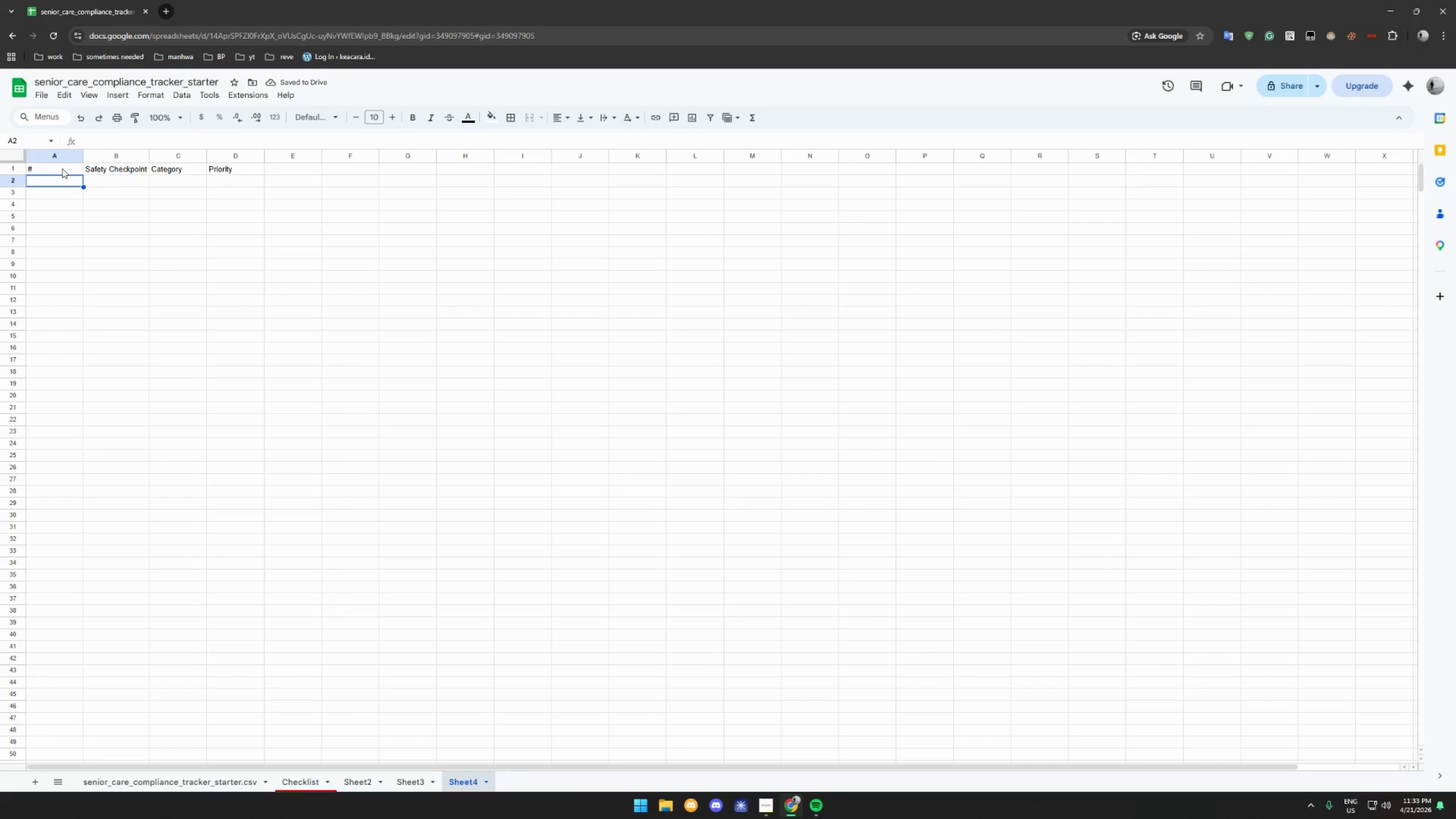 
left_click_drag(start_coordinate=[64, 165], to_coordinate=[240, 167])
 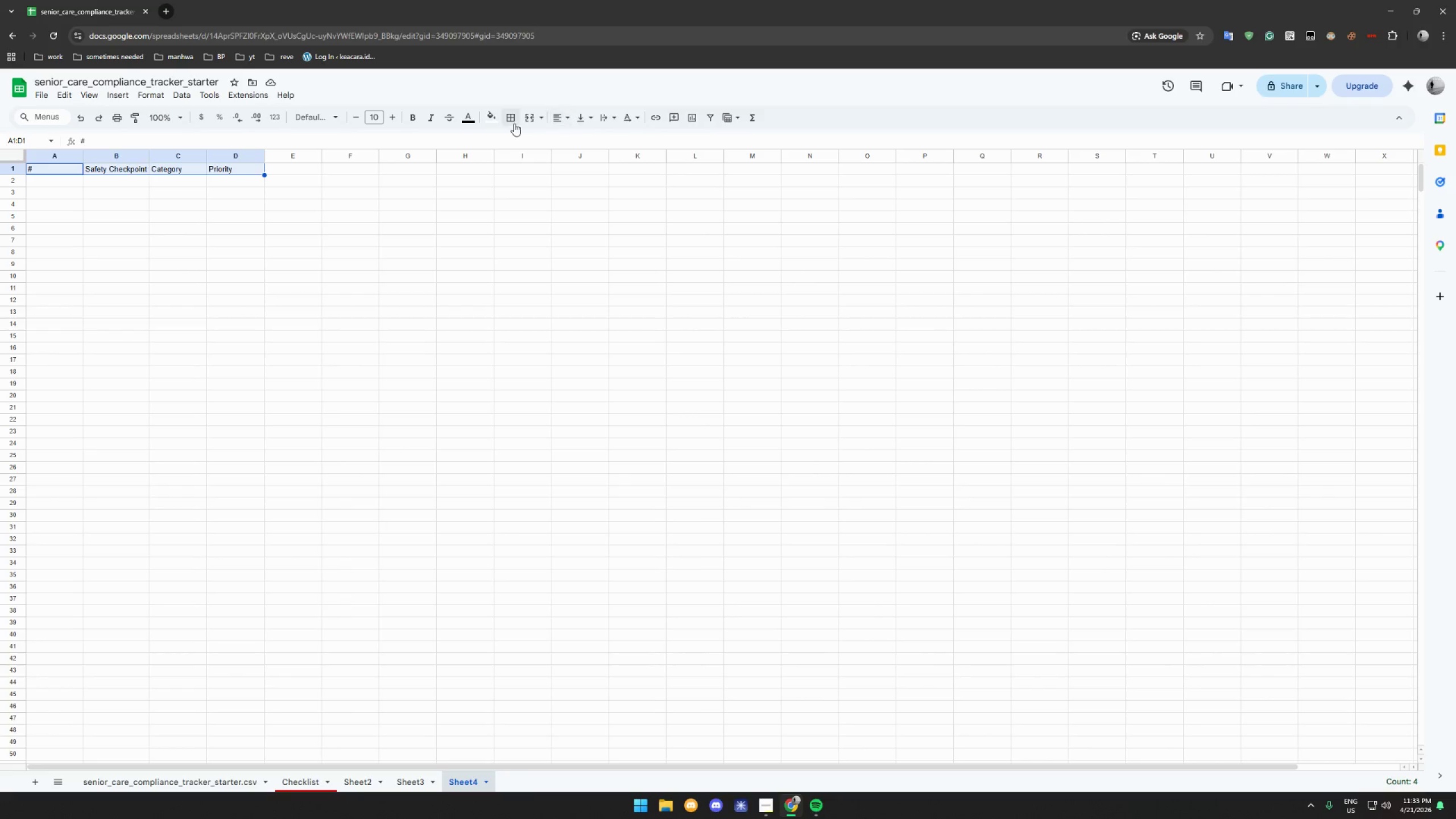 
mouse_move([502, 135])
 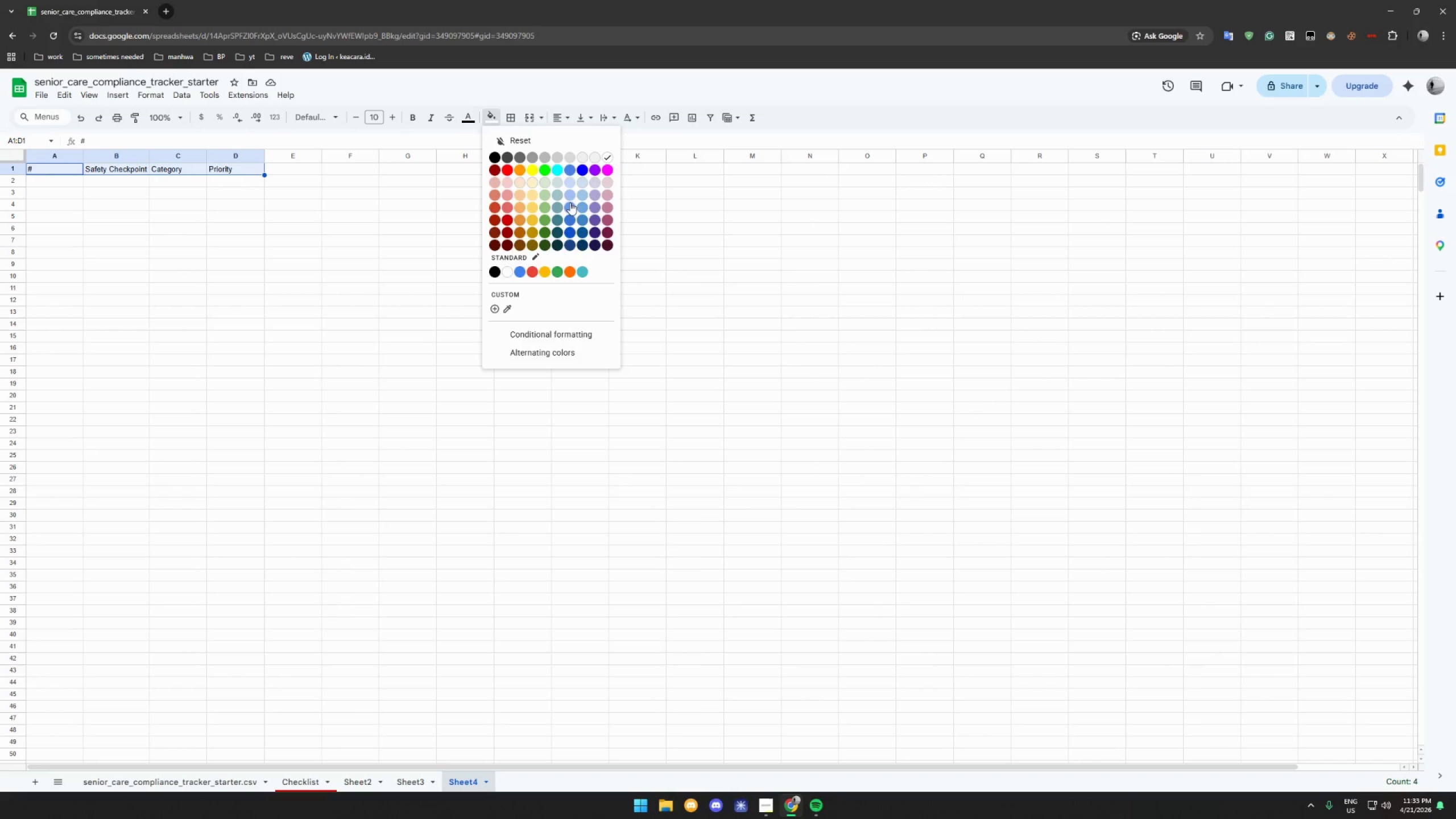 
left_click([568, 206])
 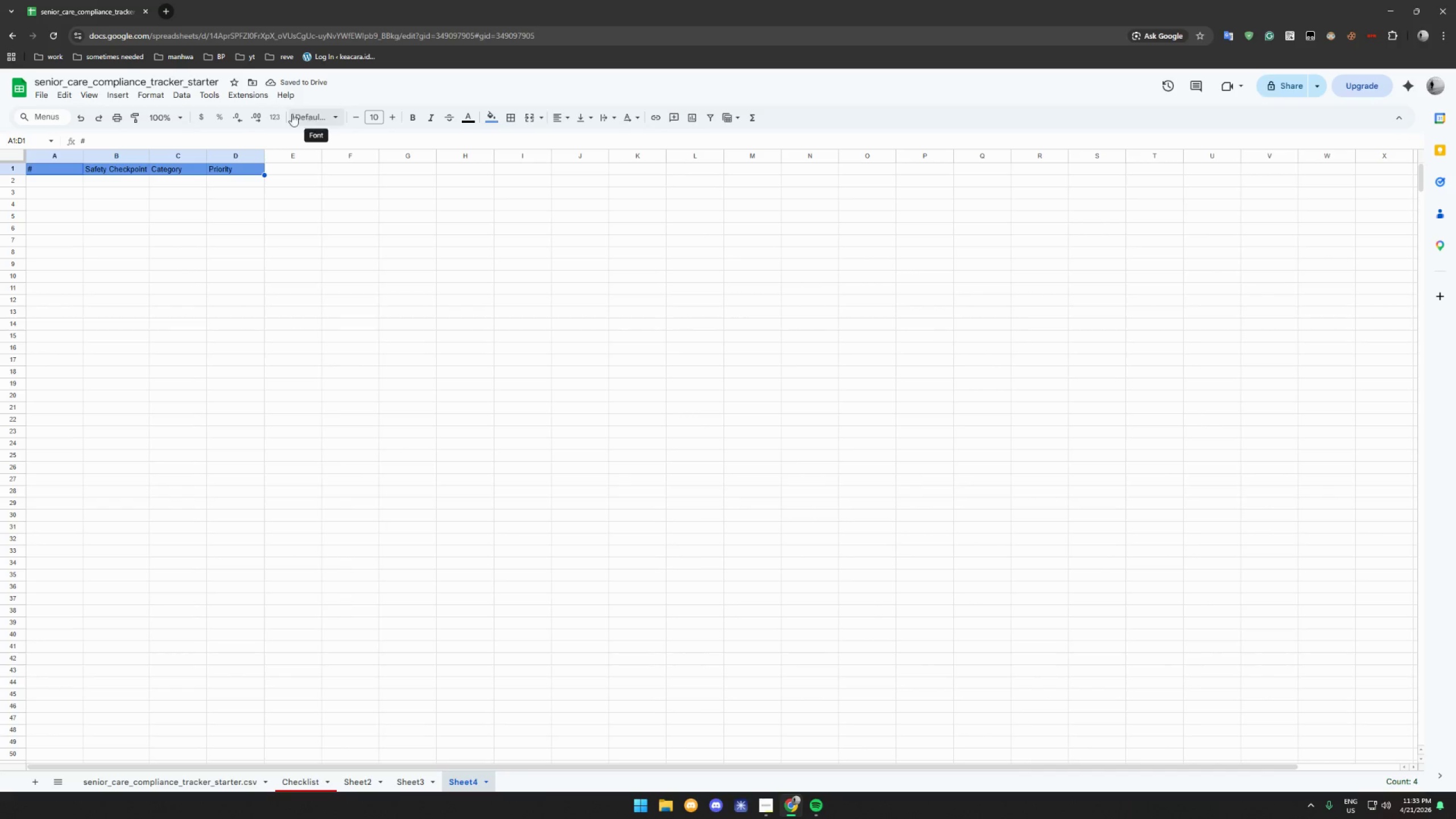 
wait(6.62)
 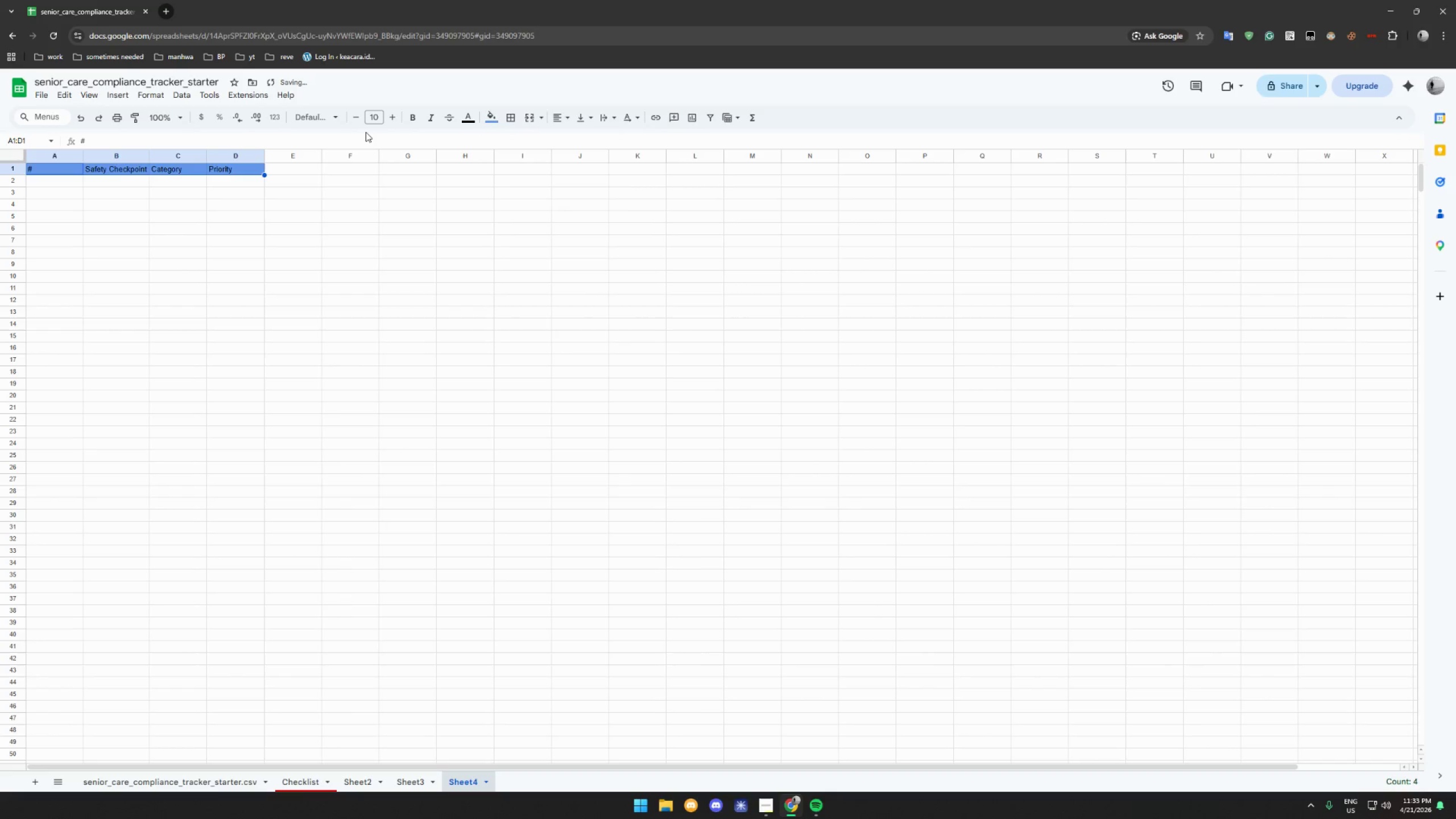 
key(Control+B)
 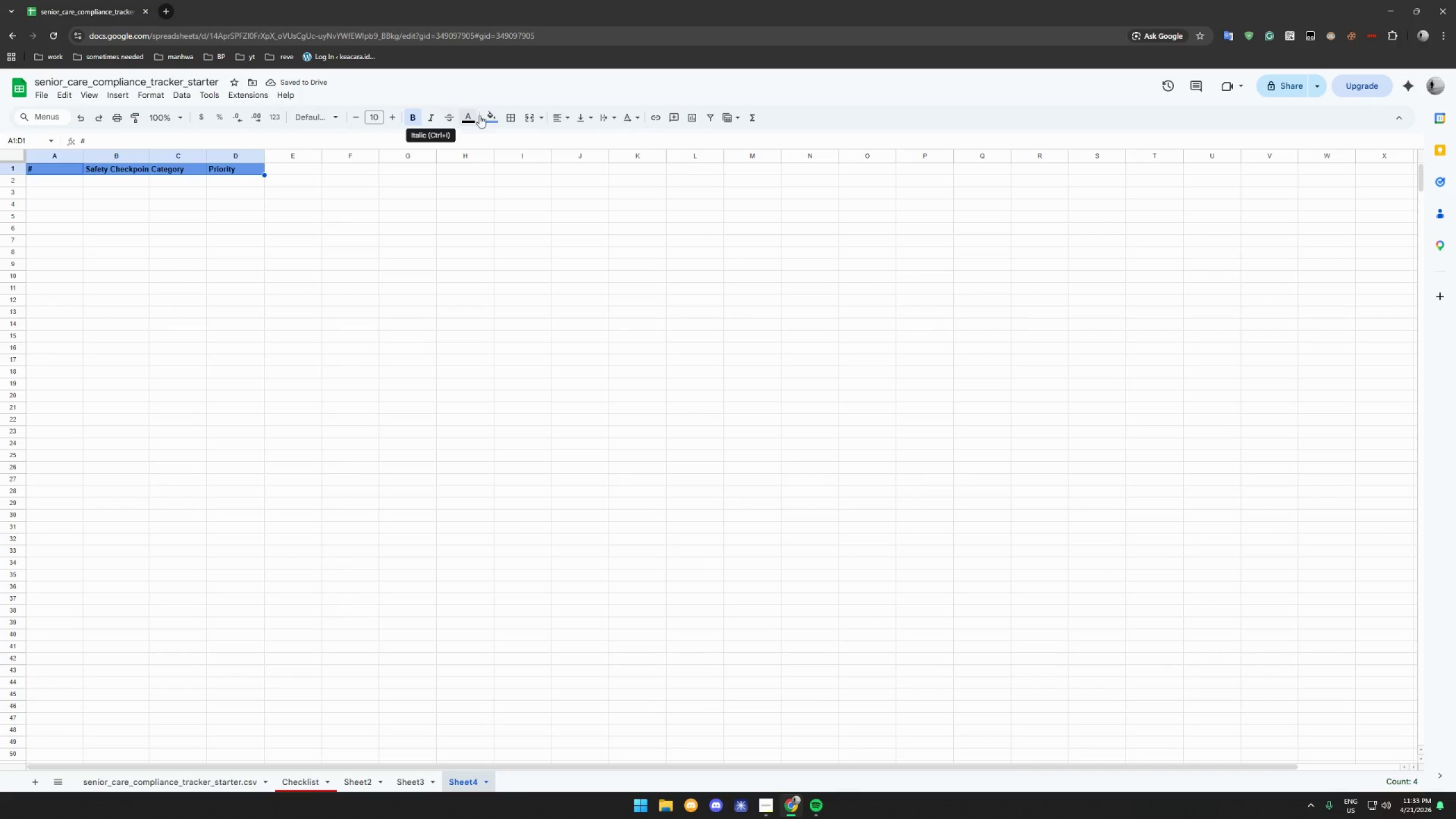 
left_click([472, 117])
 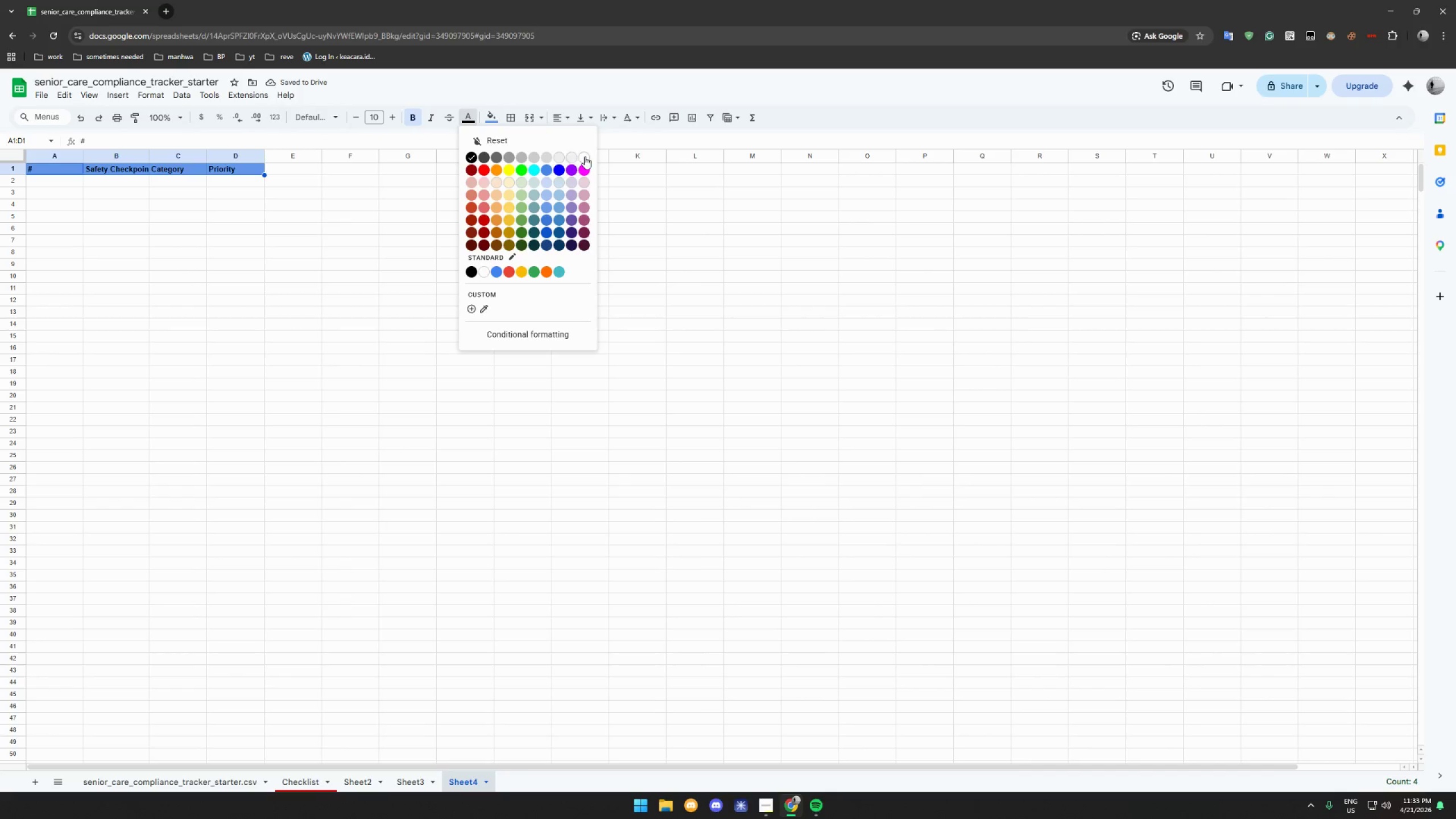 
left_click([585, 156])
 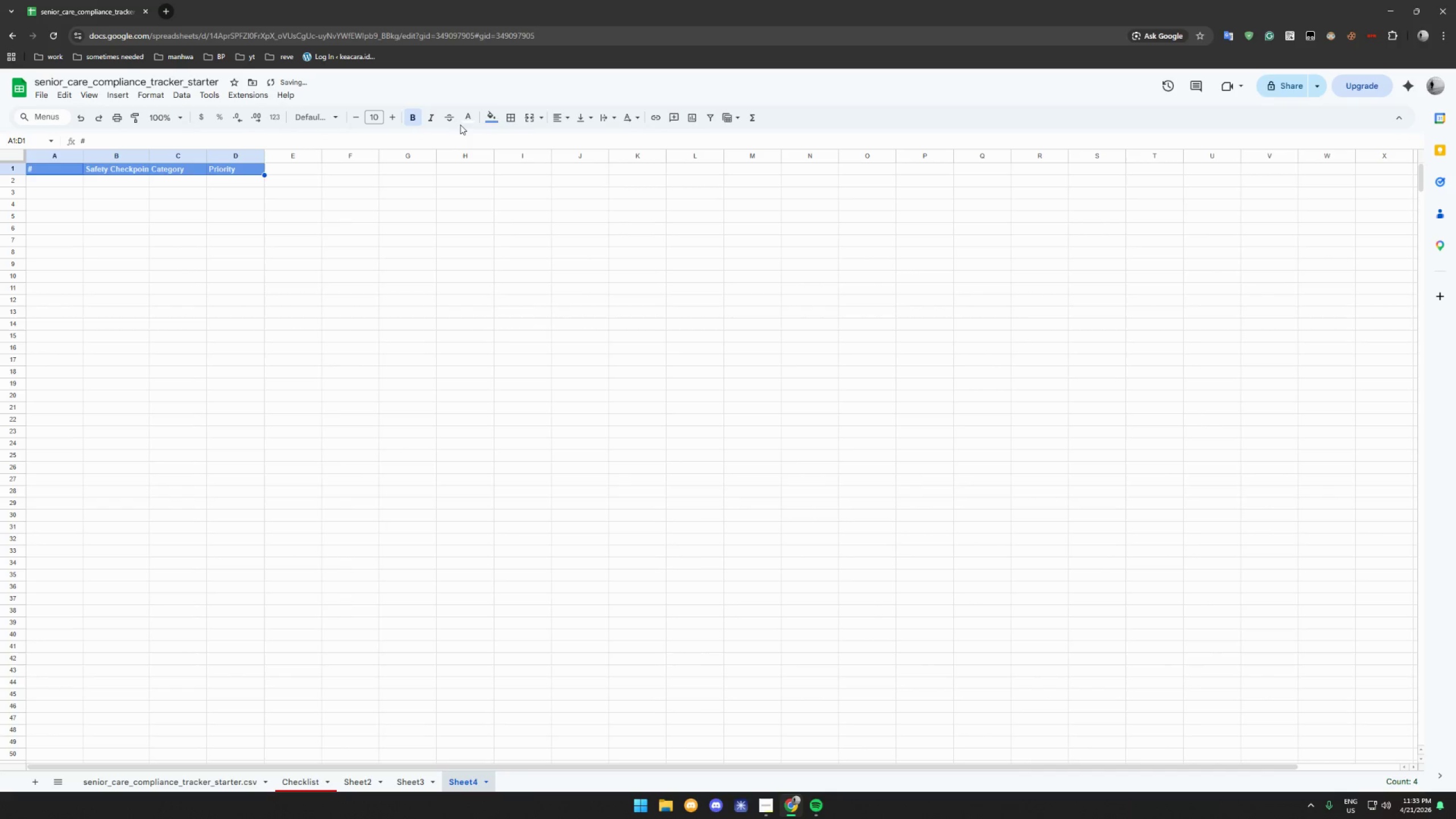 
left_click([493, 118])
 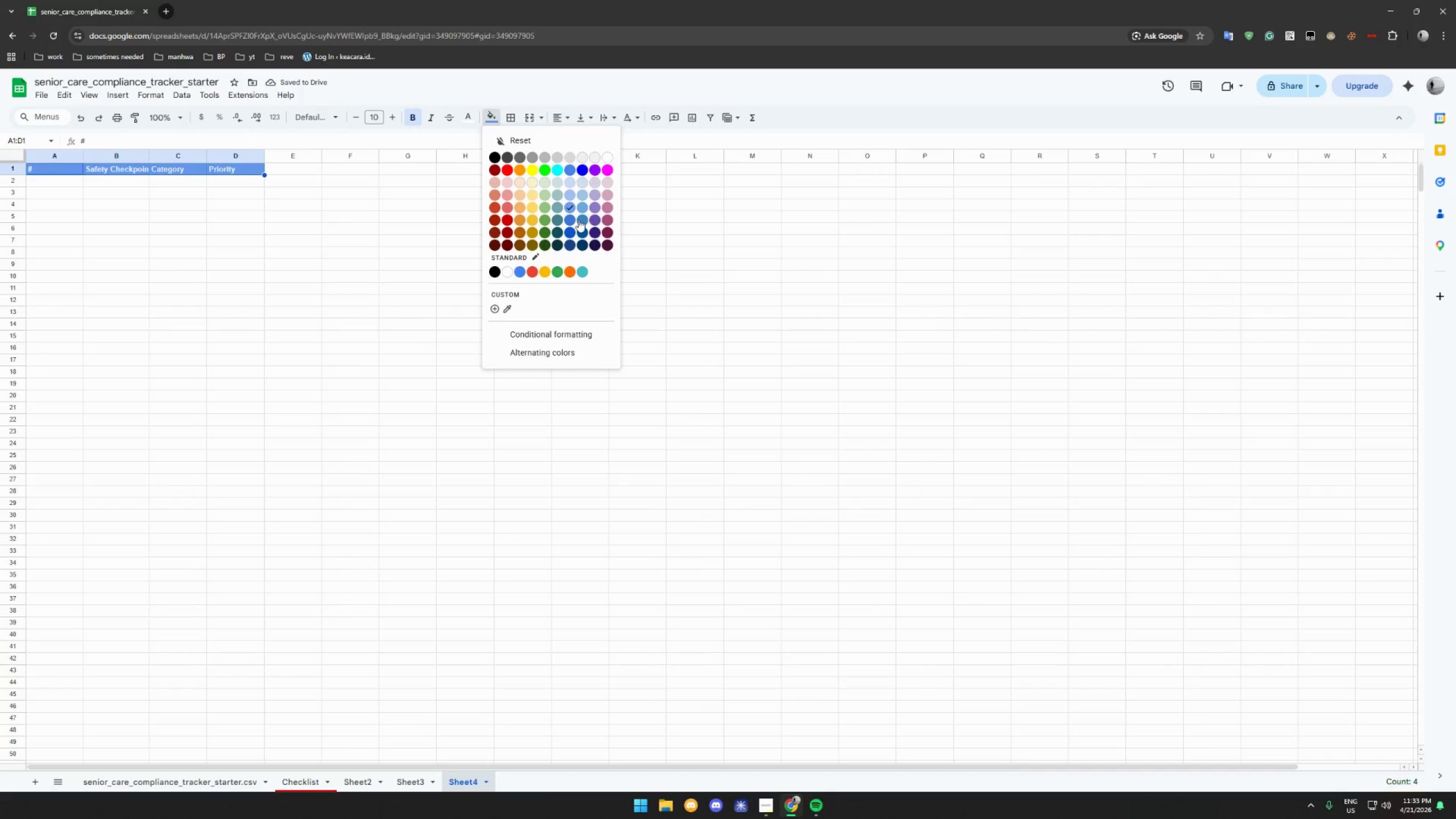 
left_click([568, 219])
 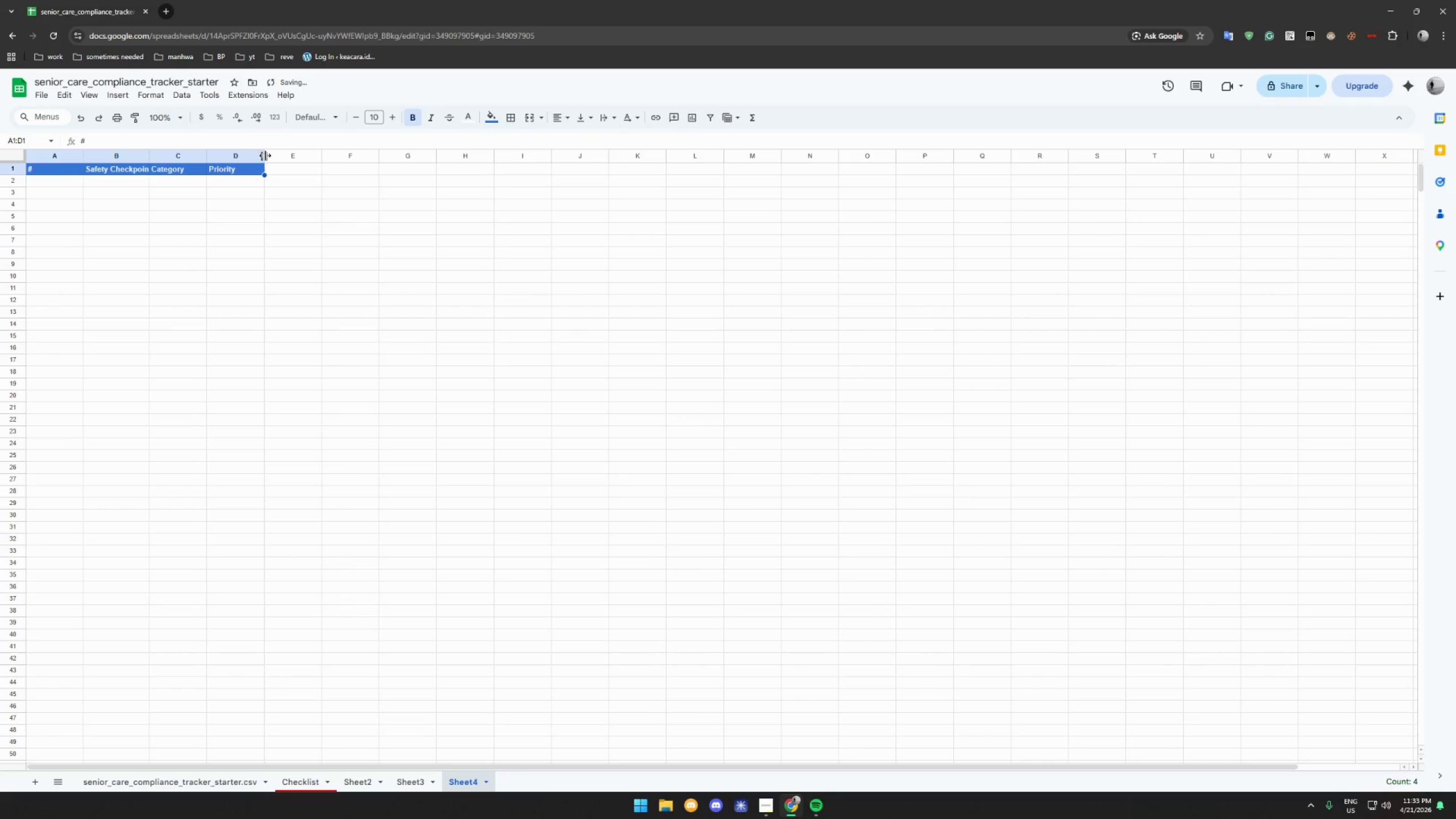 
double_click([264, 155])
 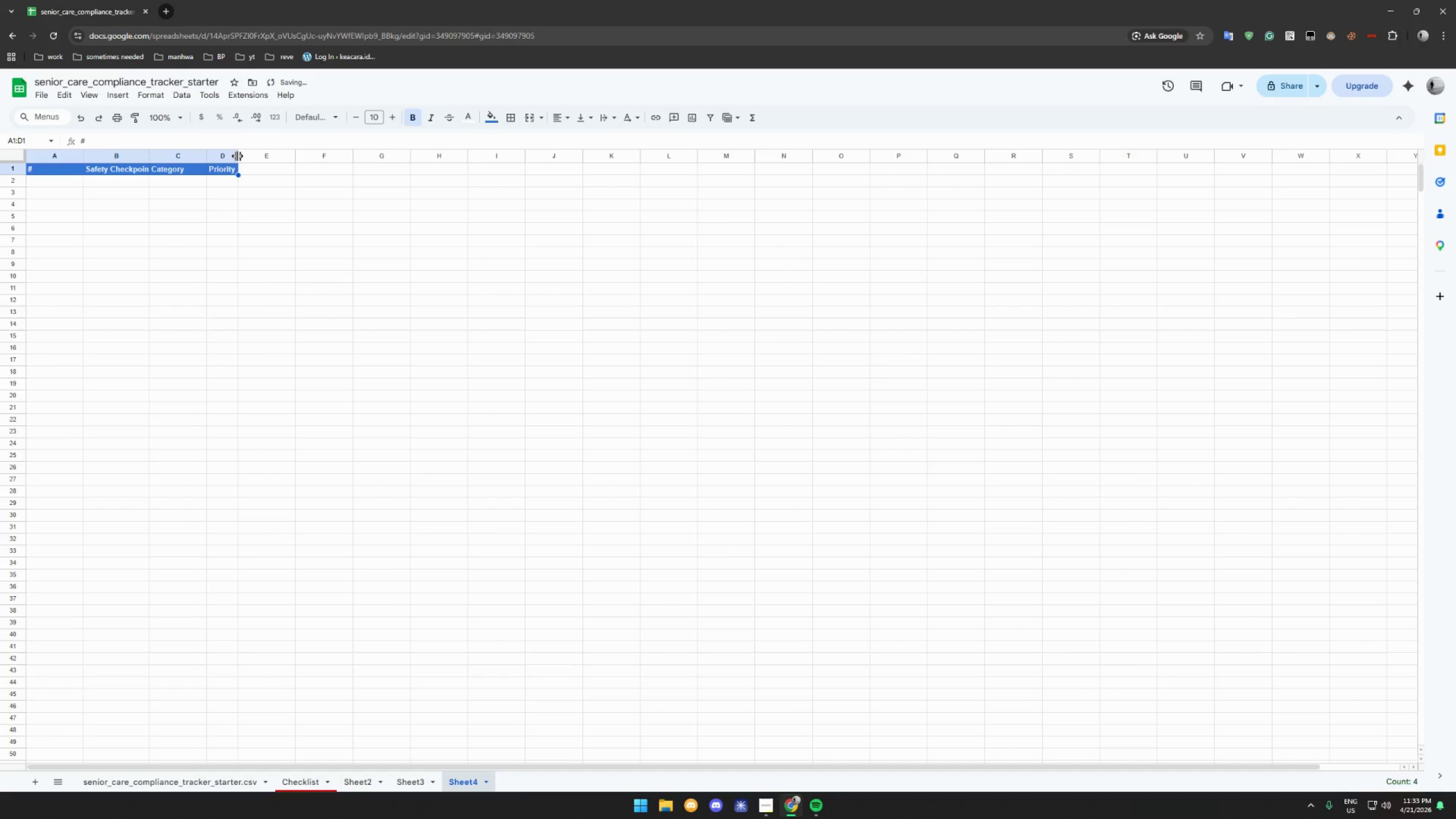 
double_click([237, 156])
 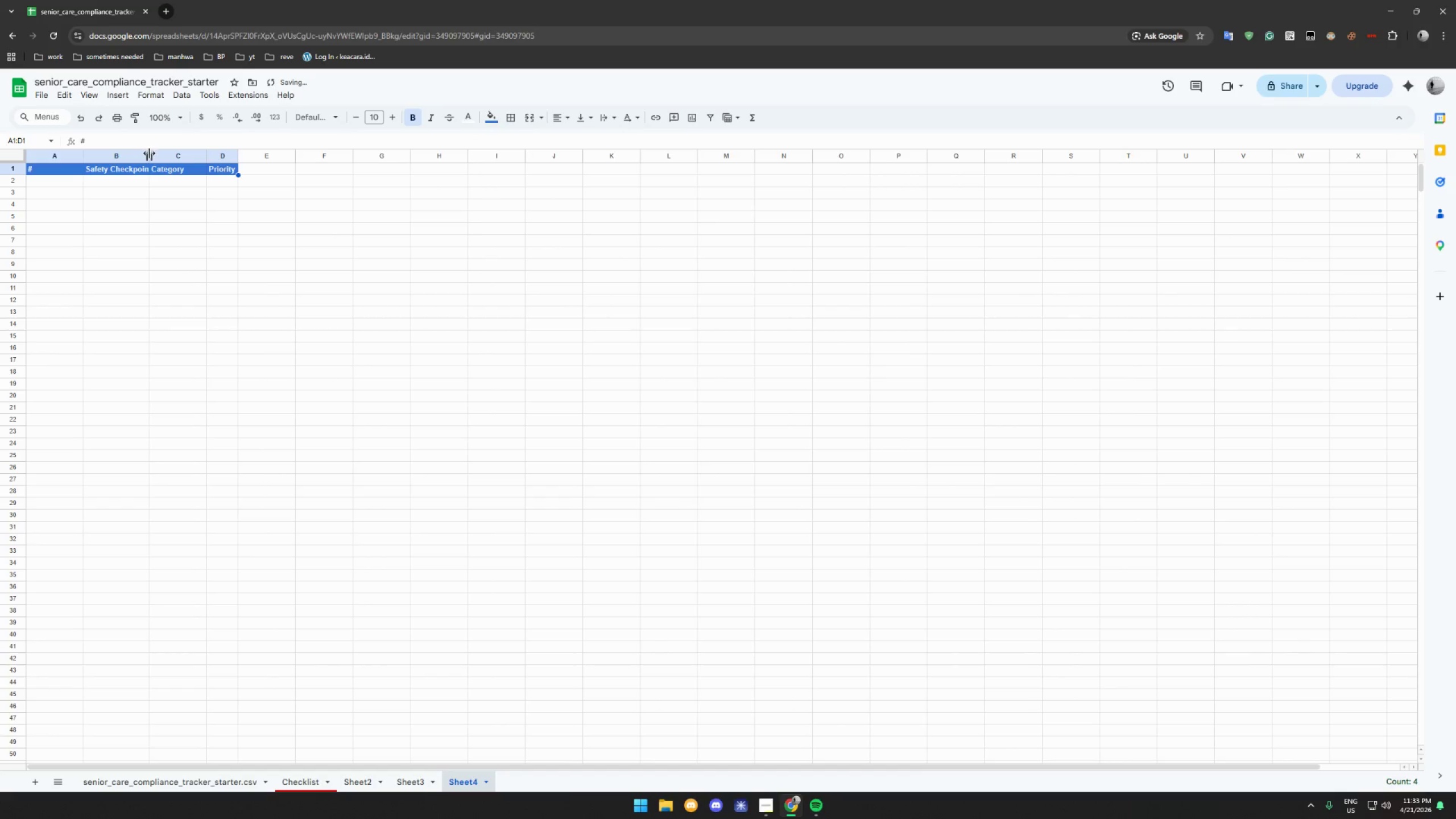 
double_click([149, 153])
 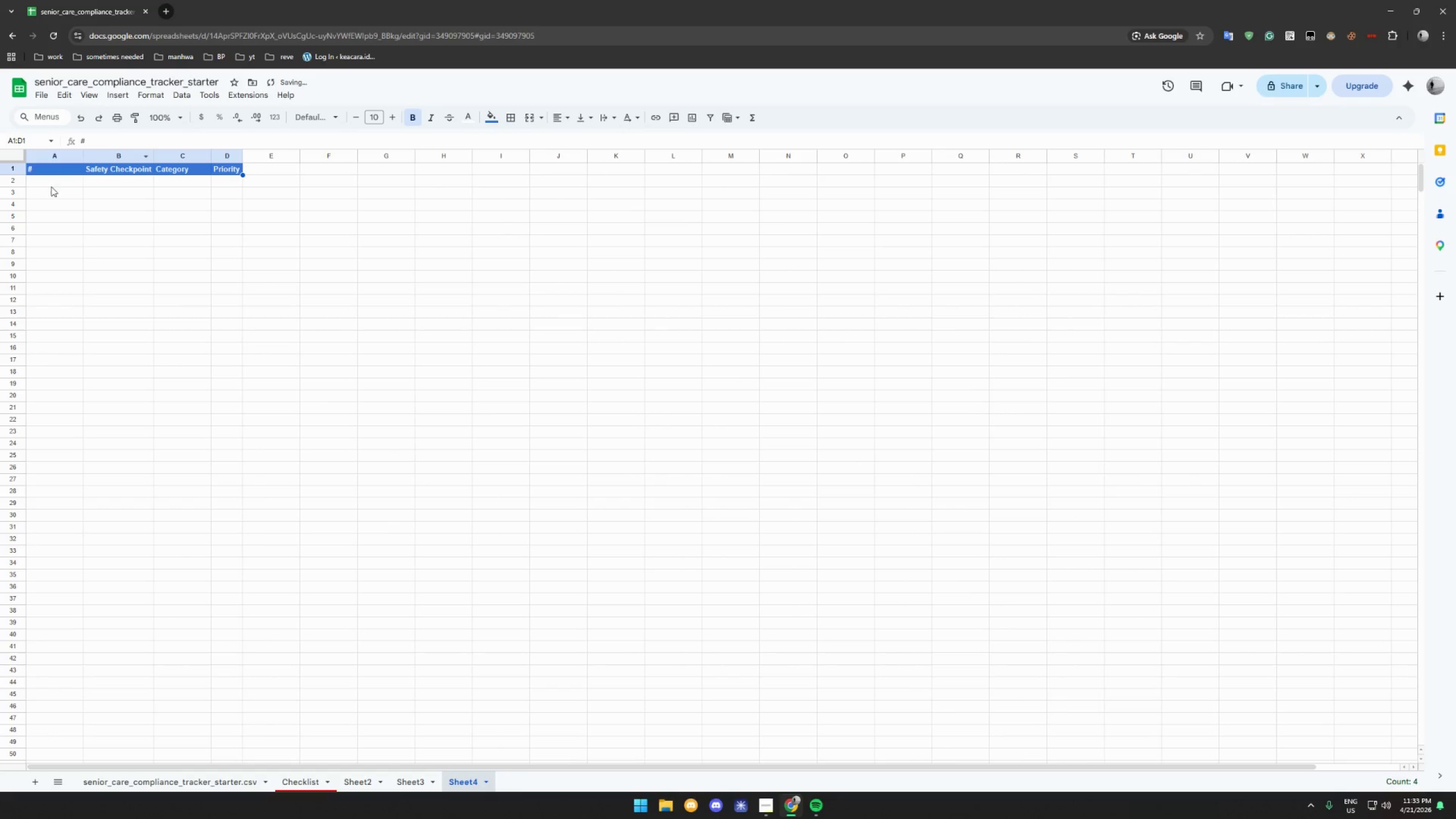 
left_click([54, 186])
 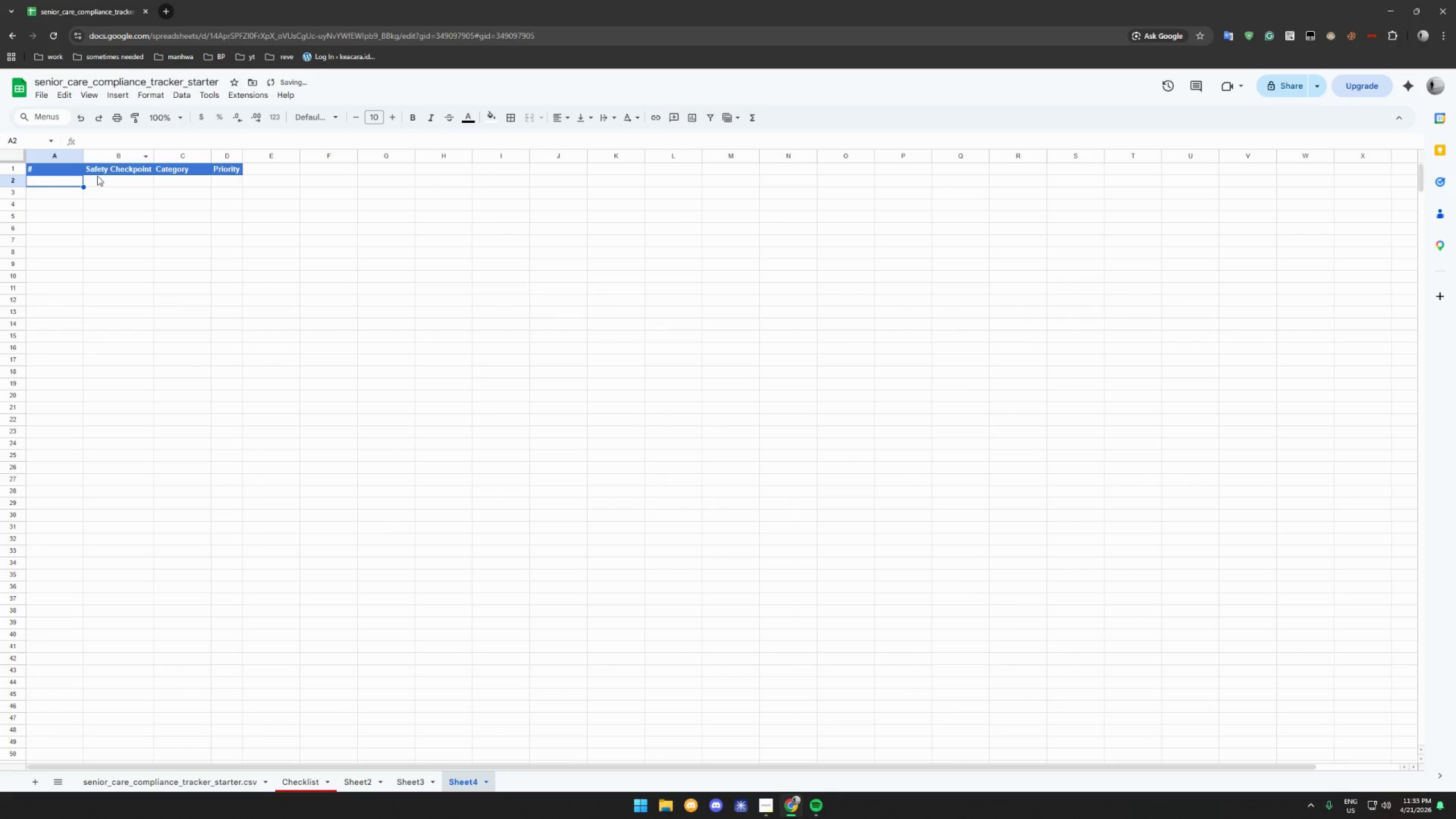 
left_click([101, 179])
 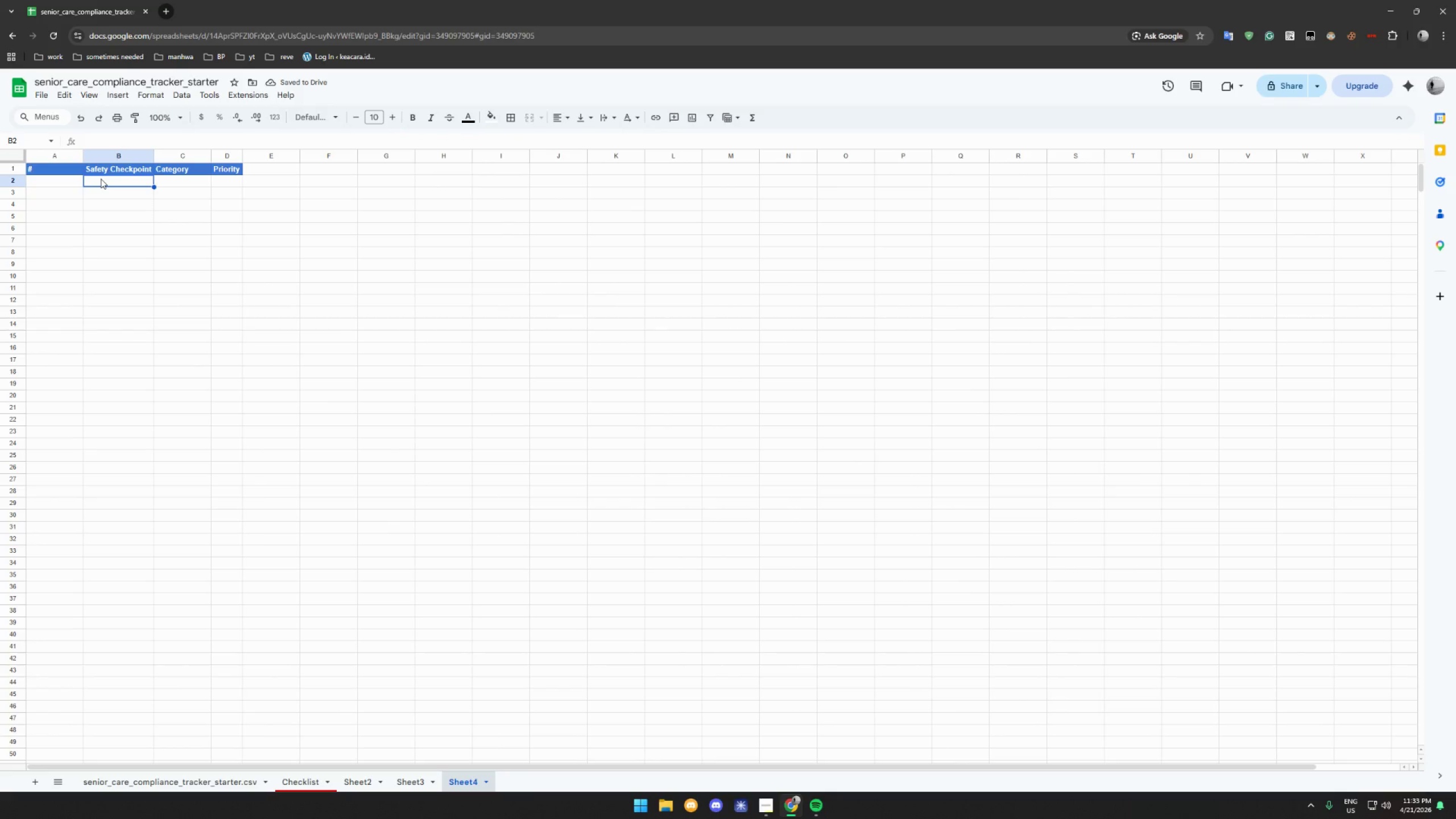 
left_click([43, 183])
 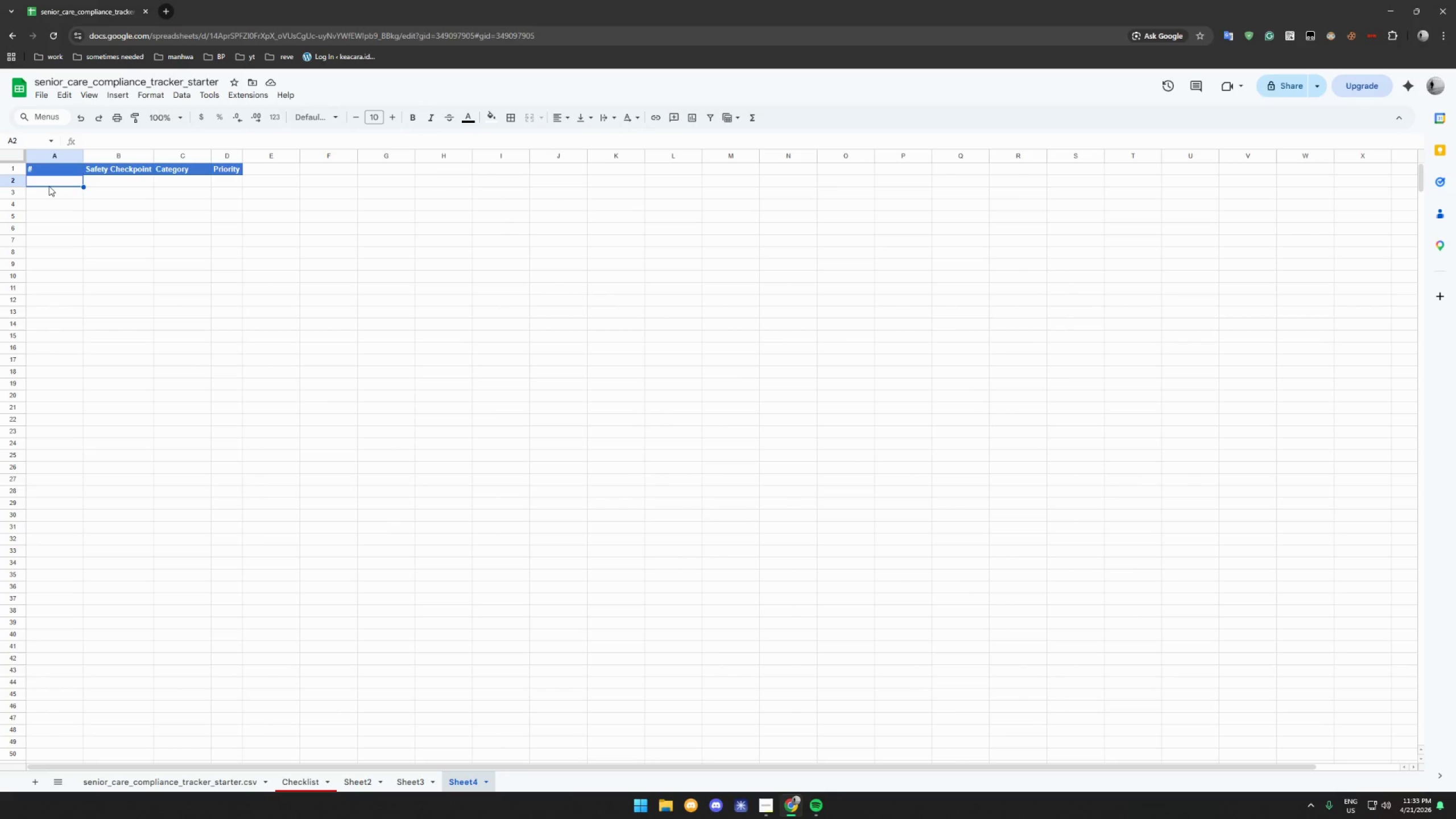 
key(1)
 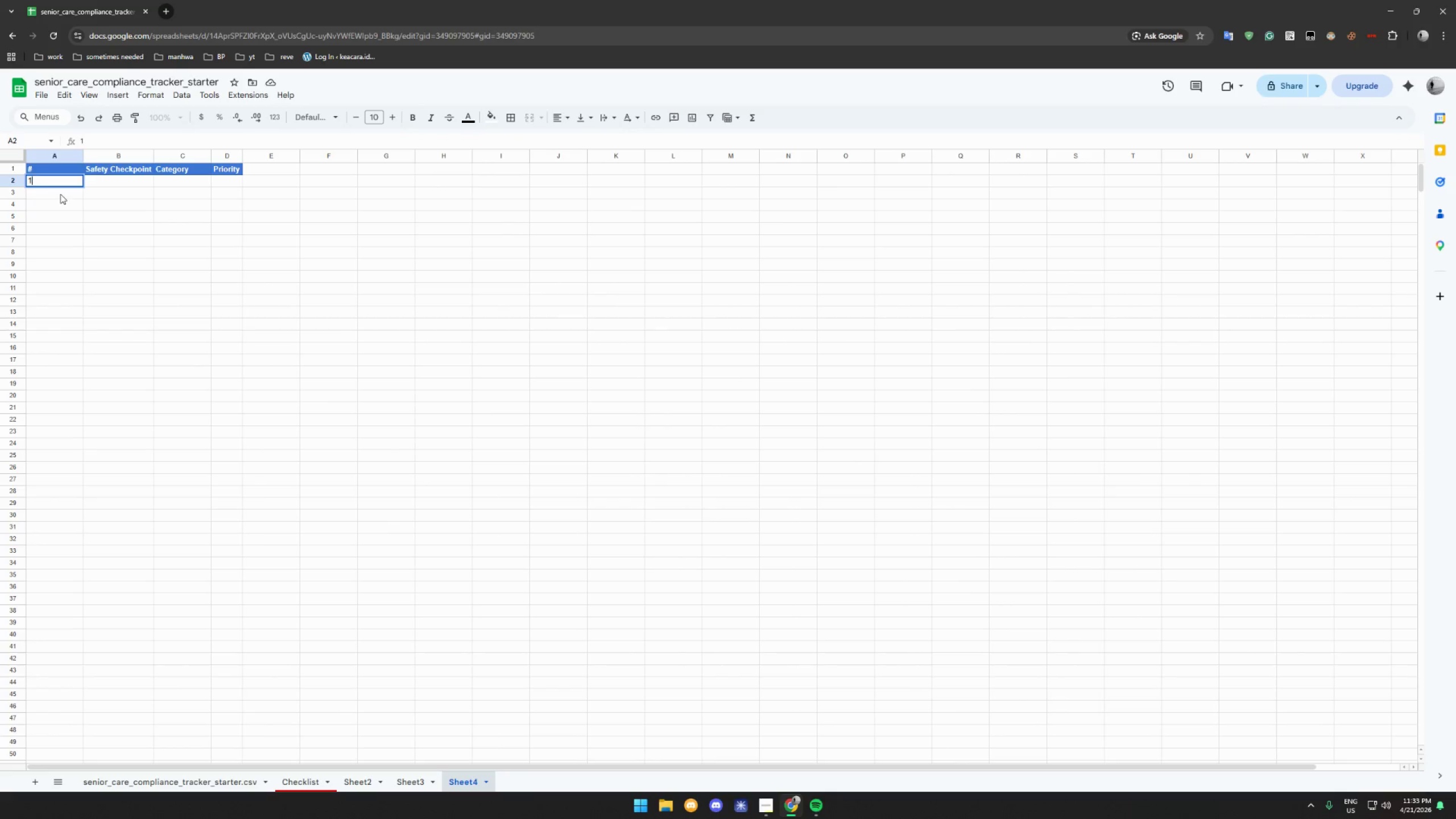 
double_click([60, 194])
 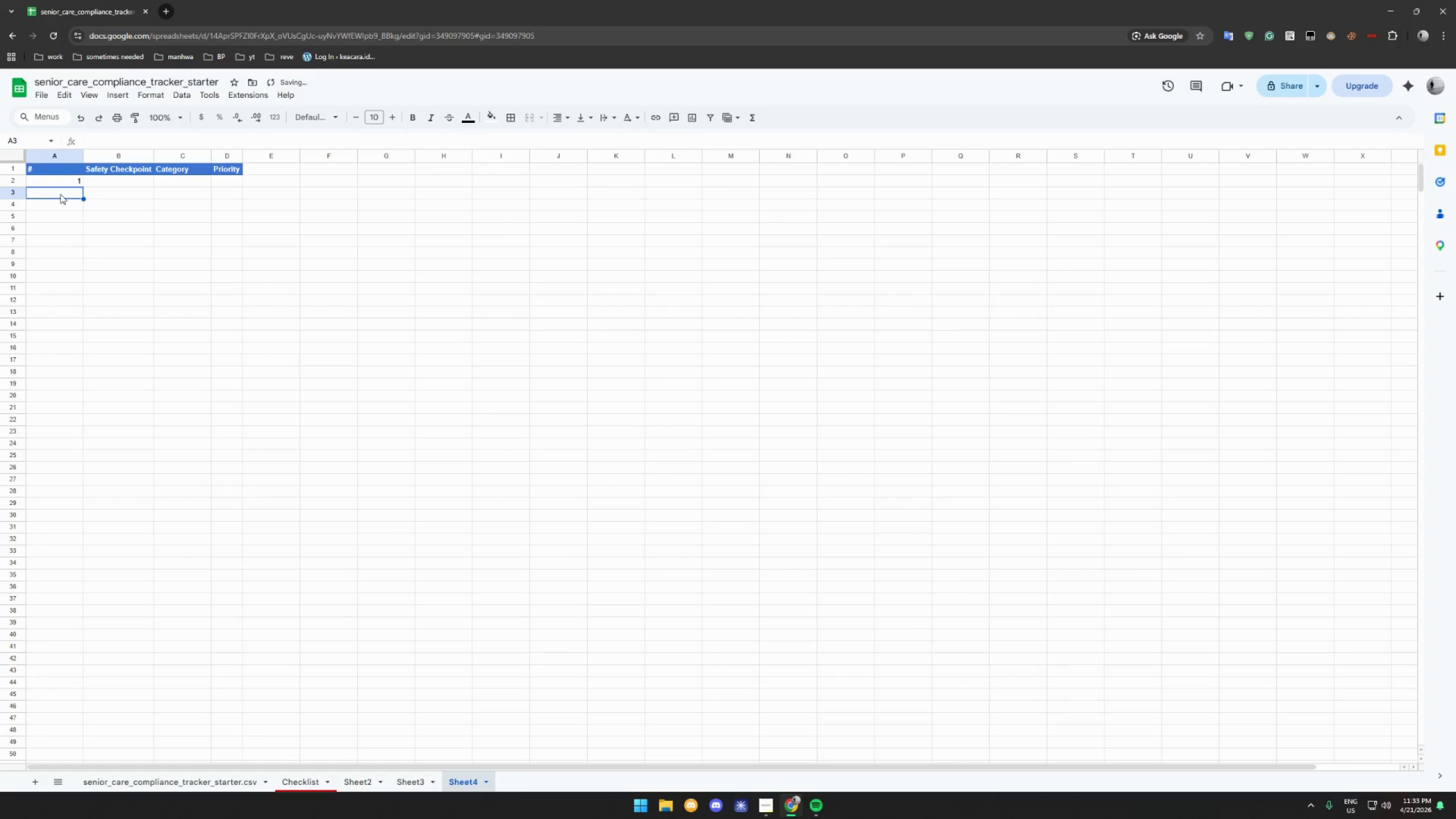 
key(2)
 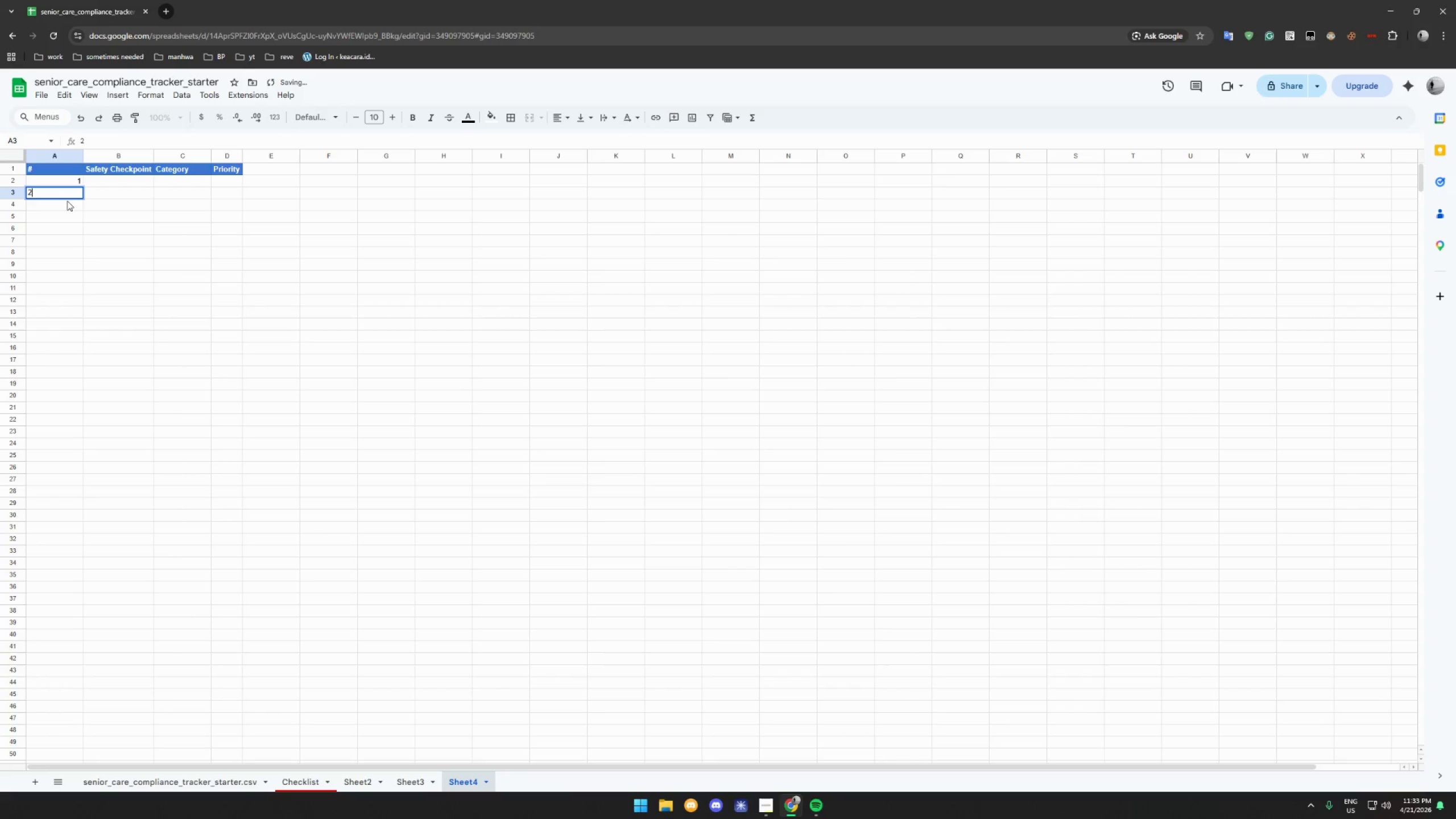 
left_click([67, 201])
 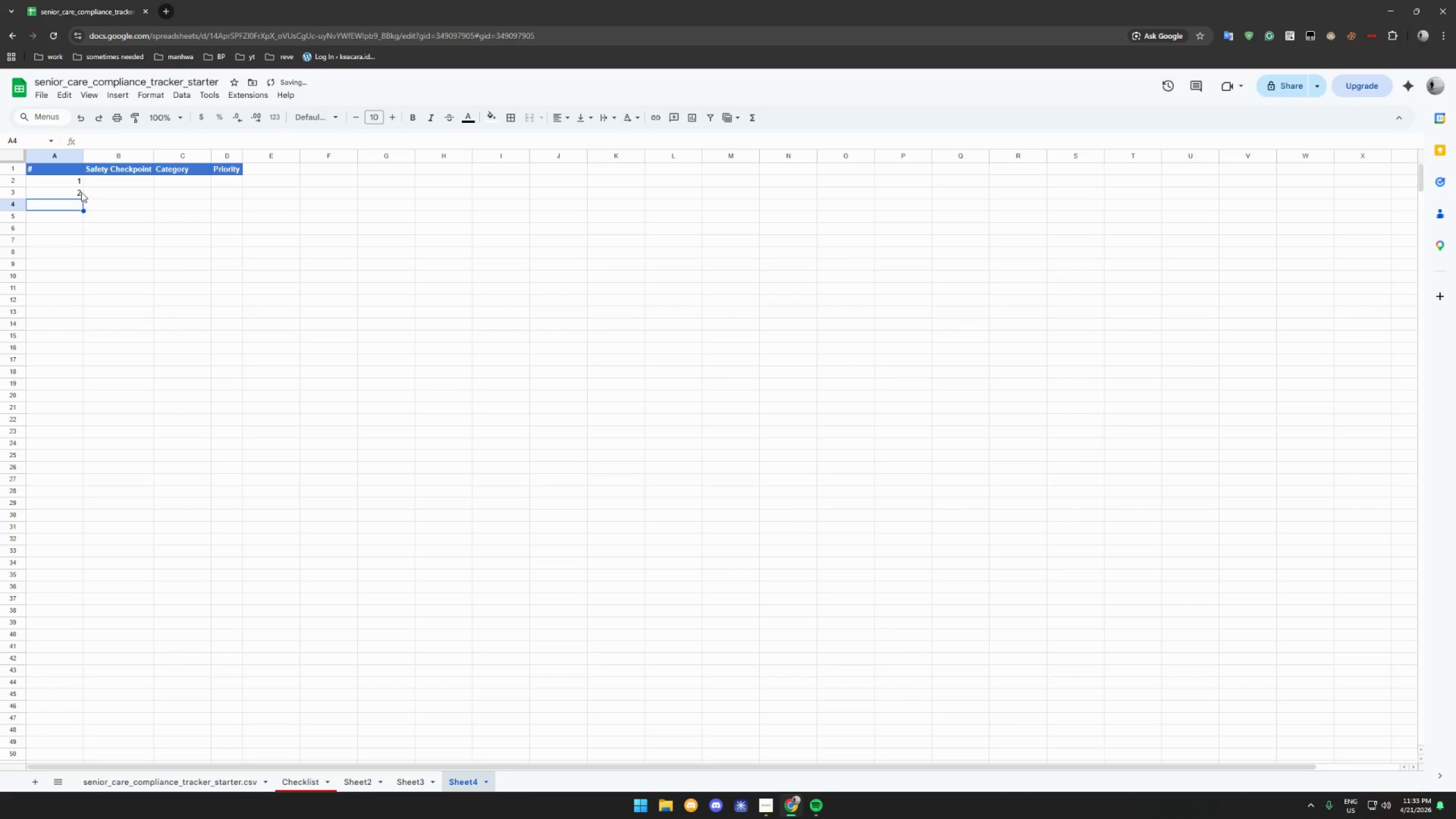 
left_click([79, 183])
 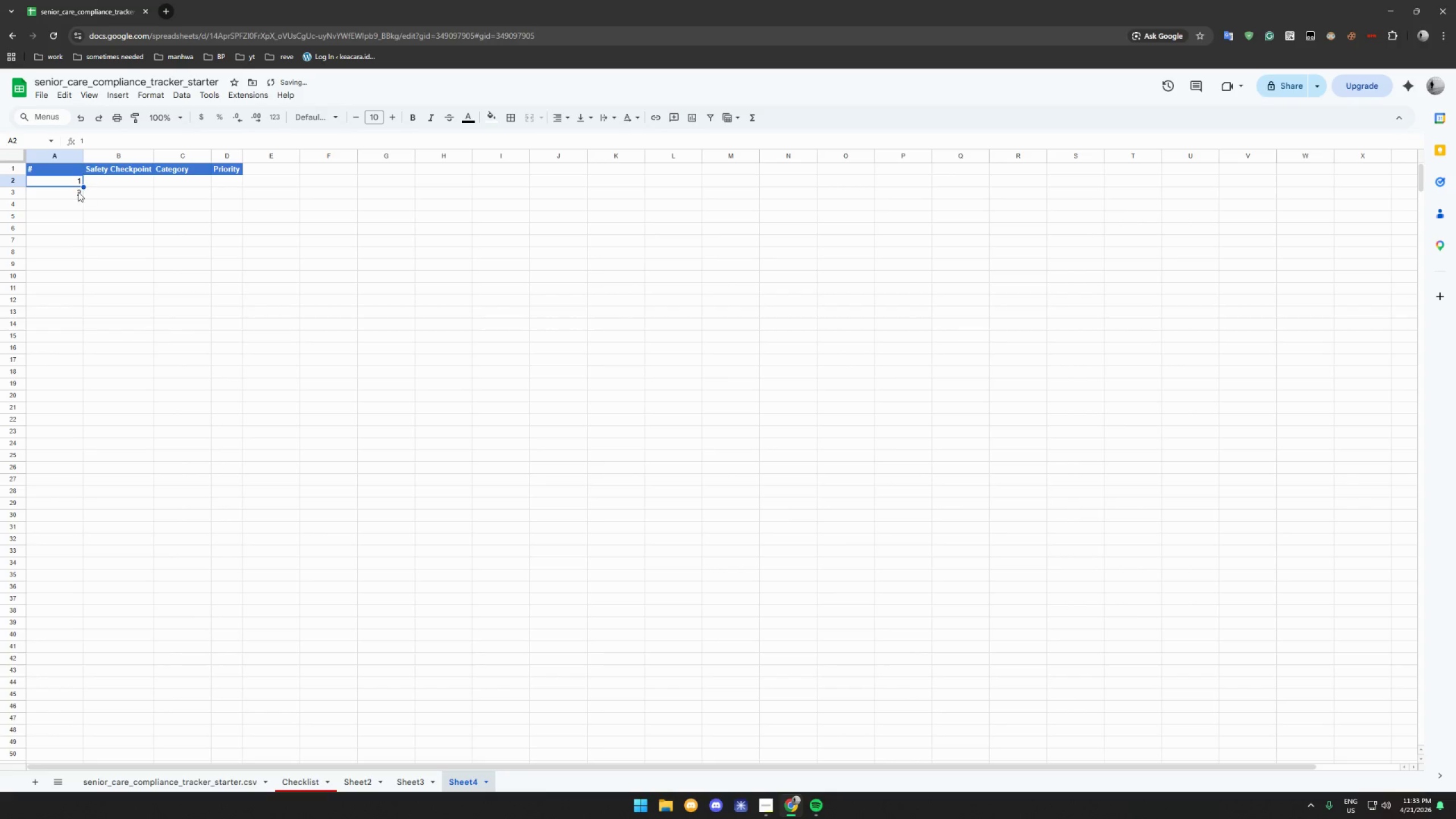 
left_click([76, 193])
 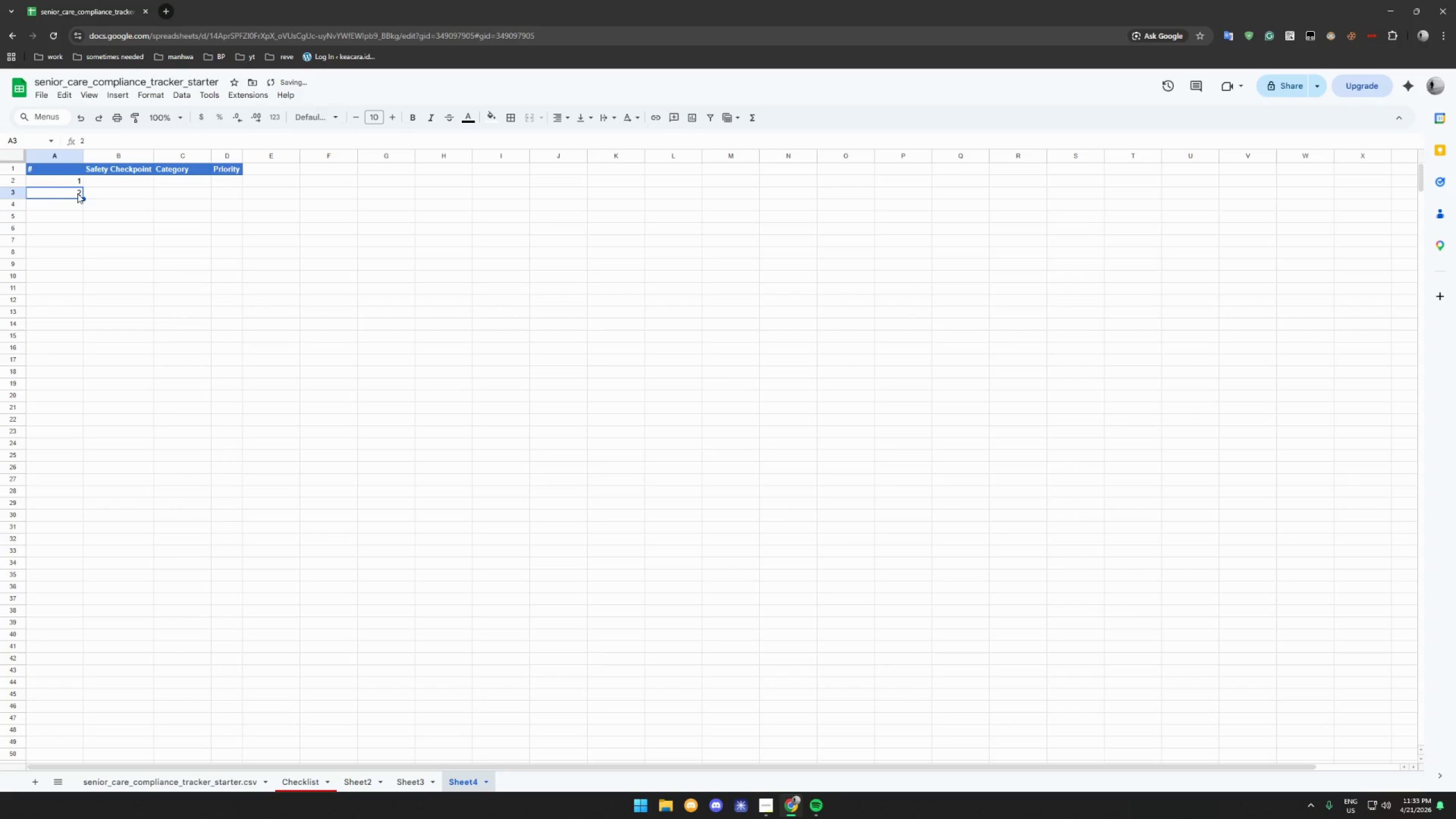 
hold_key(key=ControlLeft, duration=0.39)
 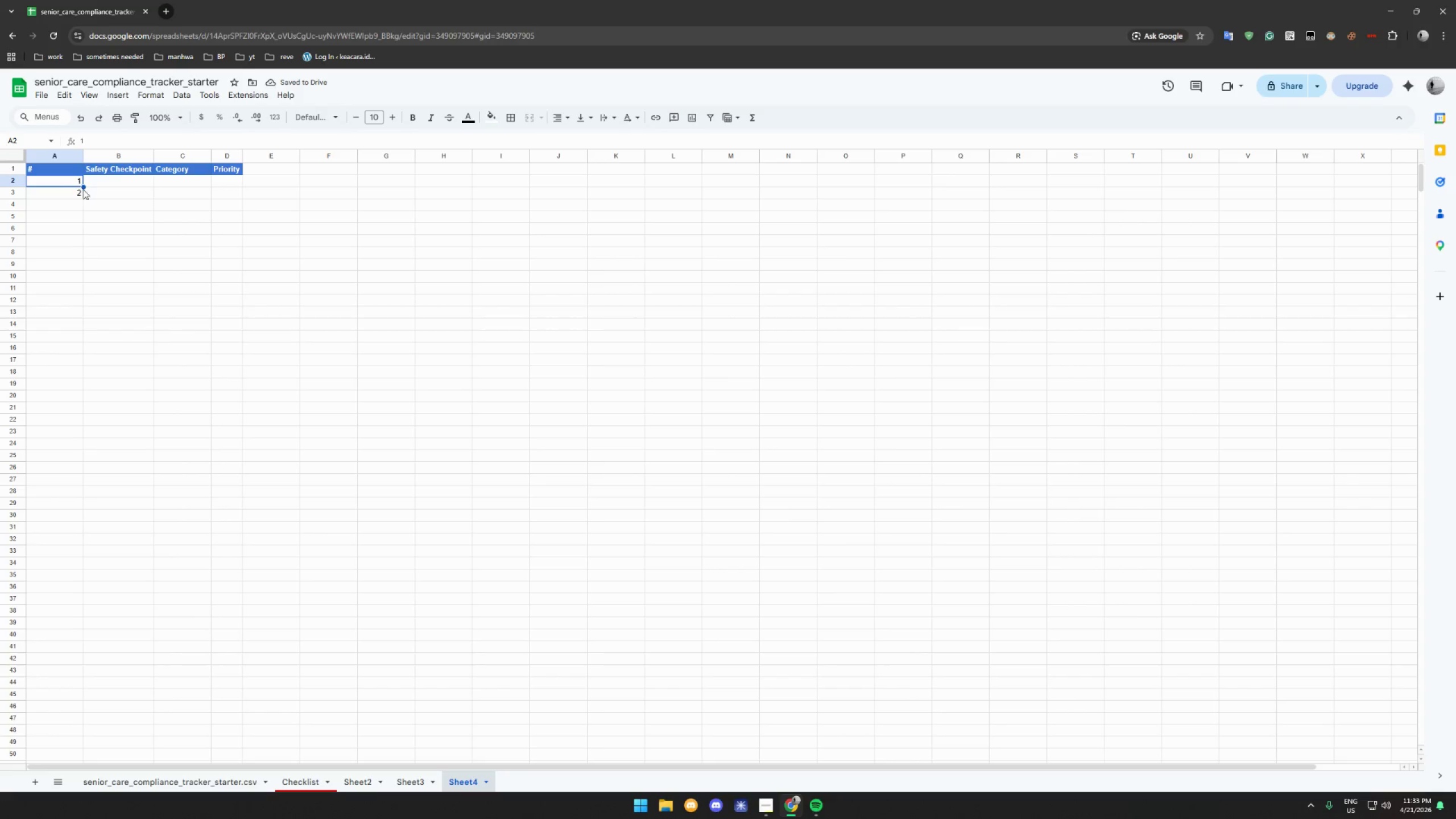 
hold_key(key=ControlLeft, duration=0.84)
left_click([77, 190])
 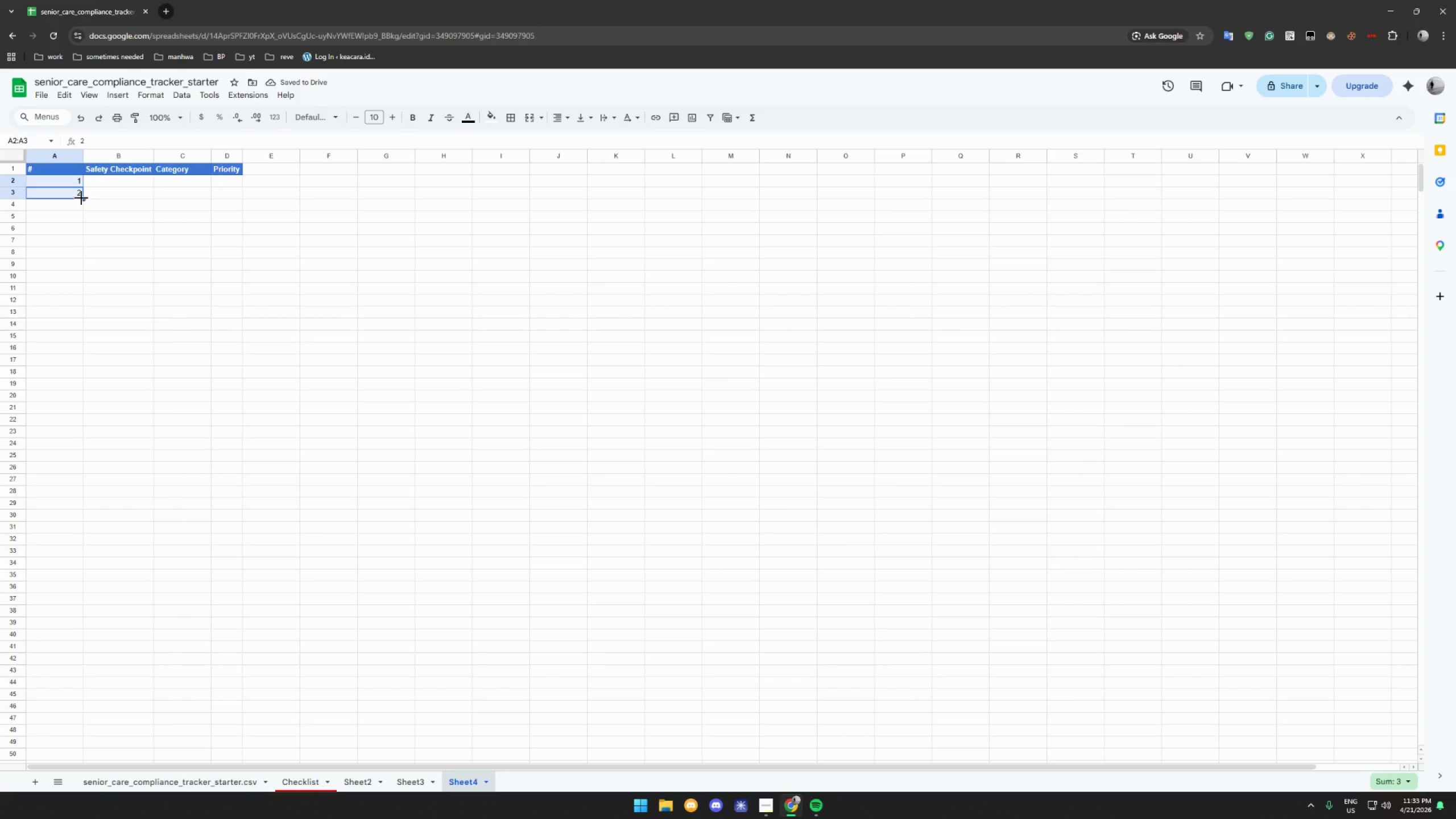 
left_click_drag(start_coordinate=[81, 198], to_coordinate=[73, 350])
 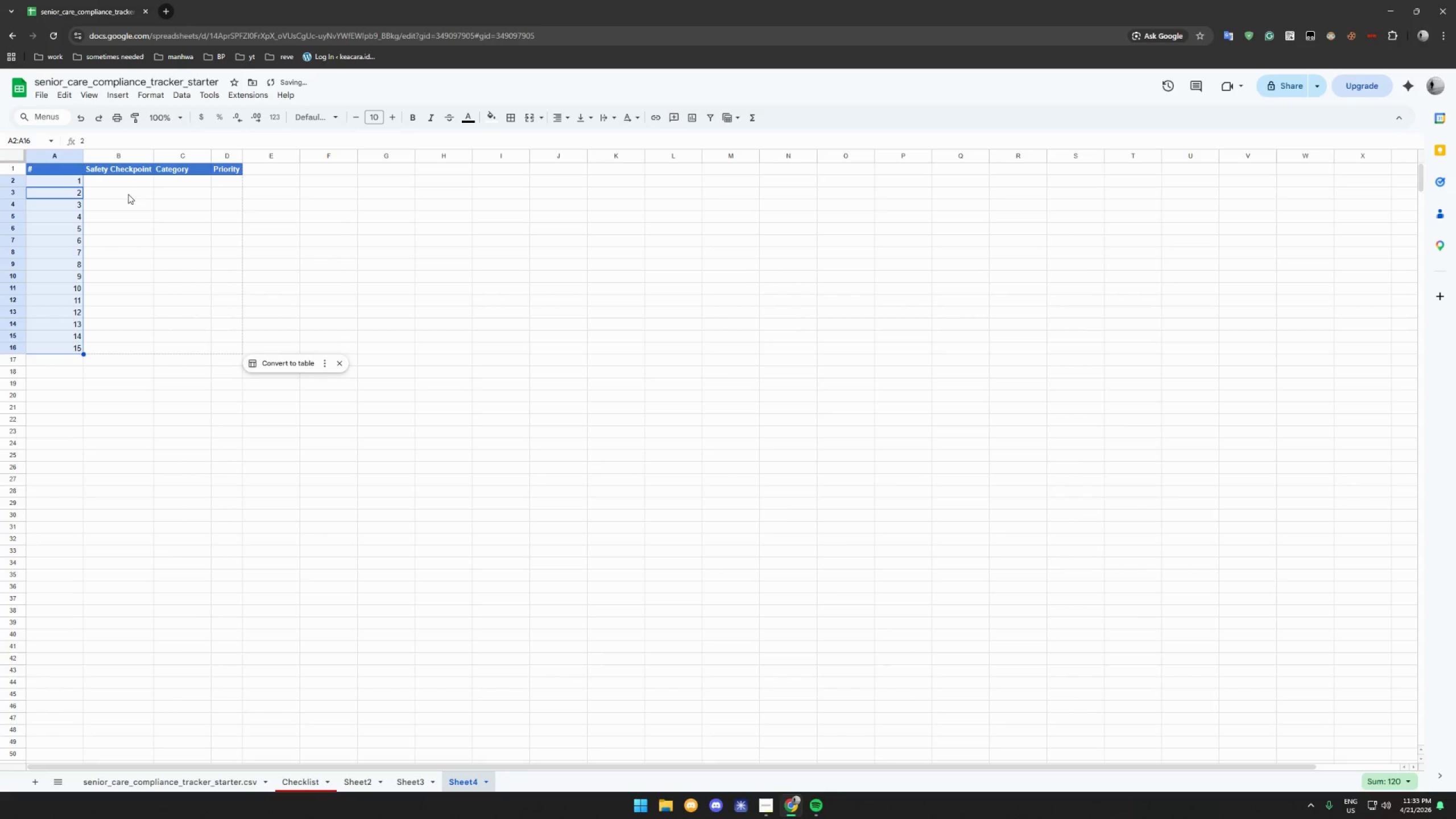 
left_click([125, 181])
 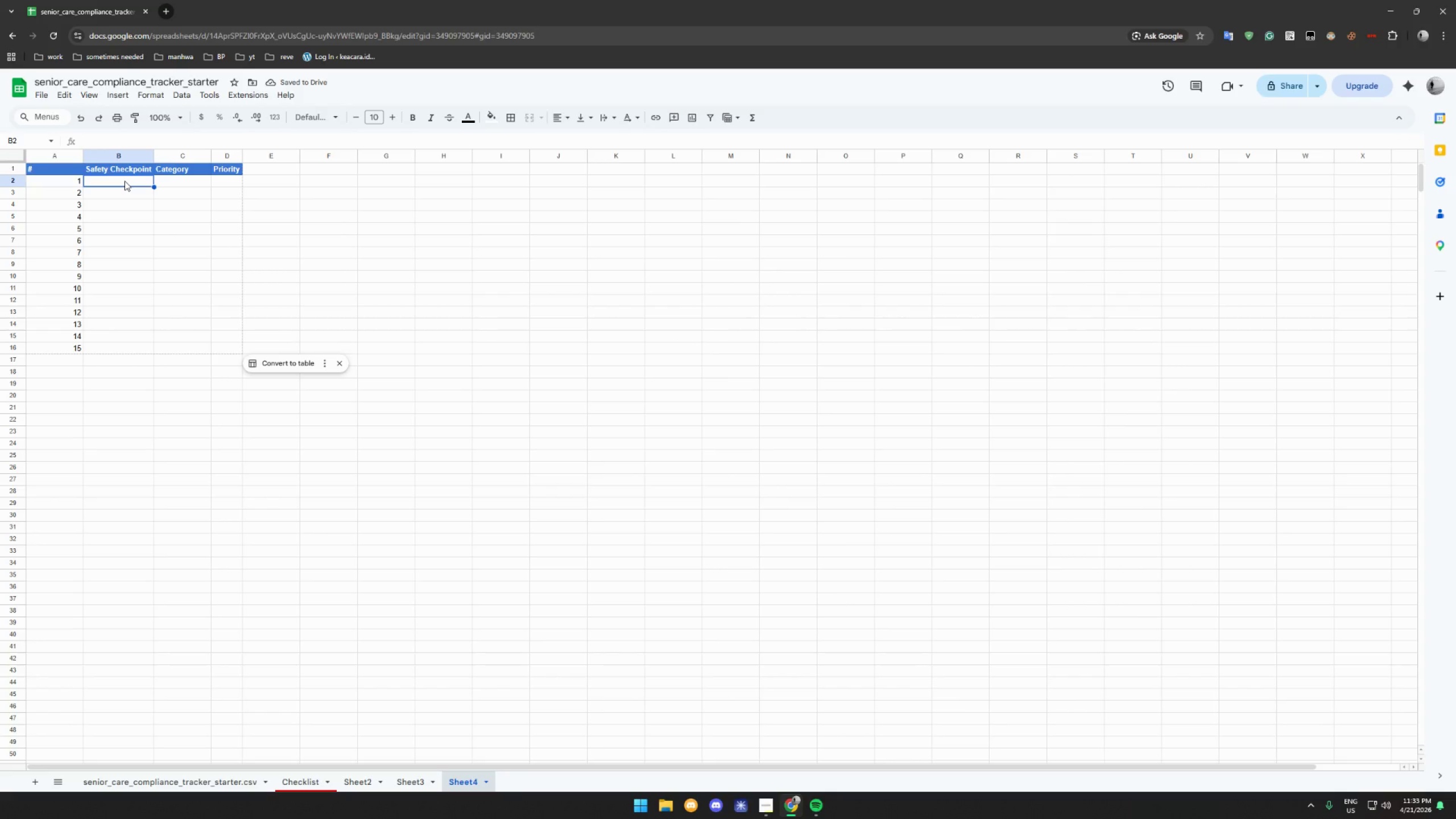 
hold_key(key=ShiftLeft, duration=1.5)
 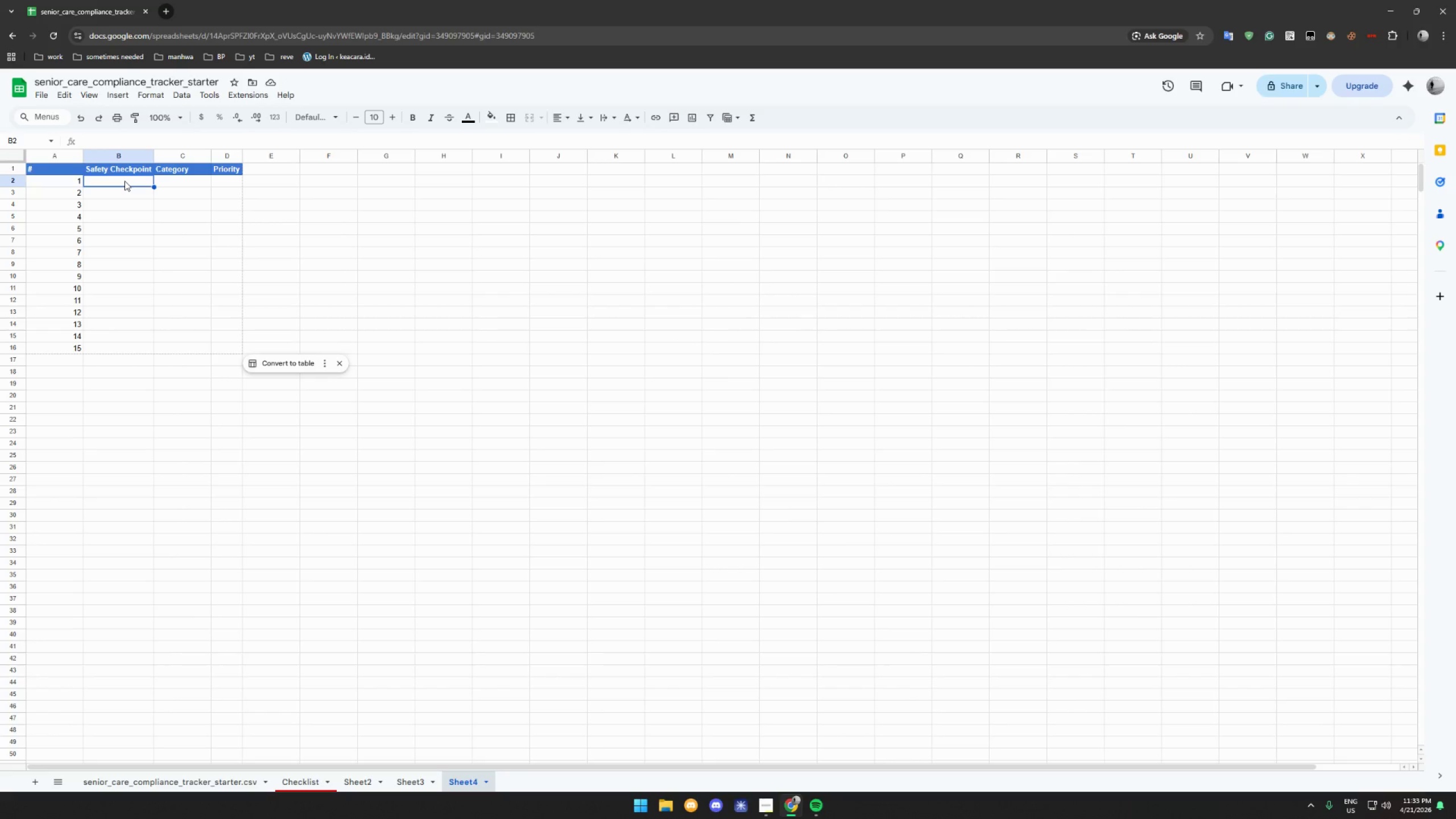 
hold_key(key=ShiftLeft, duration=1.33)
 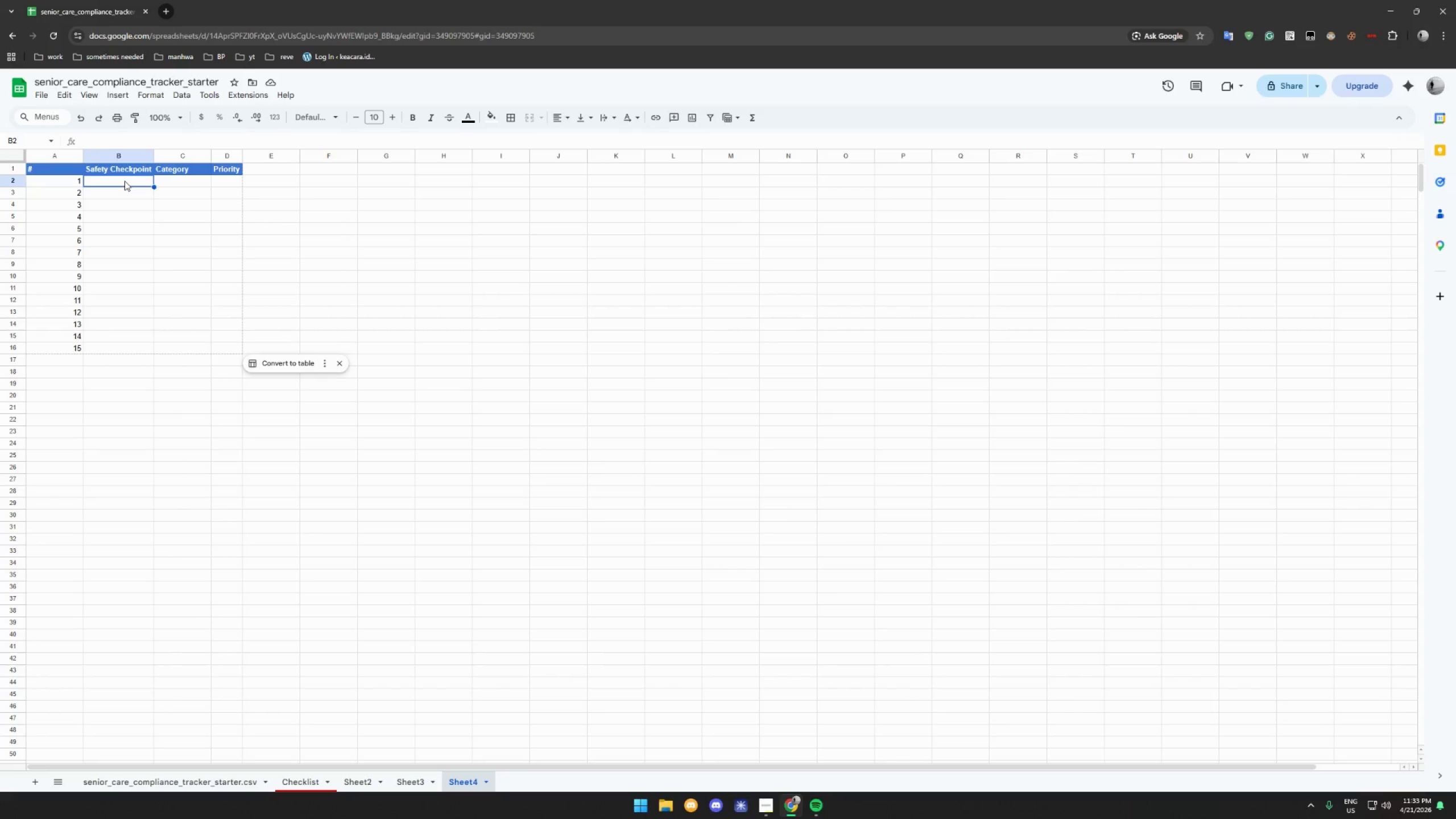 
type(Medication Reconciliation Confir)
 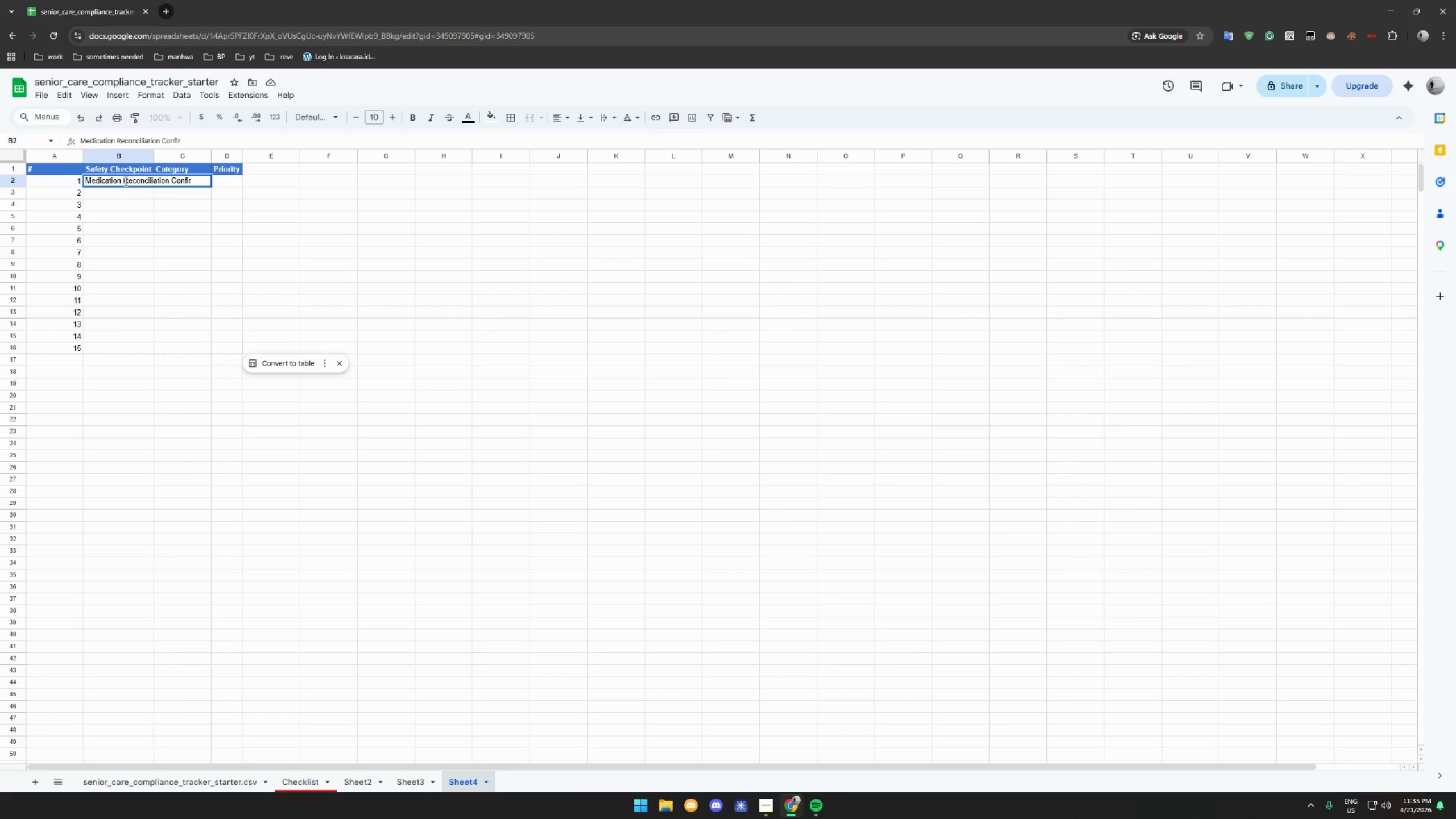 
type(med)
 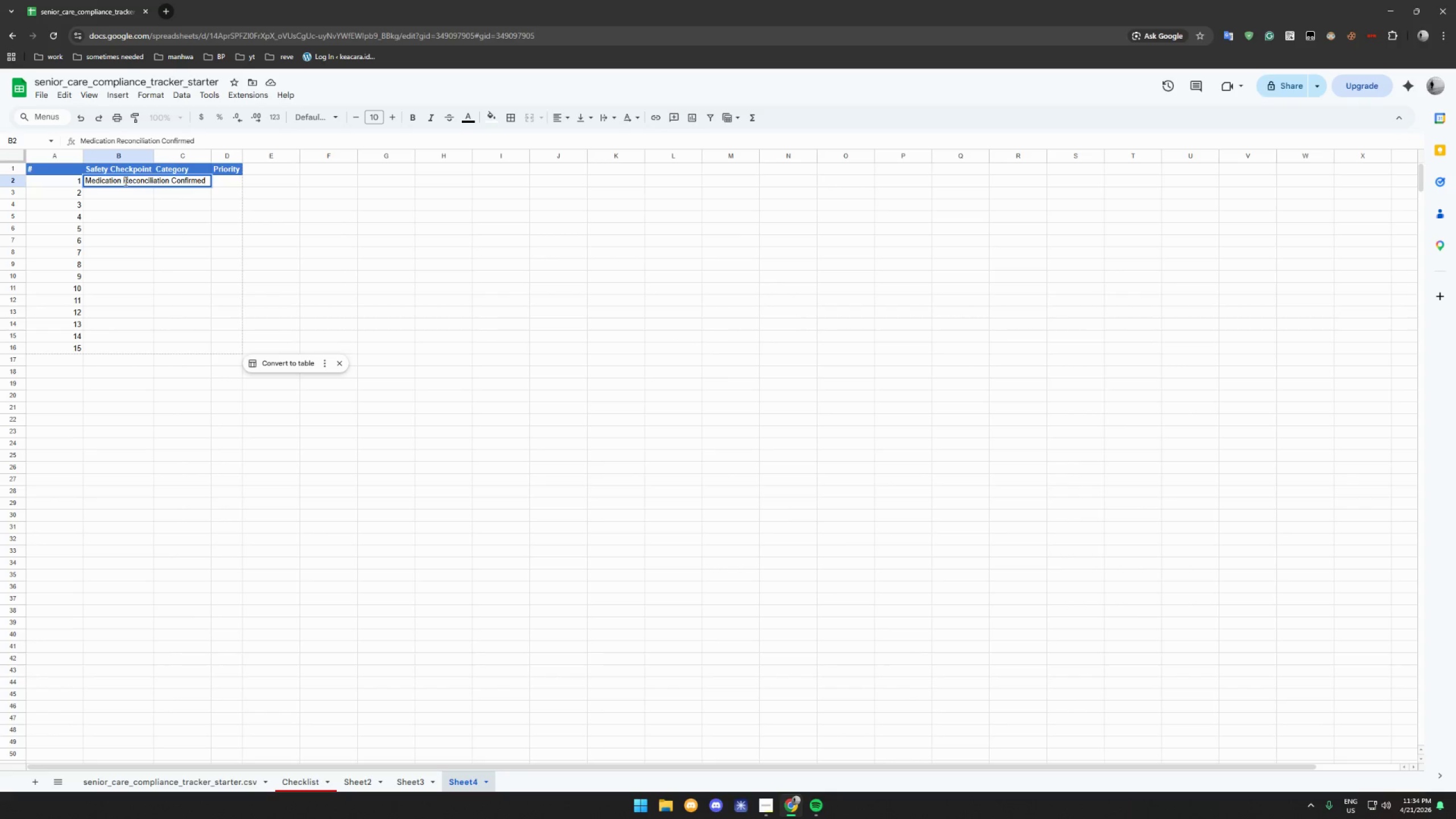 
key(ArrowDown)
 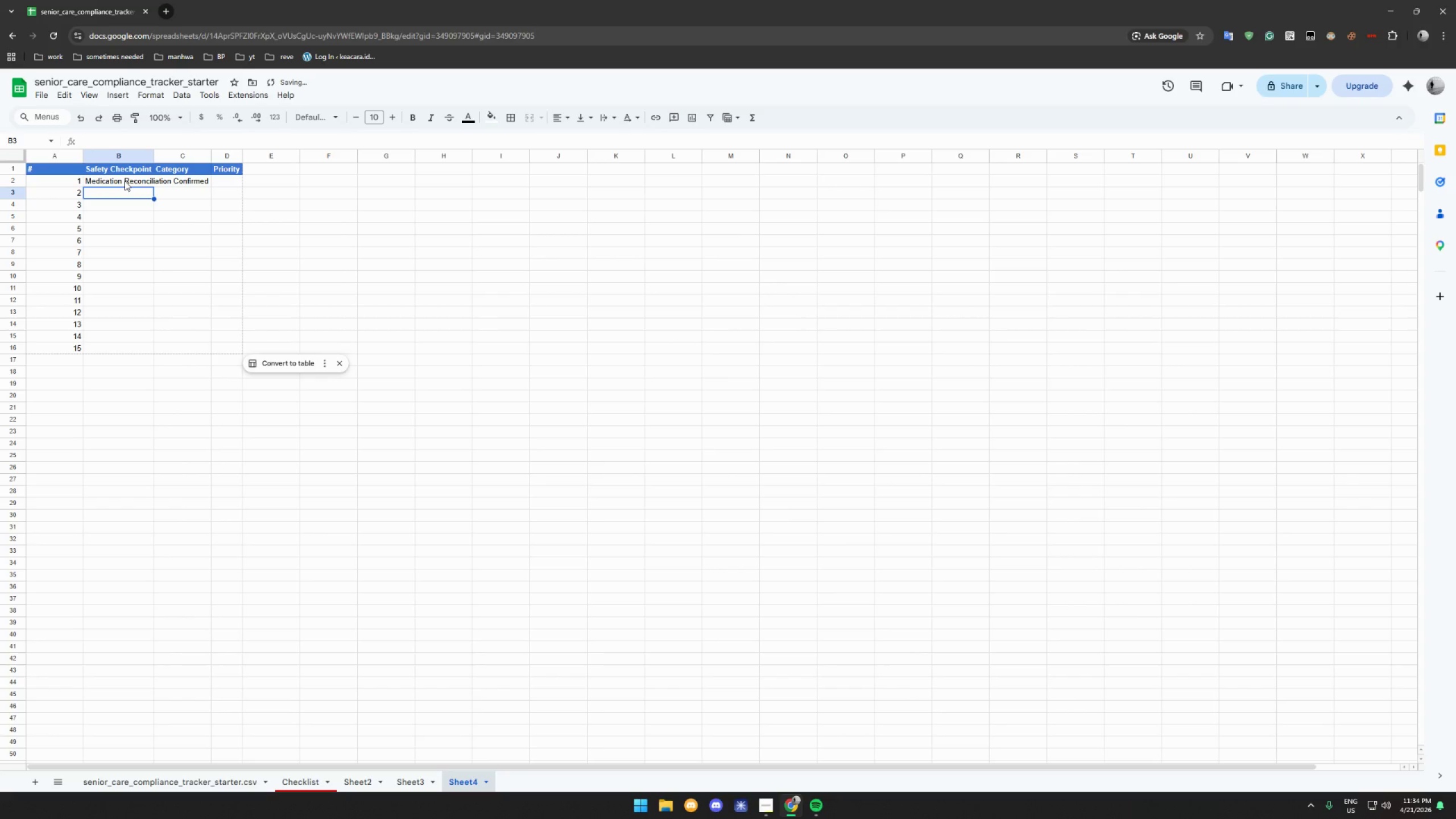 
type(Fall Risk Assessment Completed)
 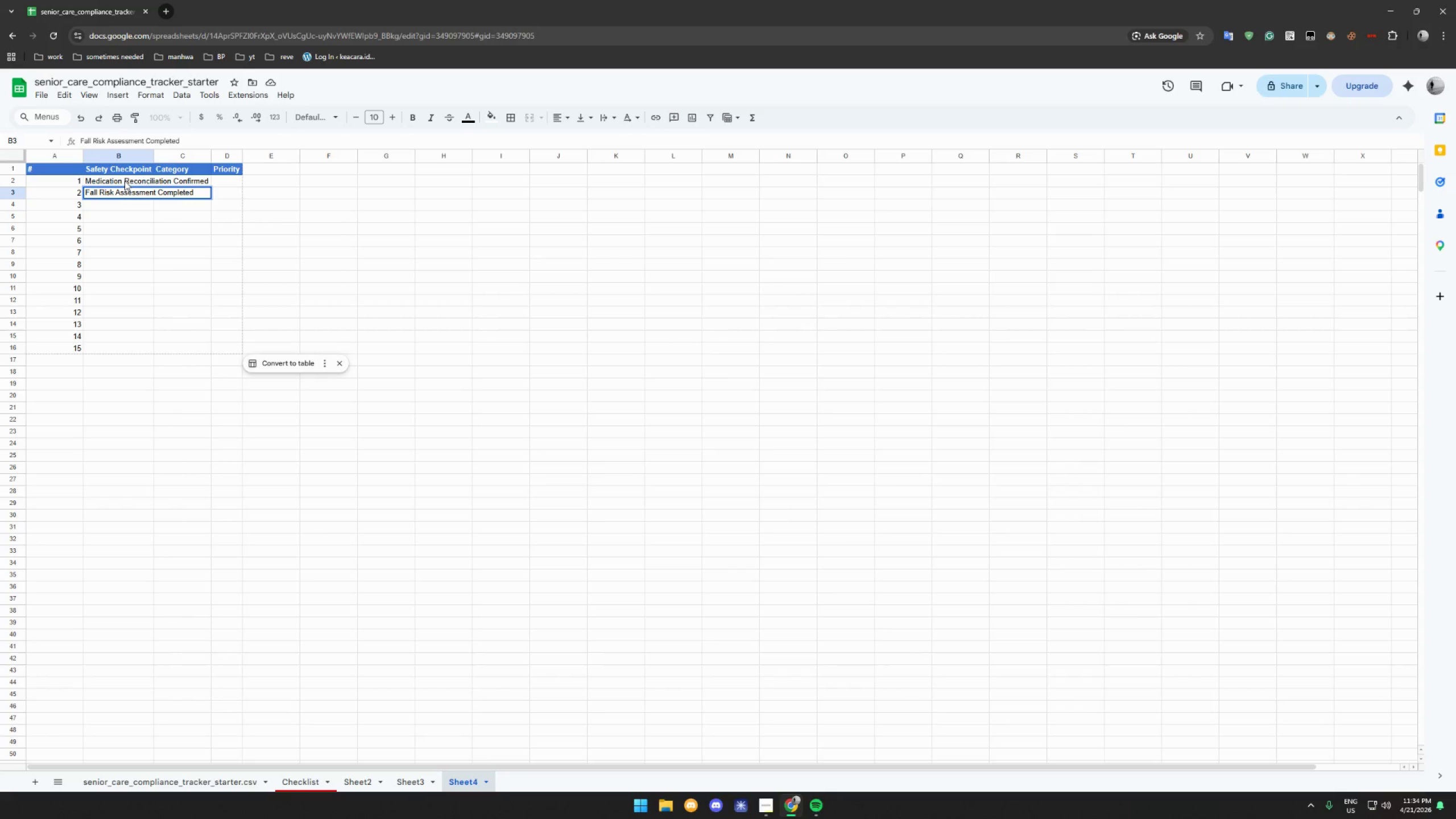 
key(ArrowDown)
 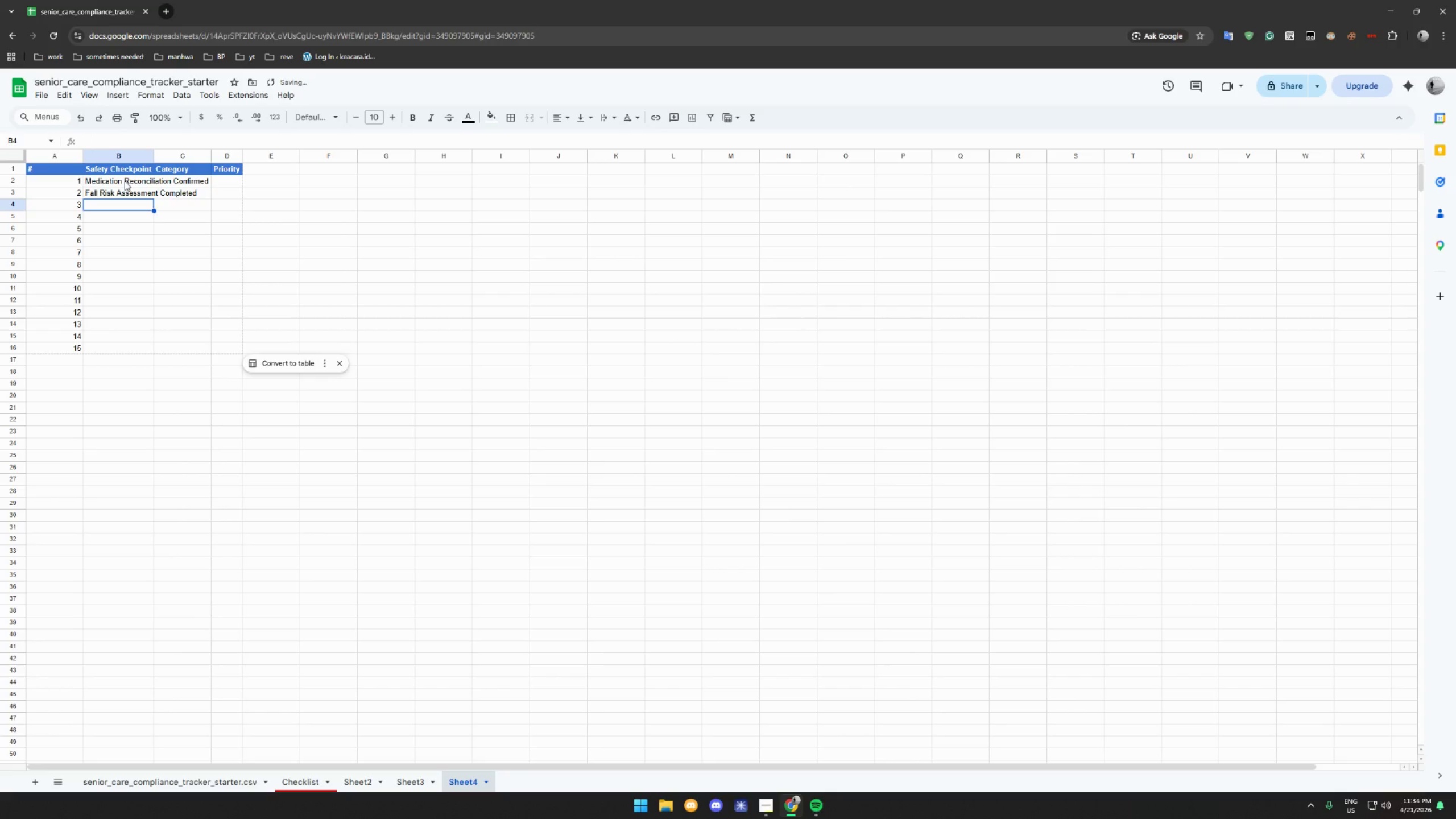 
type(Clear Path of )
key(Backspace)
key(Backspace)
key(Backspace)
type(for Walker/Wheelchair)
 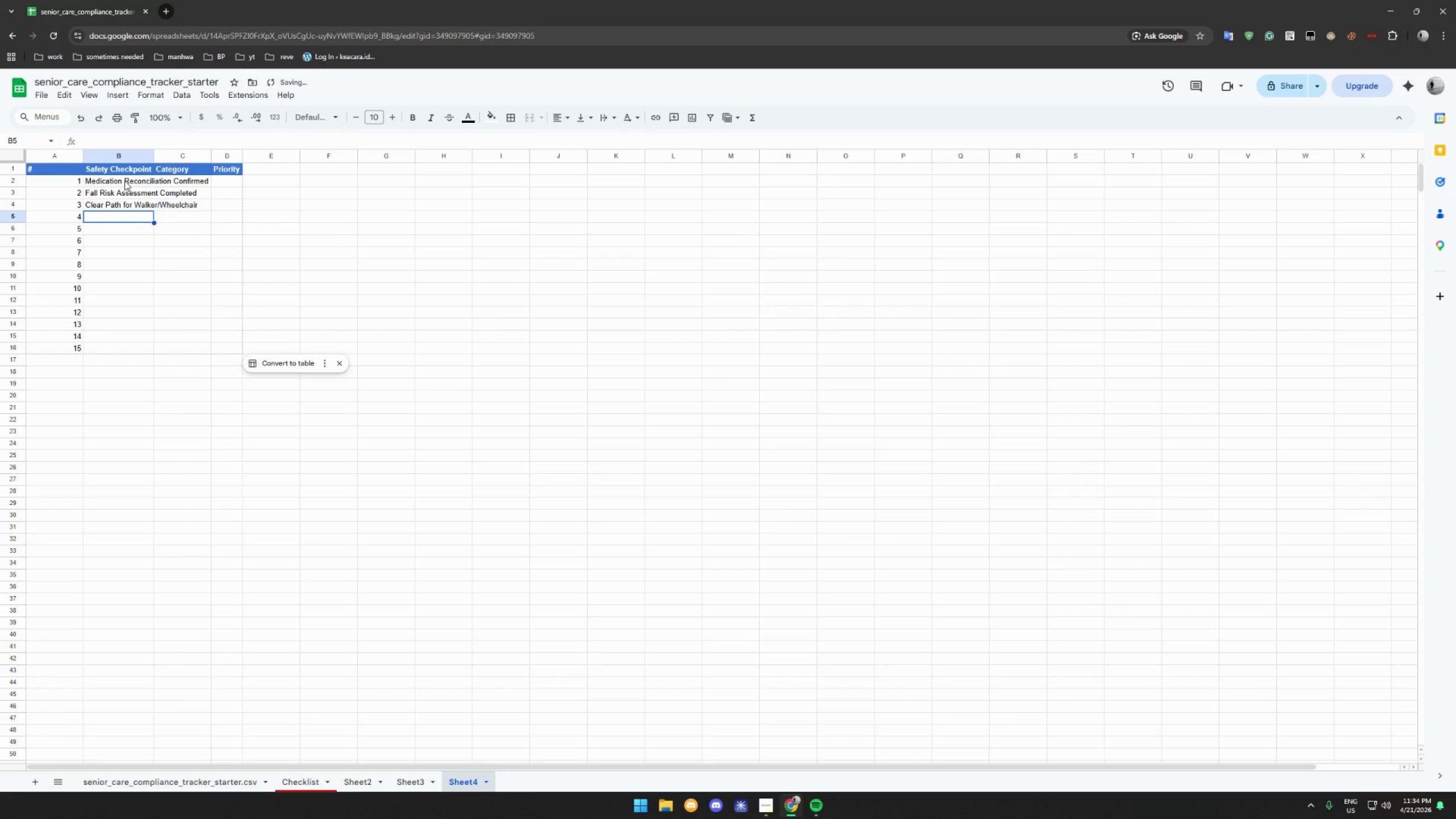 
 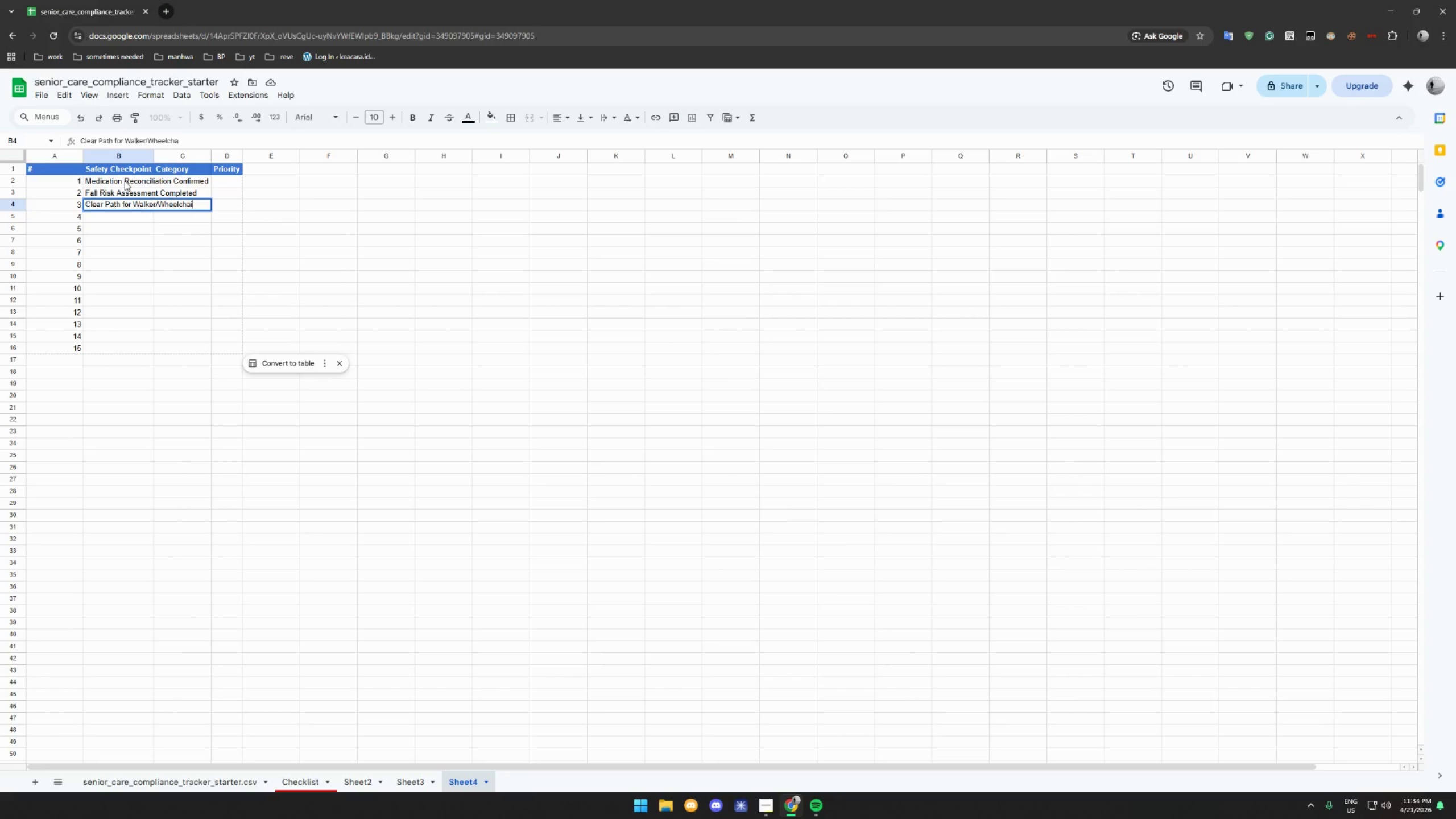 
key(Enter)
 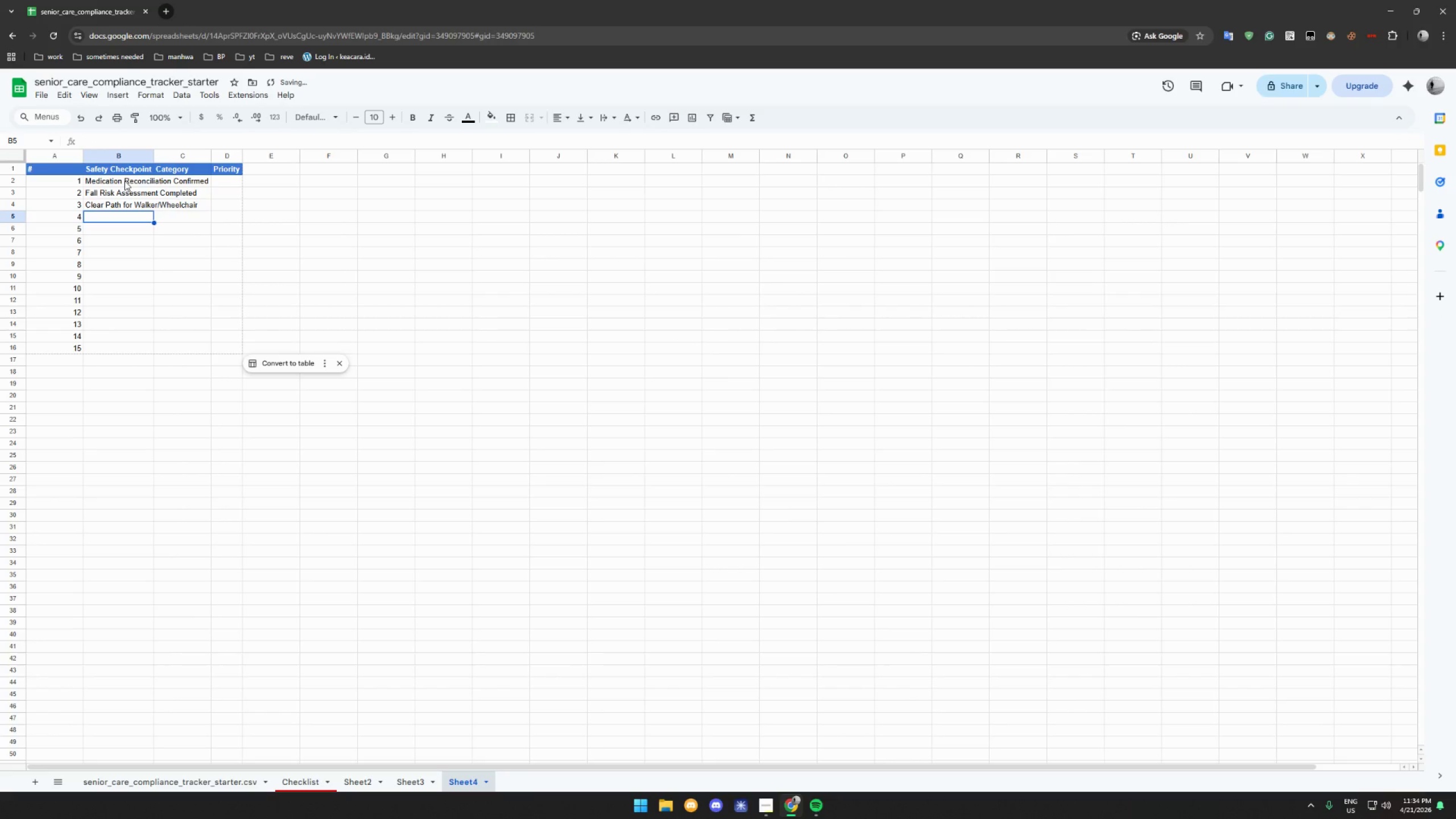 
type(Emergency Contract Updated)
 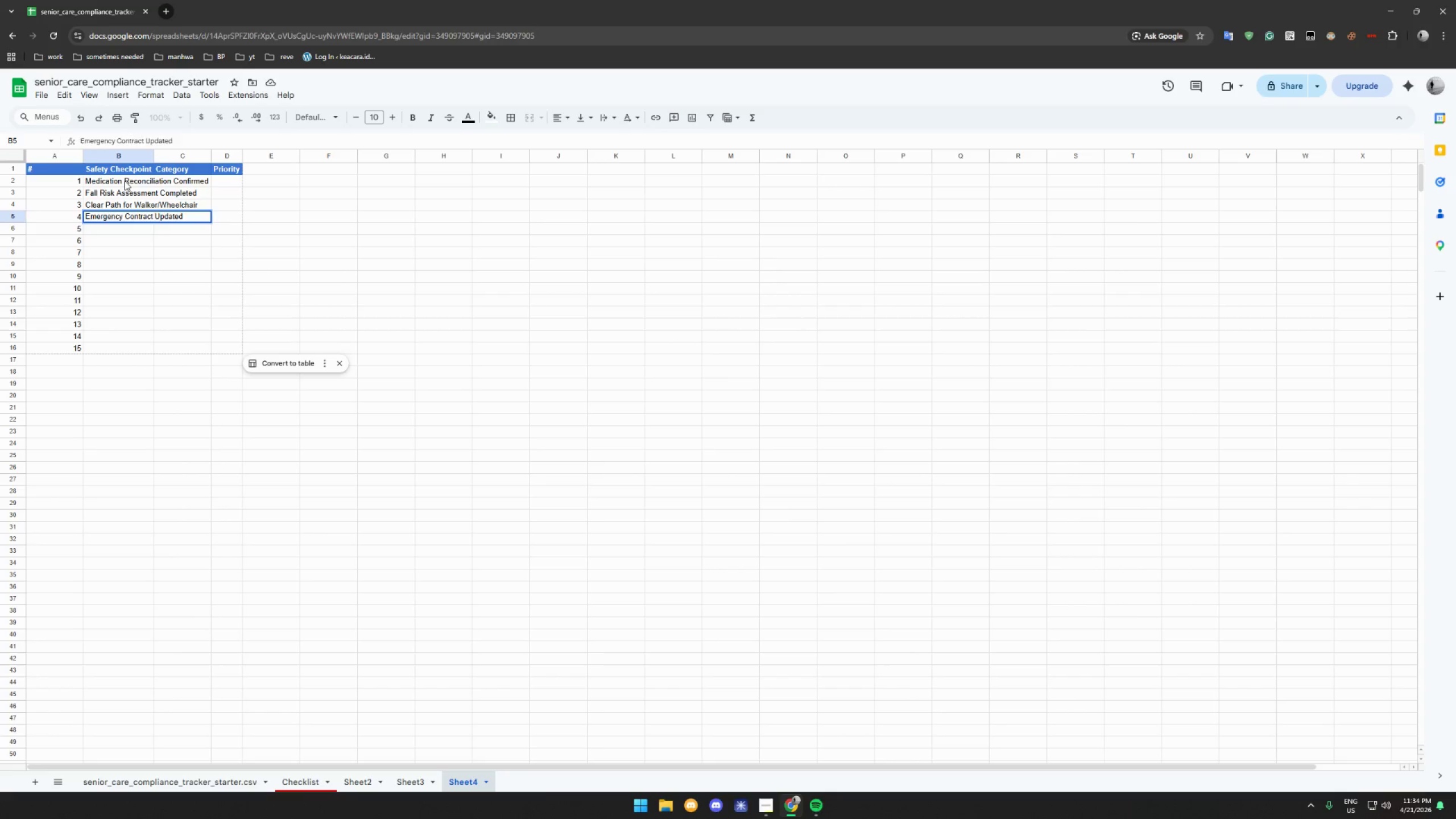 
key(ArrowDown)
 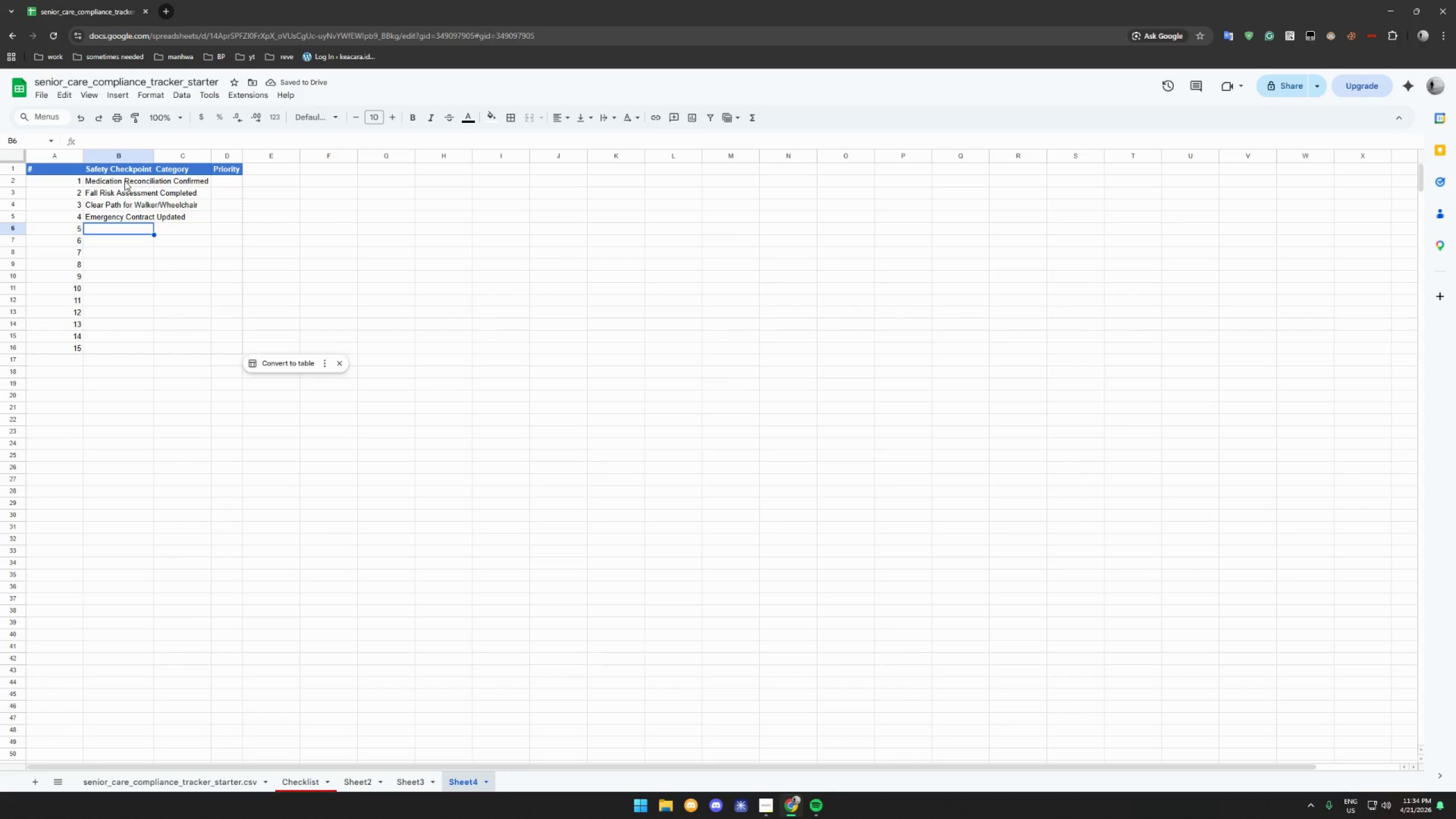 
wait(5.22)
 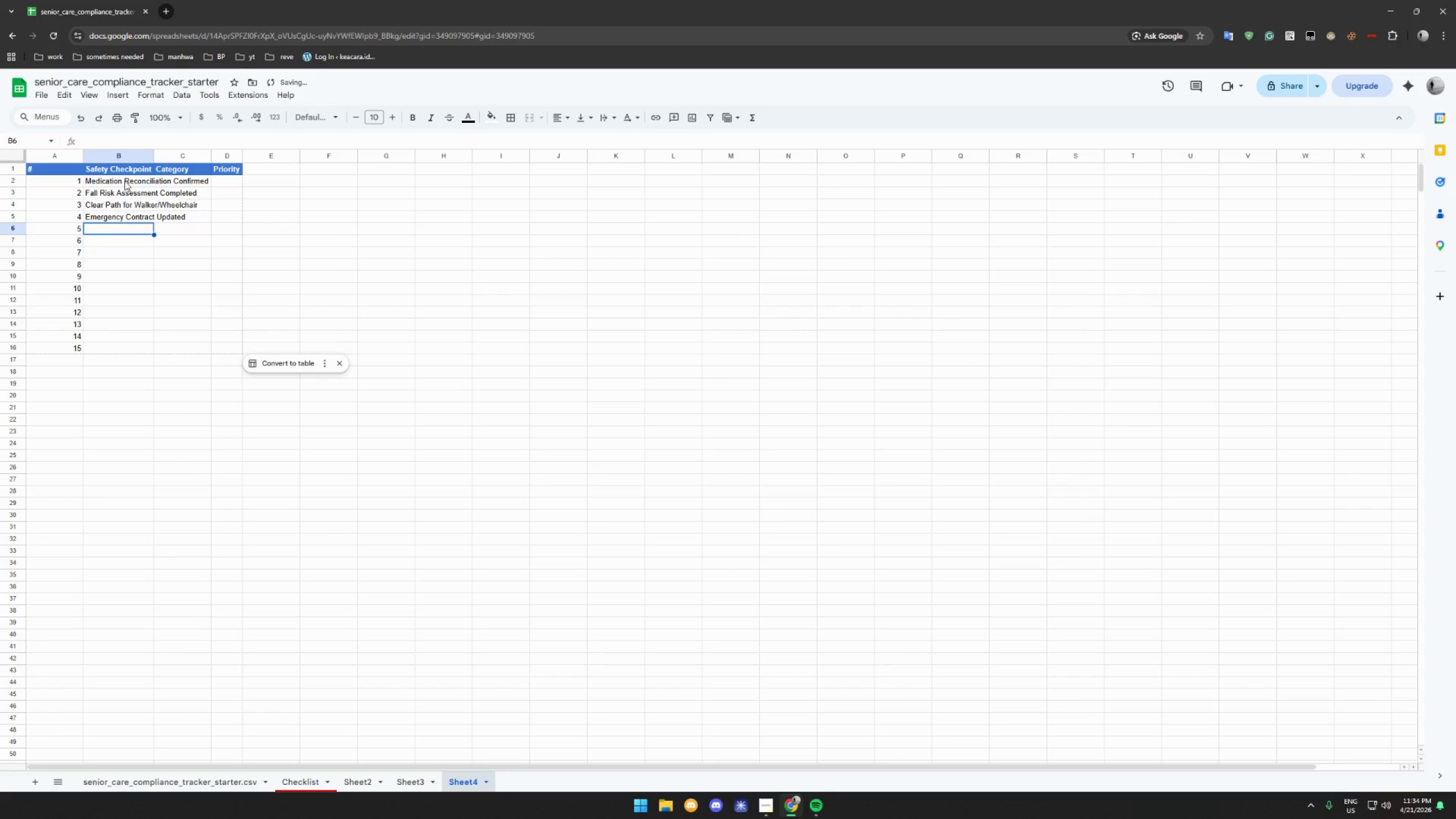 
type(Medical Equipment Functional Check)
 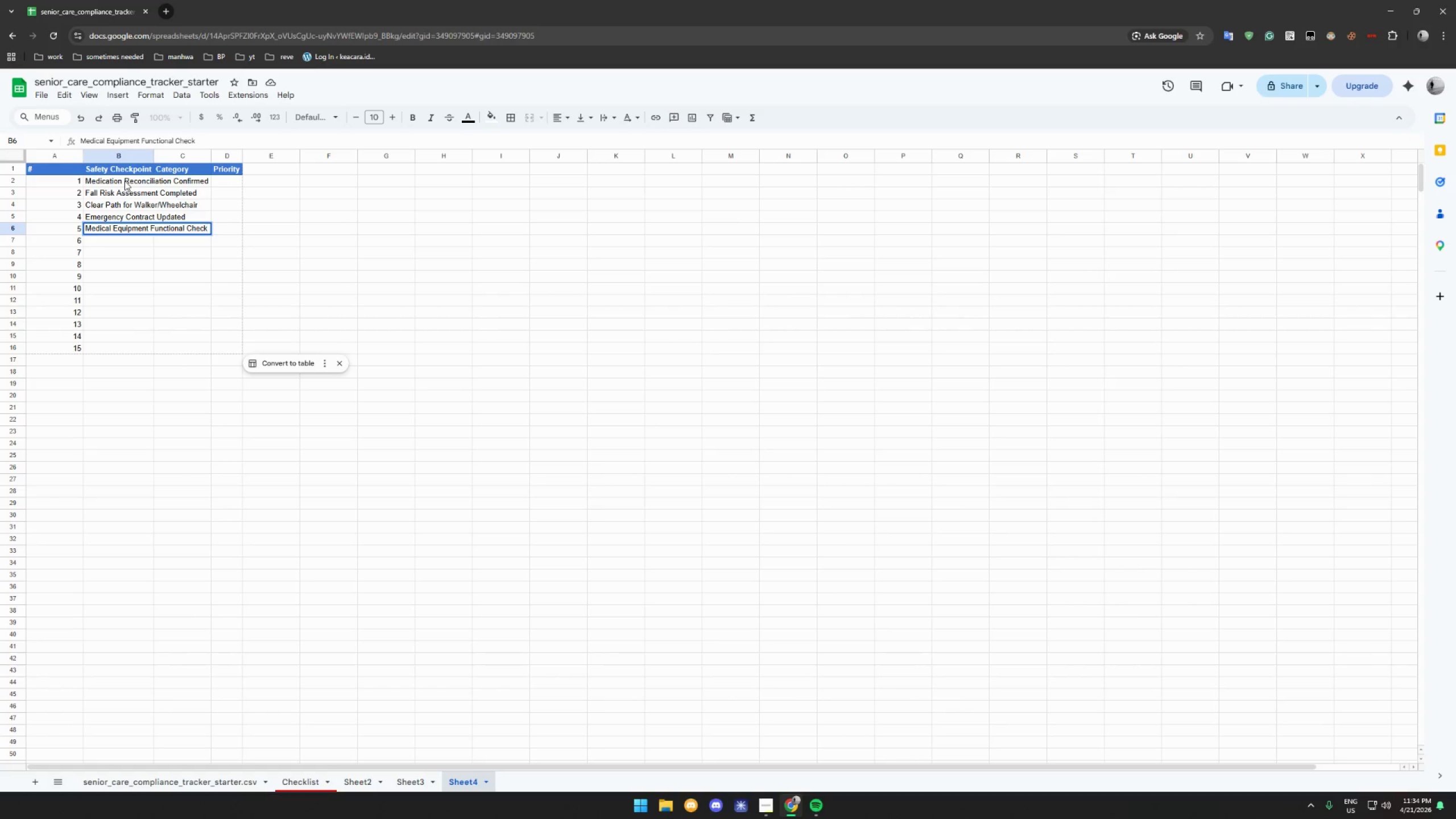 
key(Enter)
 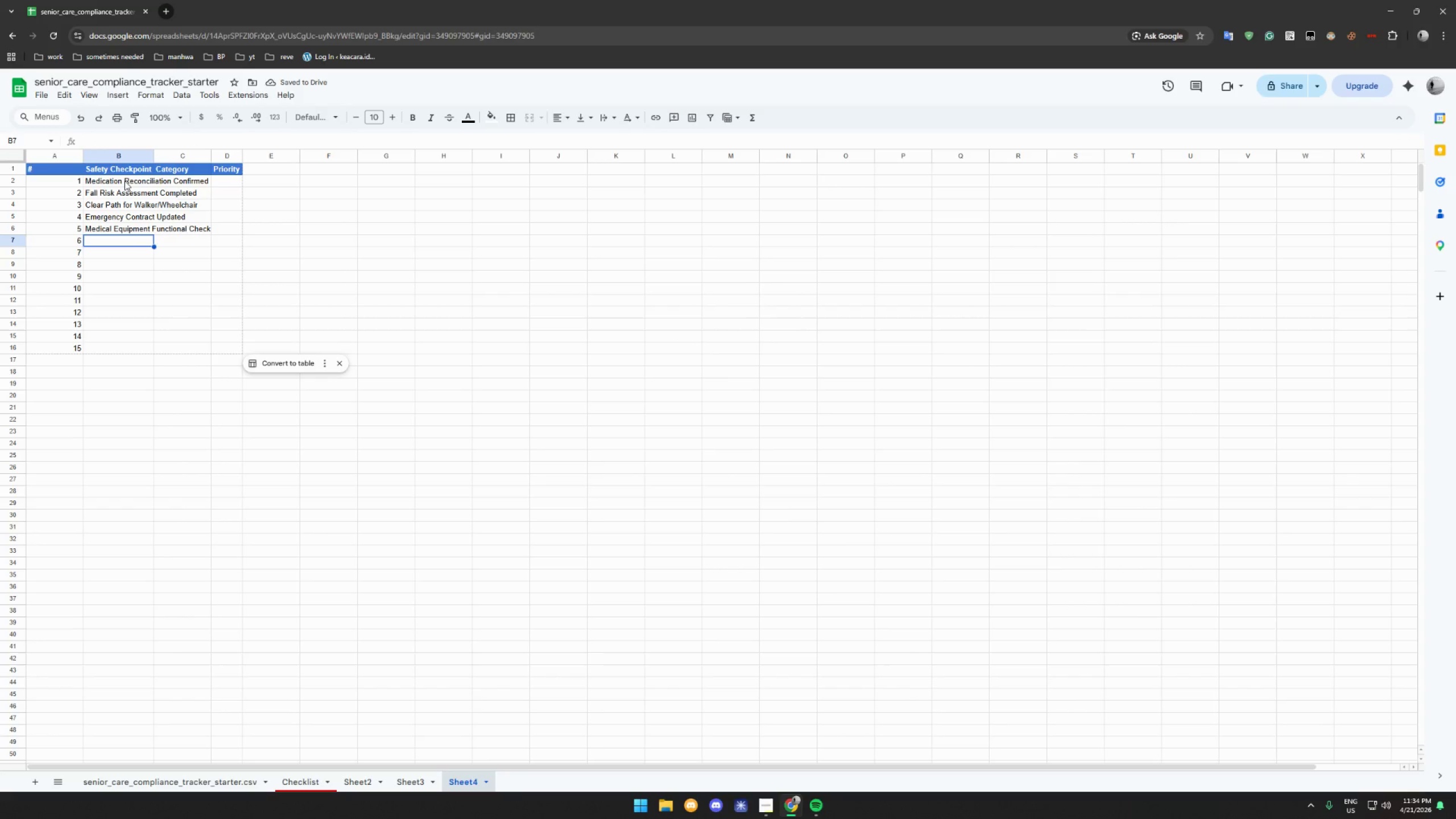 
type(Expirated Food Disposed)
 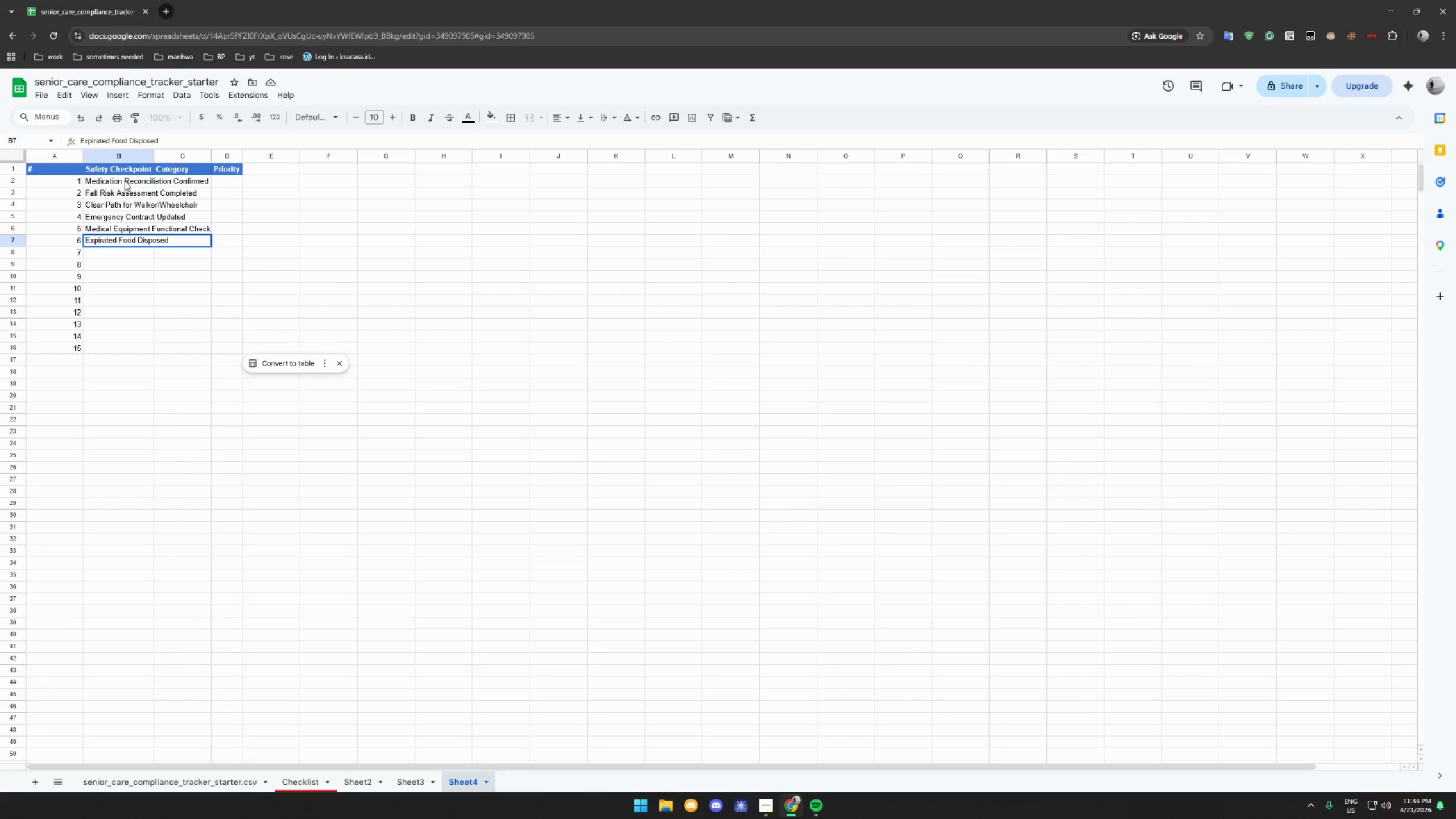 
key(Enter)
 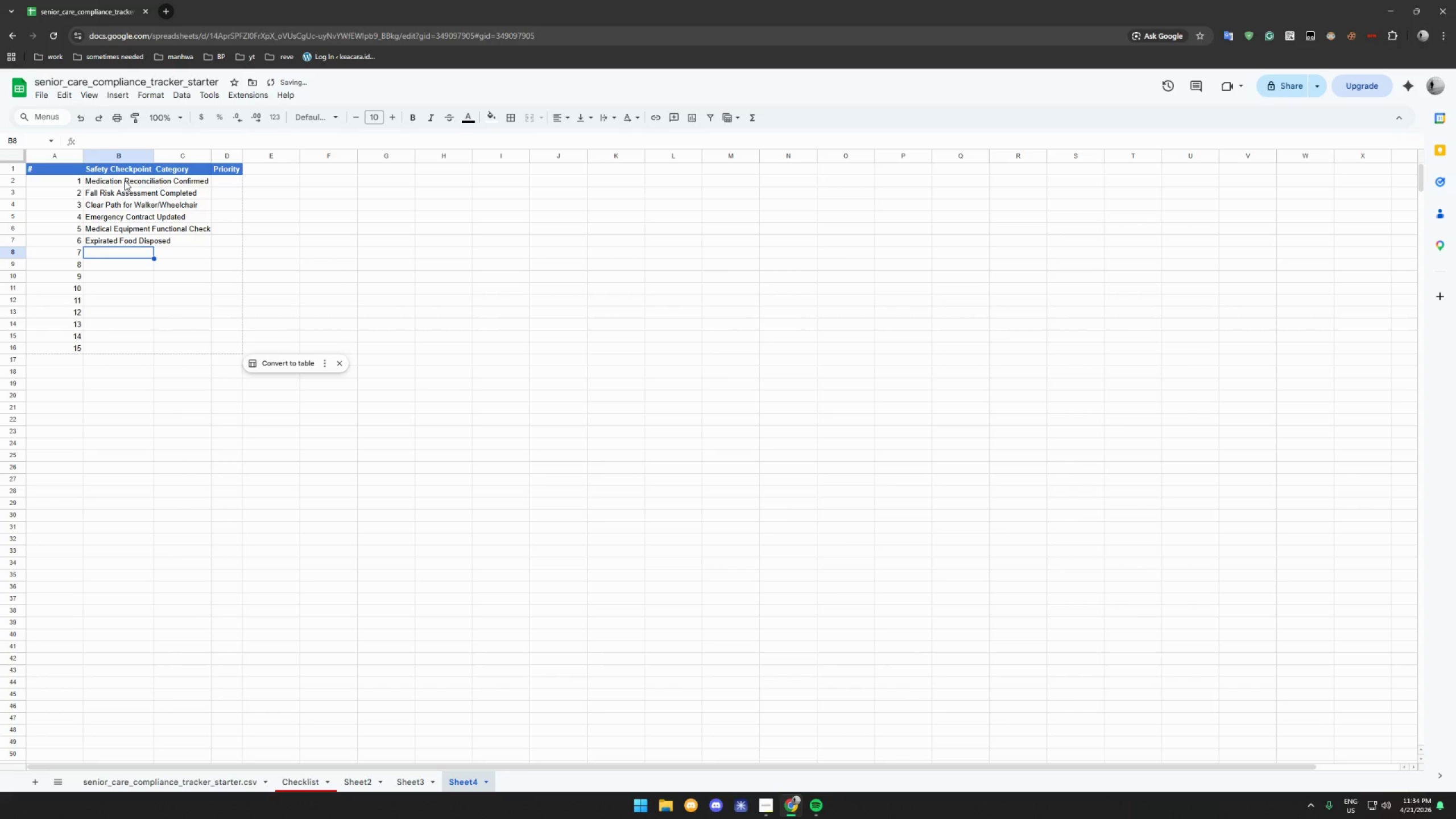 
type(Bathroom Safety Bars Inspected)
 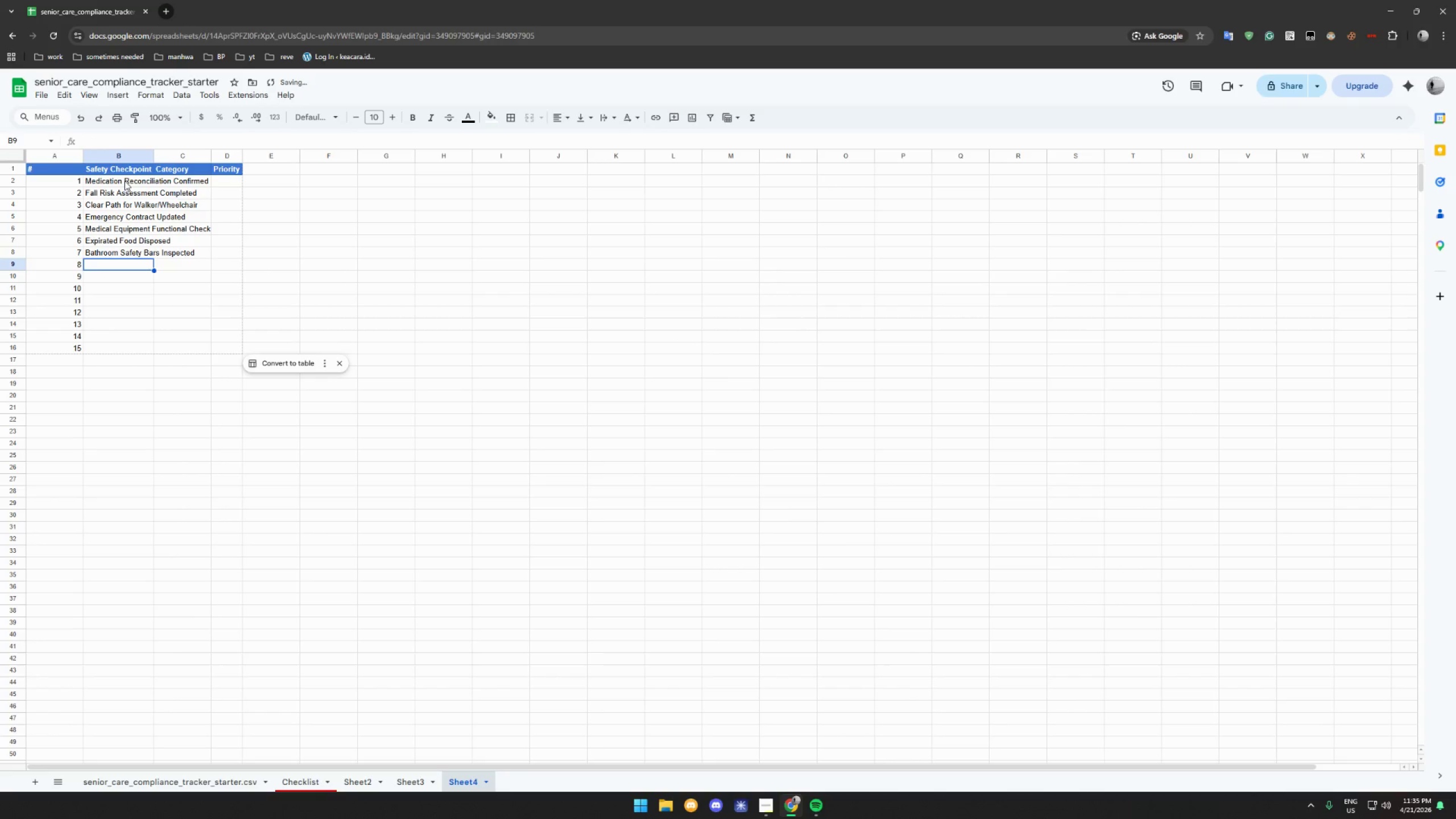 
 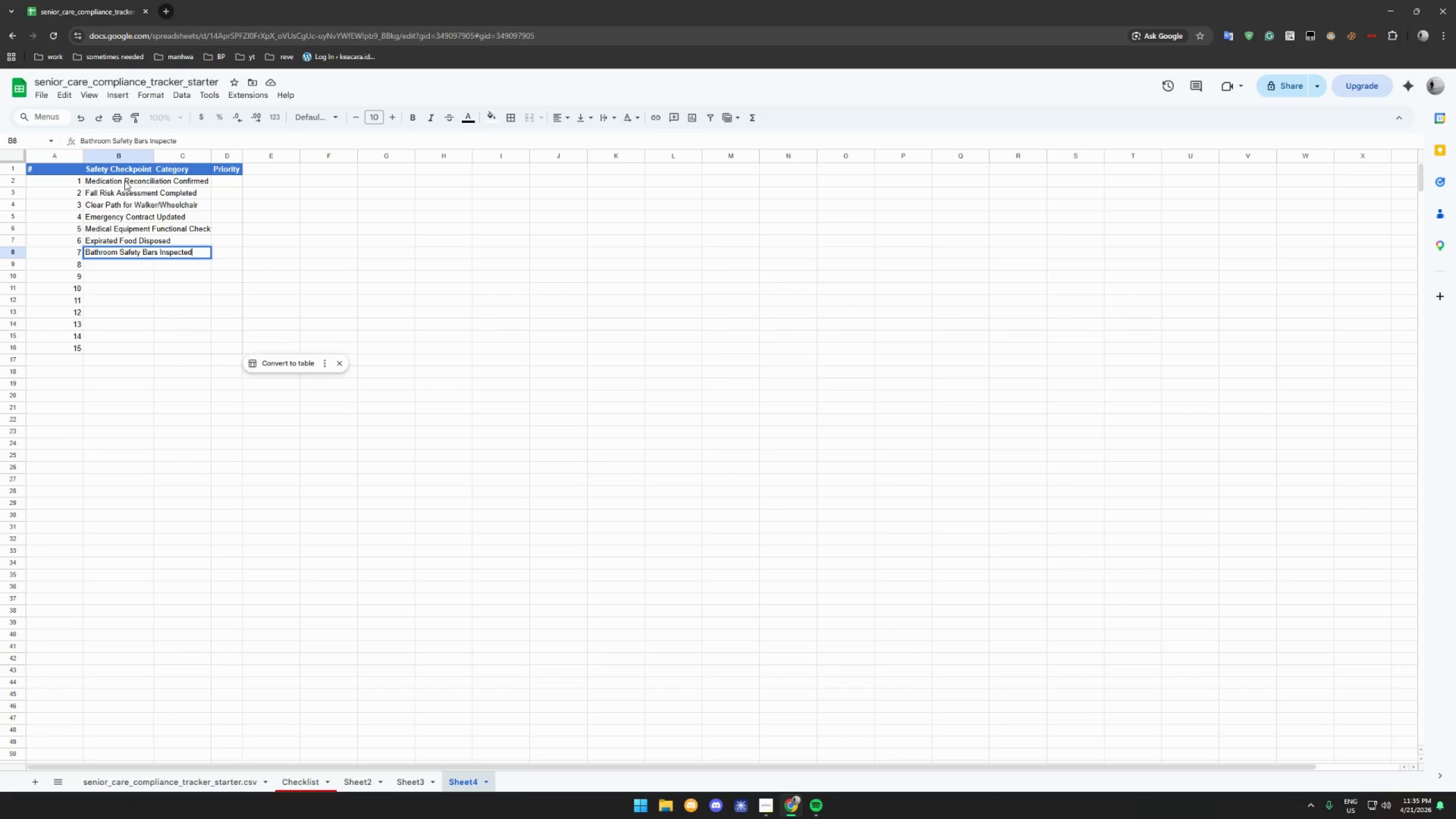 
key(Enter)
 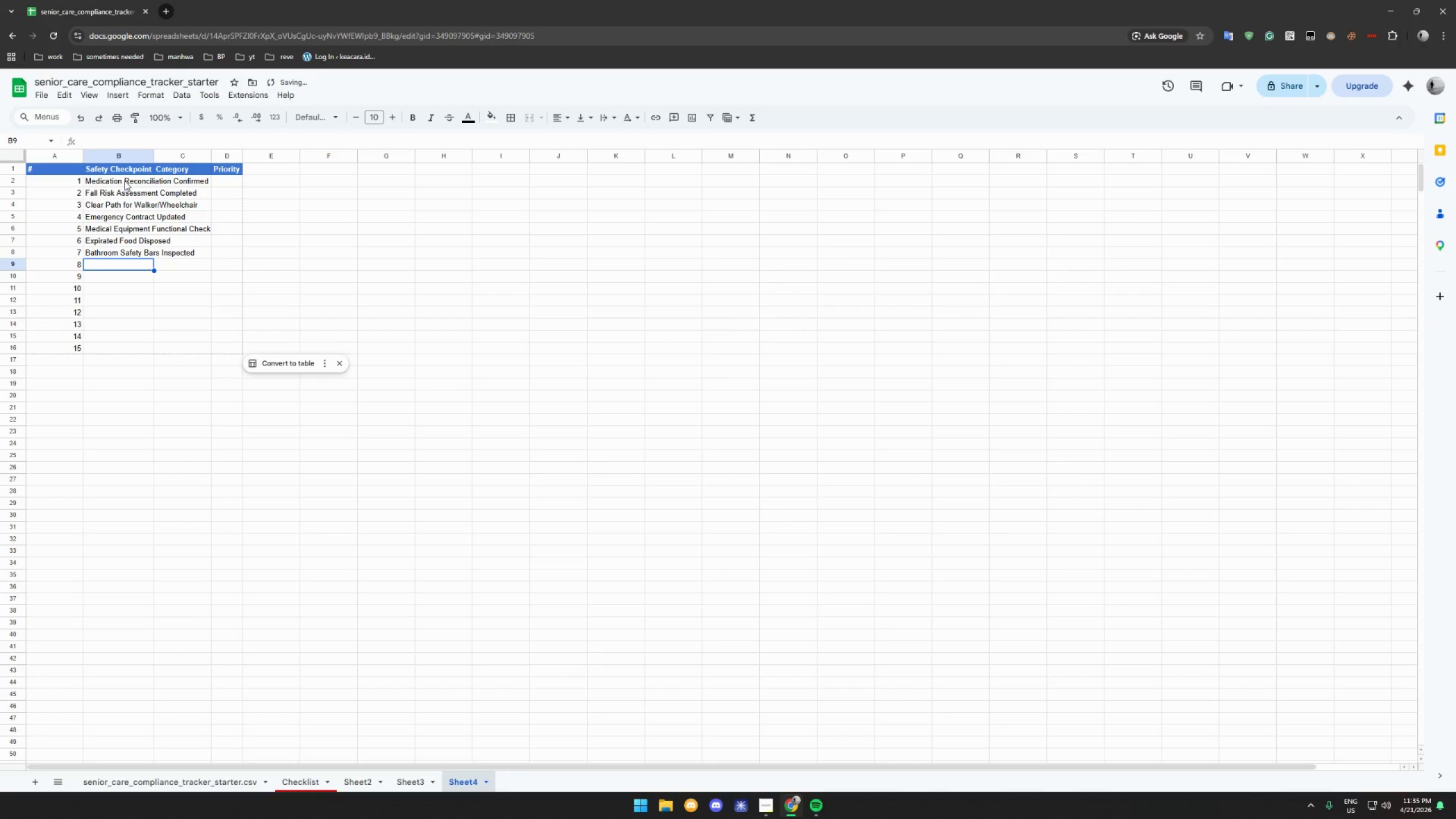 
type(Discharge Instruction Reviewed W)
key(Backspace)
type(with Client)
 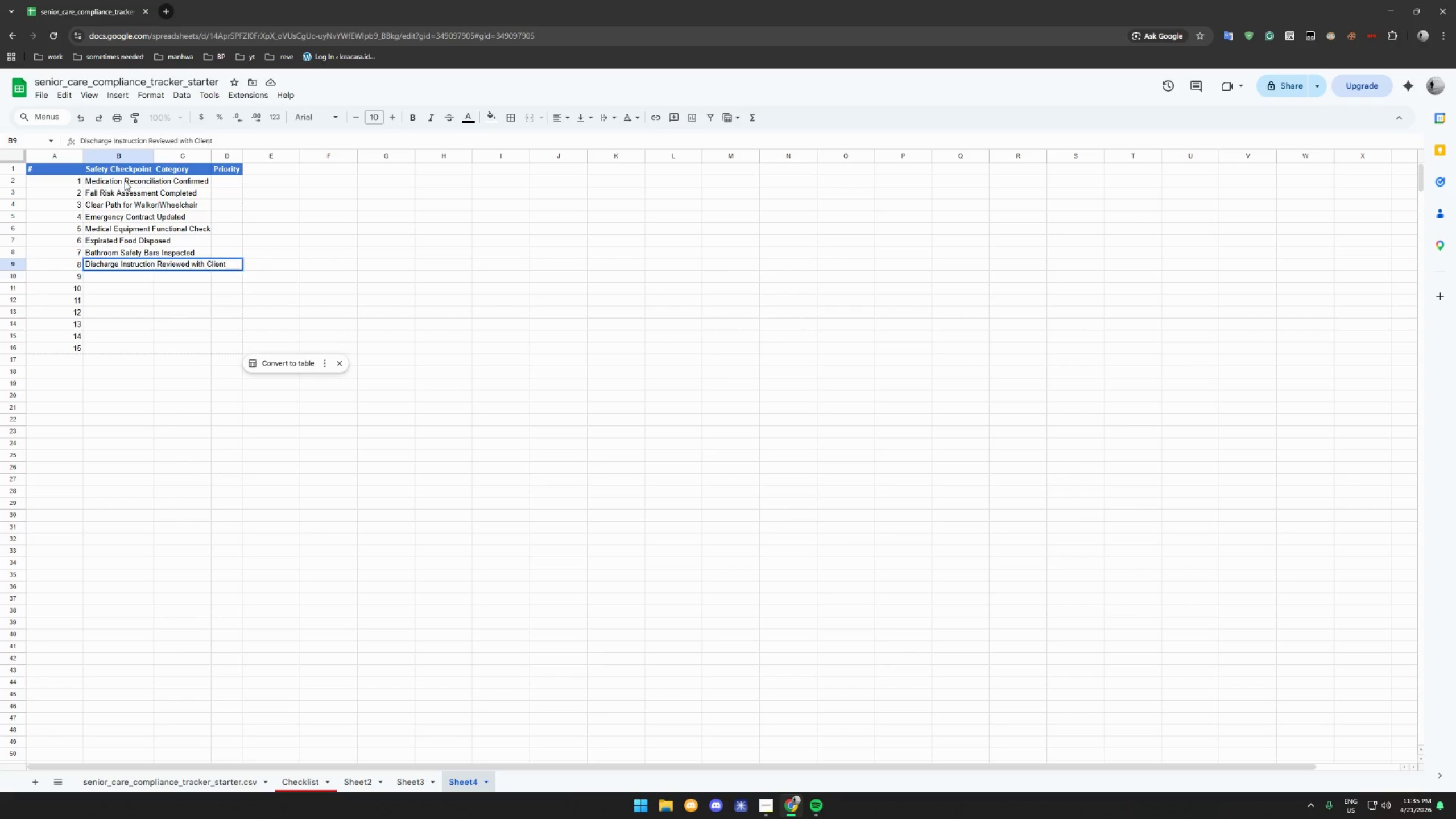 
key(Enter)
 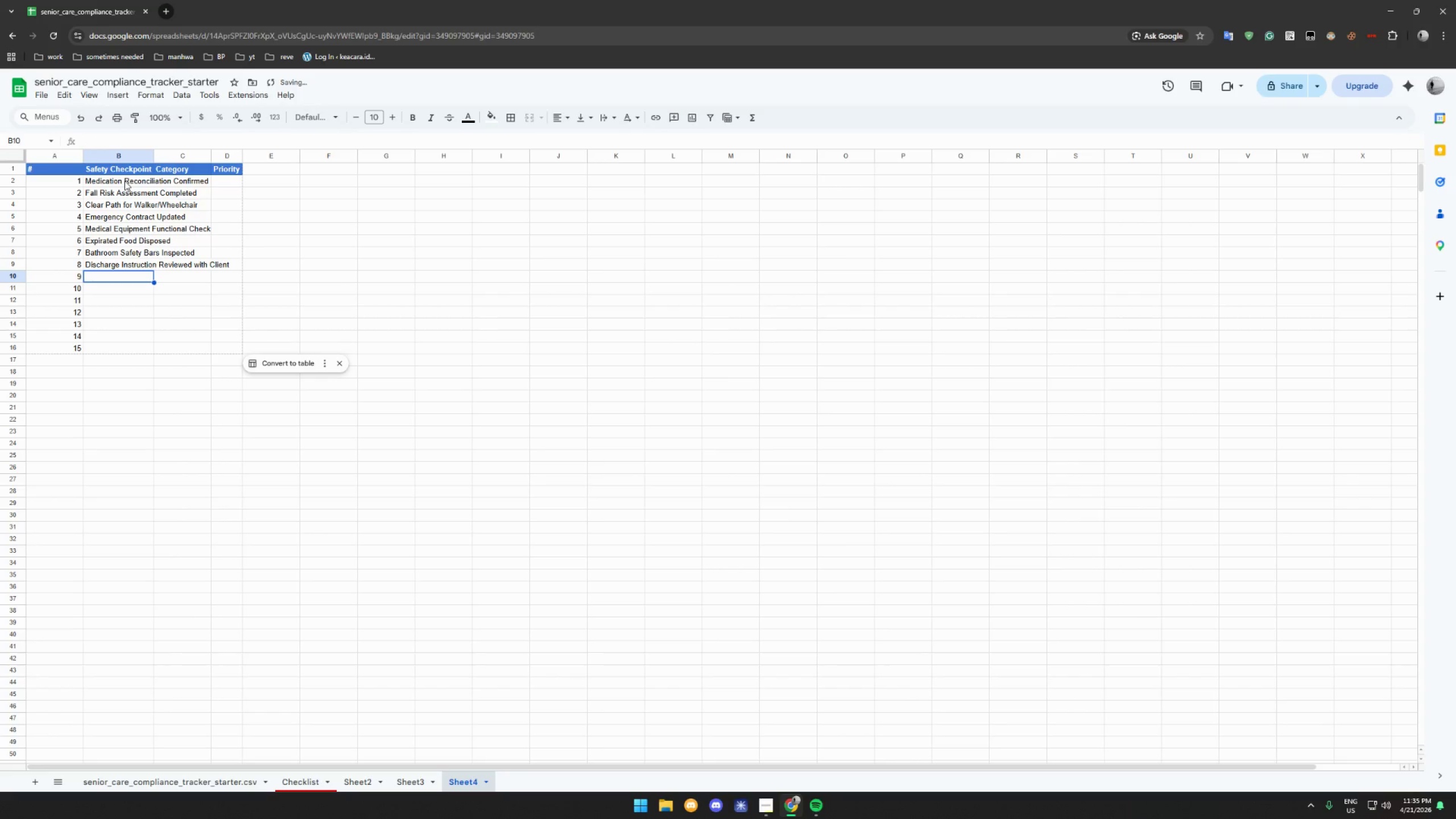 
type(Follow-Up Appointment Scheduled)
 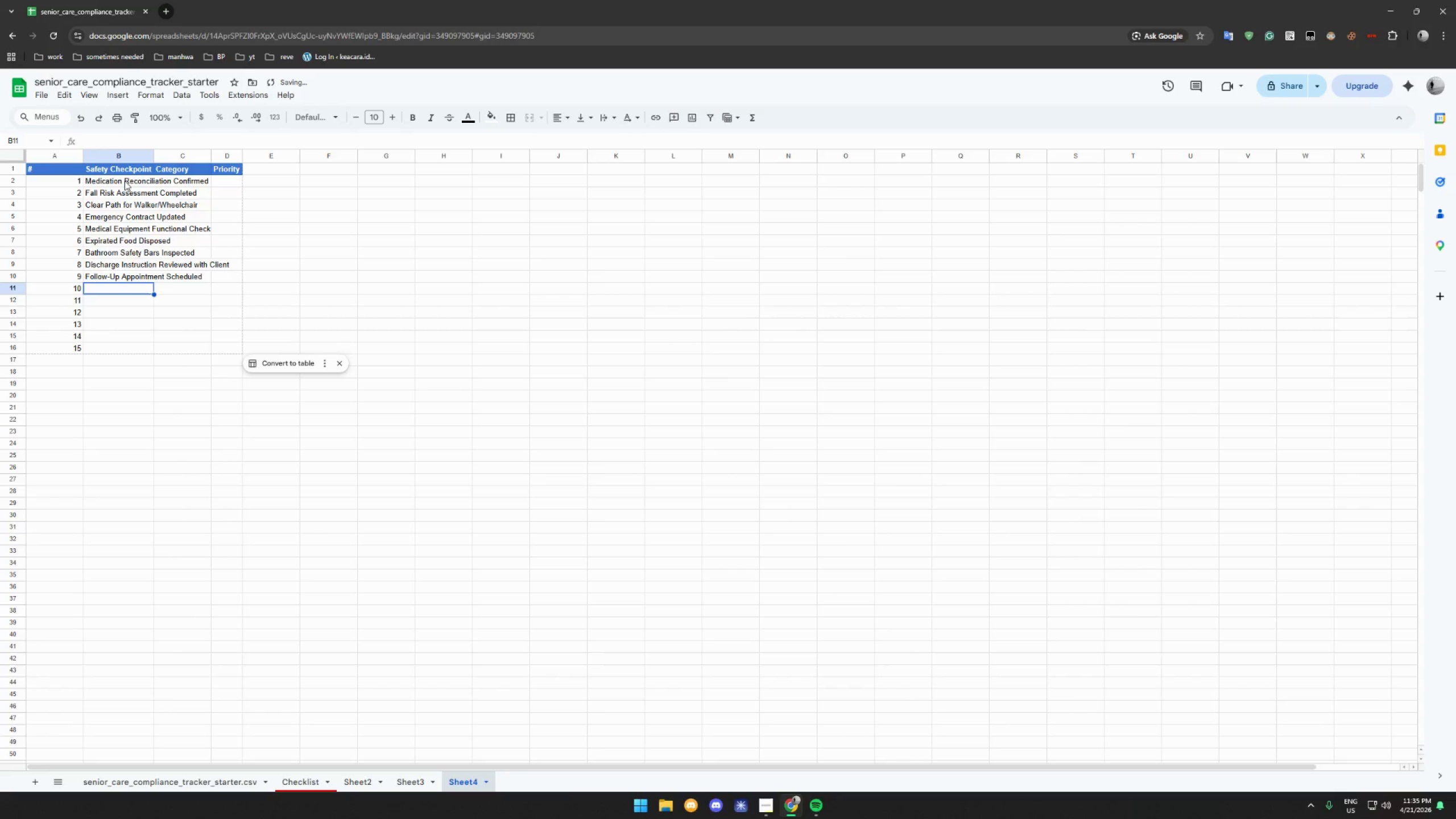 
key(Enter)
 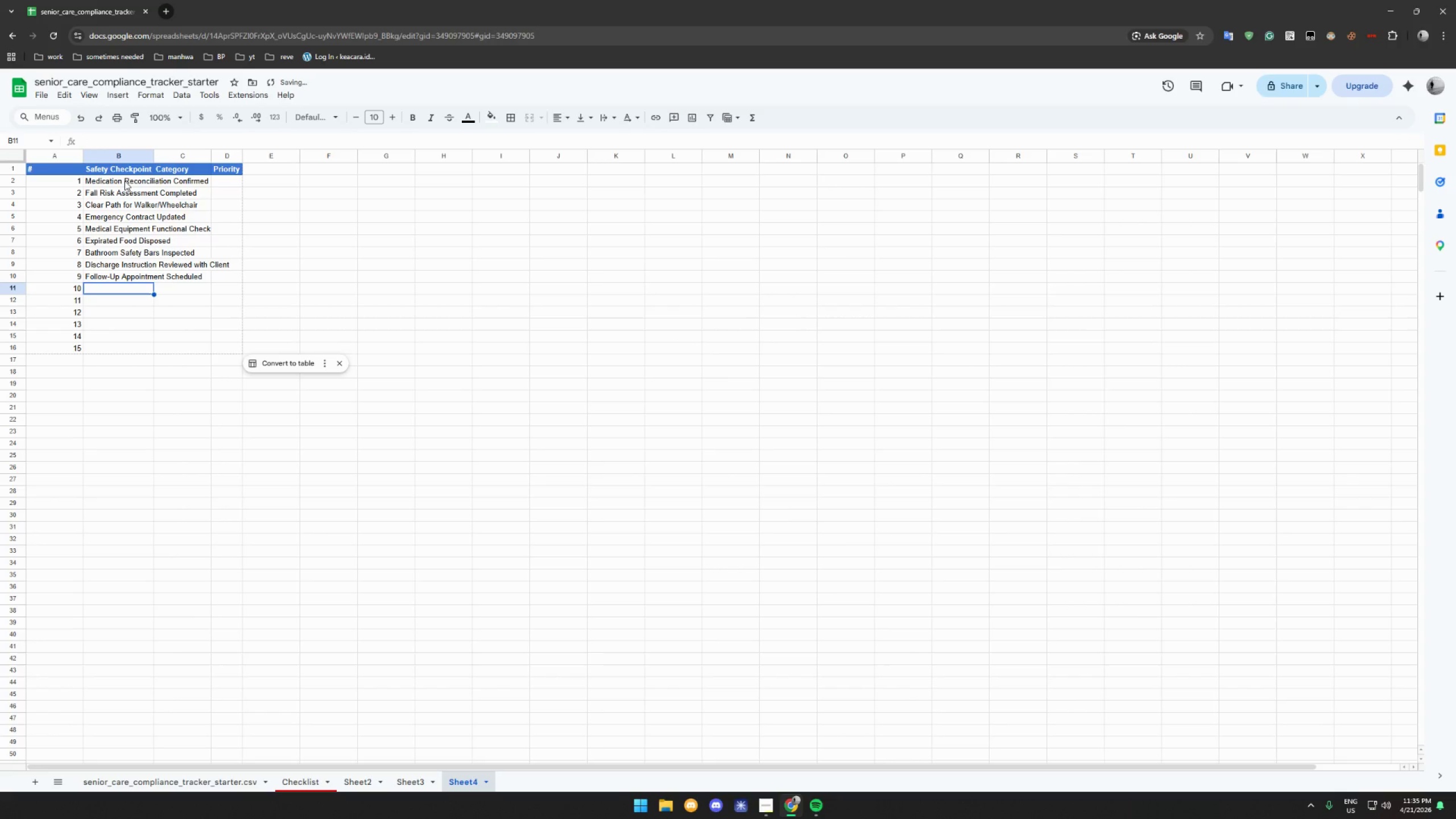 
type(Home Temperature & VC)
key(Backspace)
type(entilation Check)
 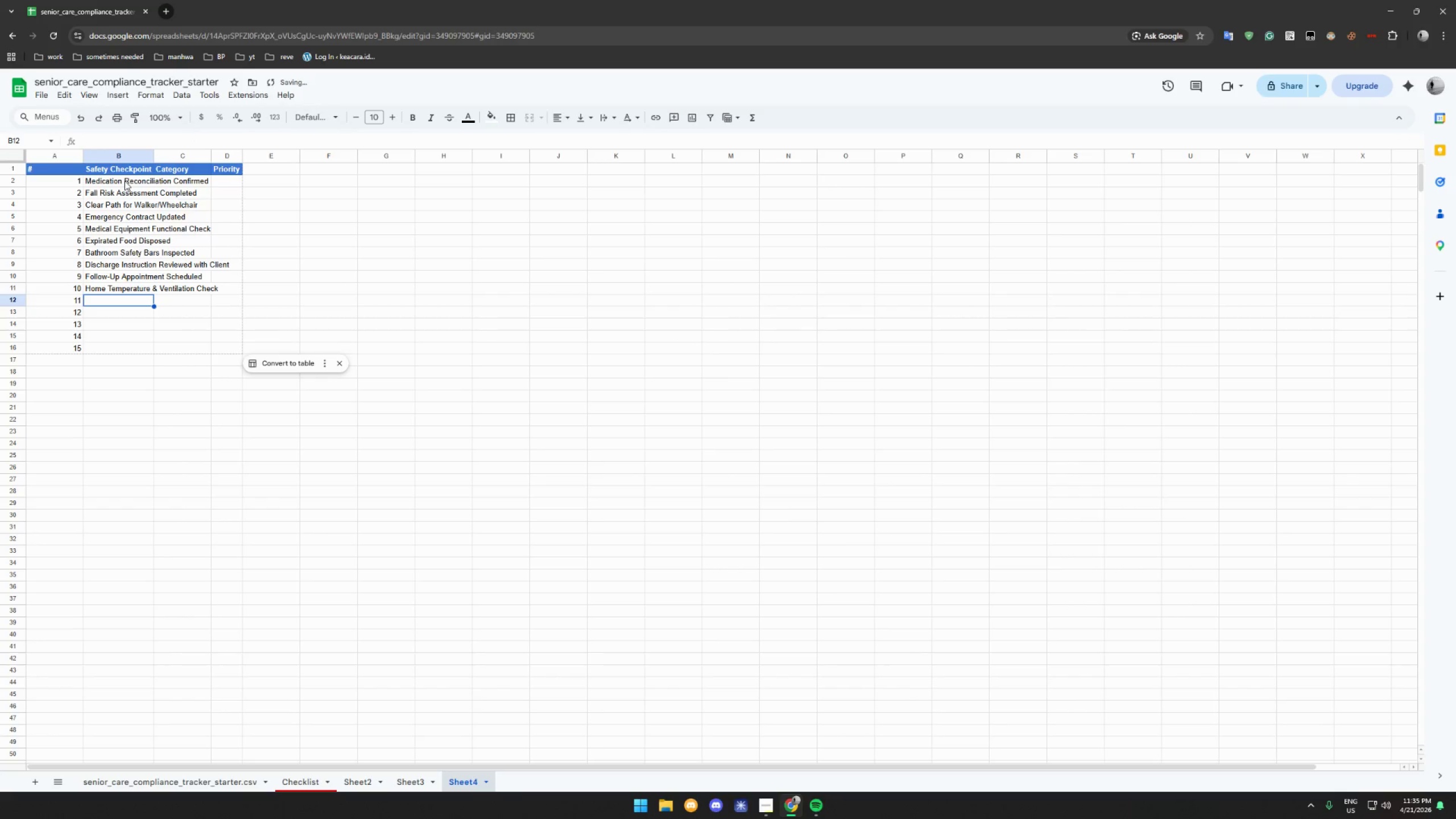 
 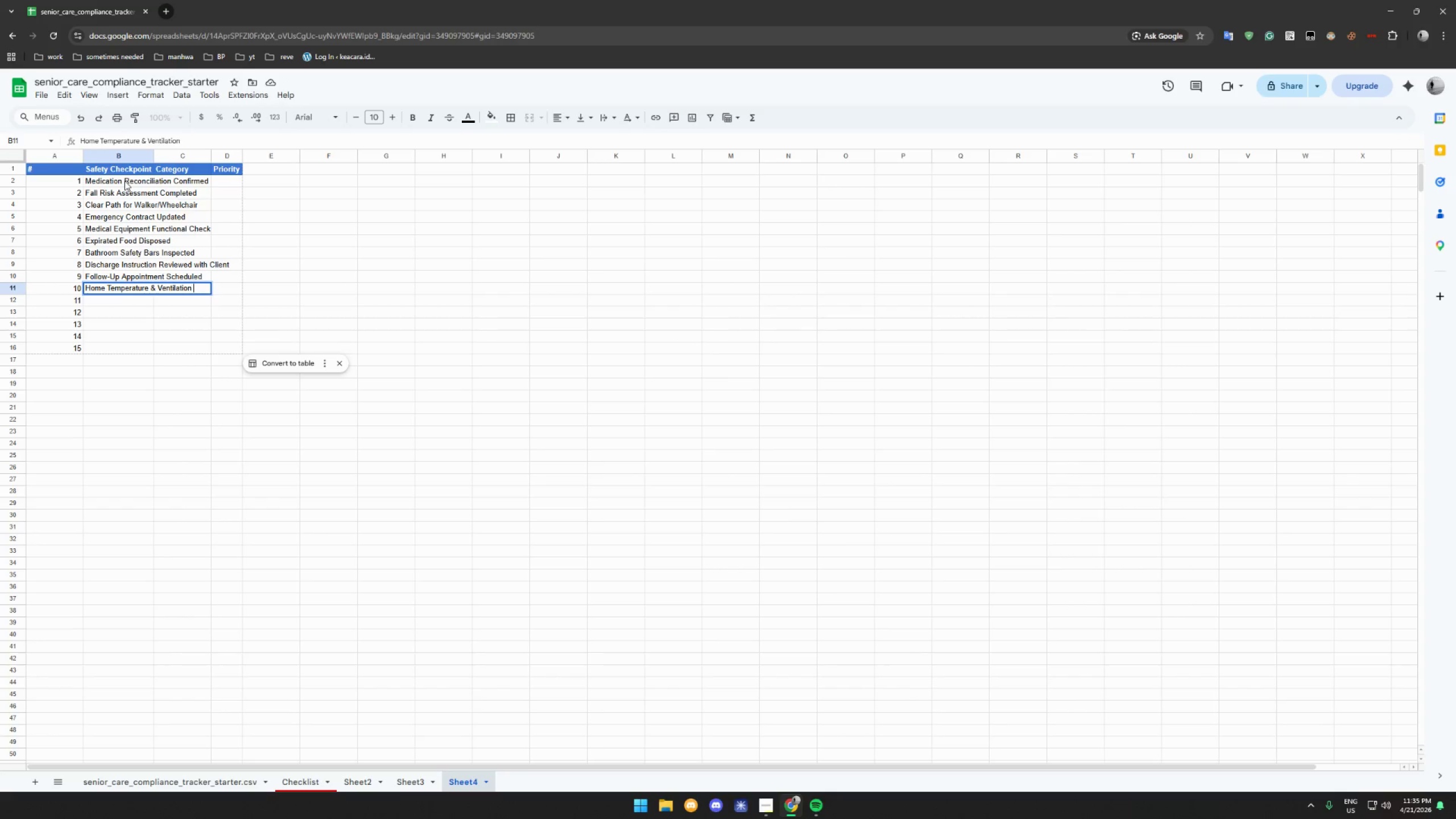 
key(Enter)
 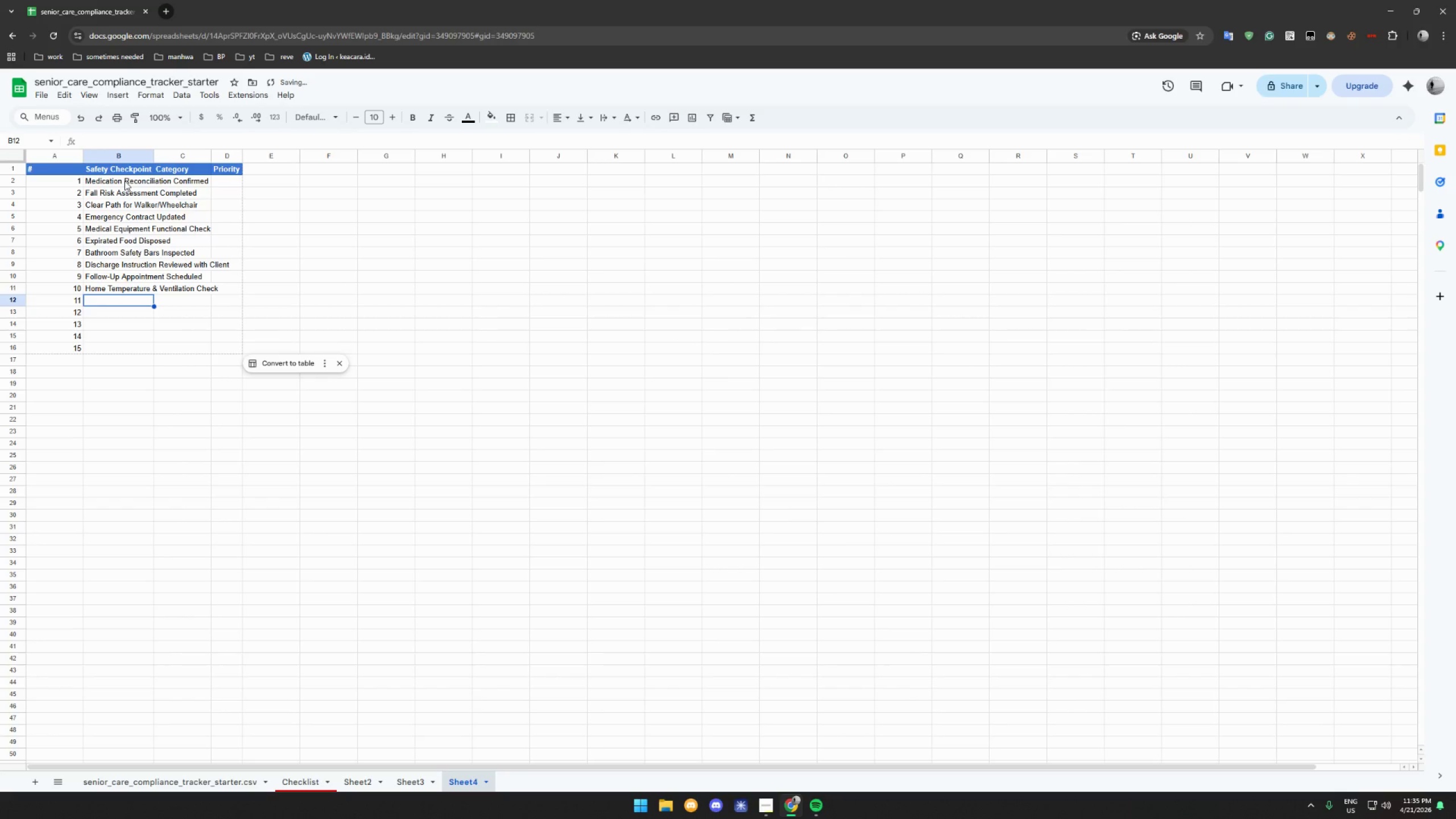 
type(Caregiver Emergency Protocol Reviewed)
 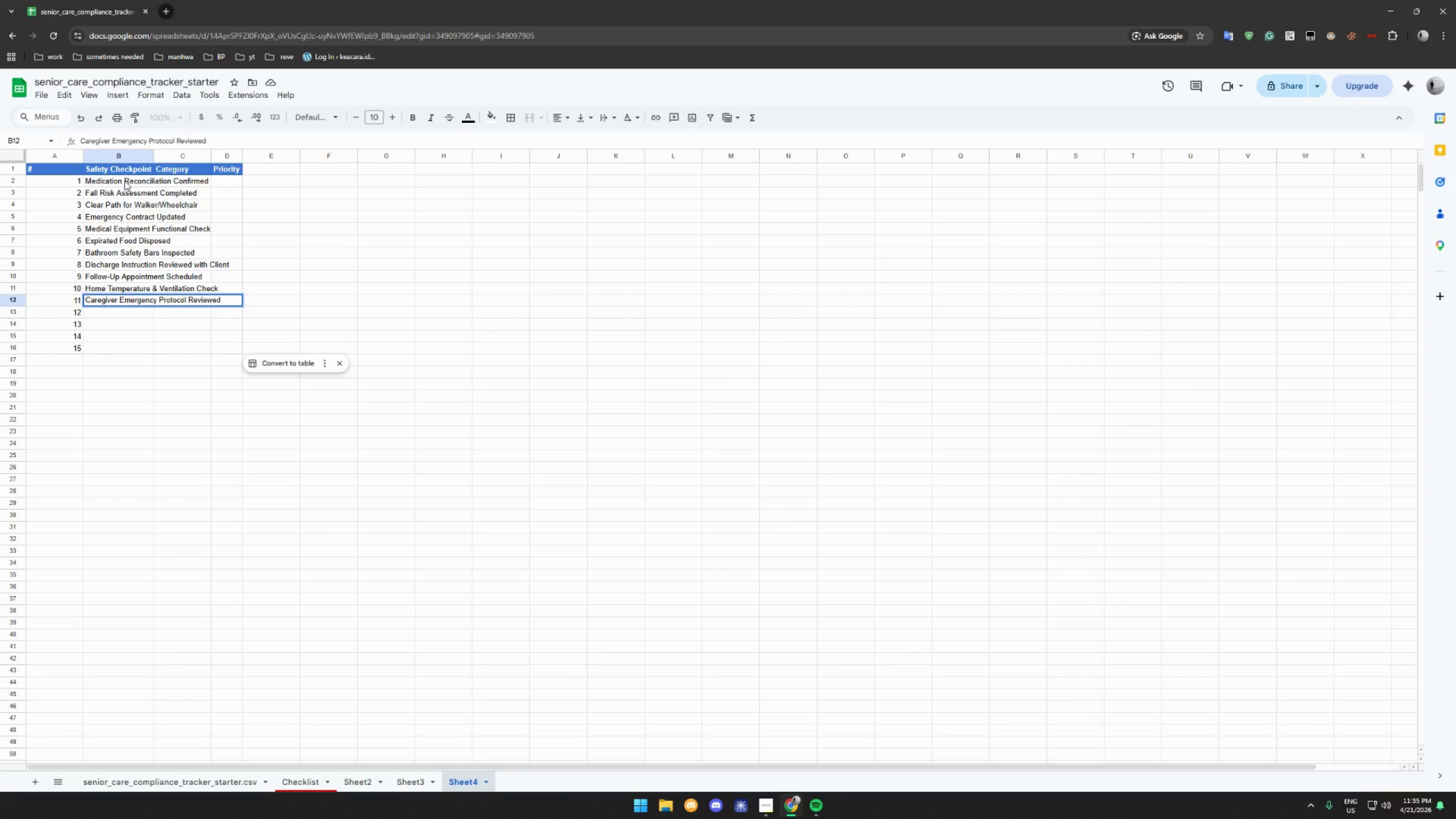 
key(Enter)
 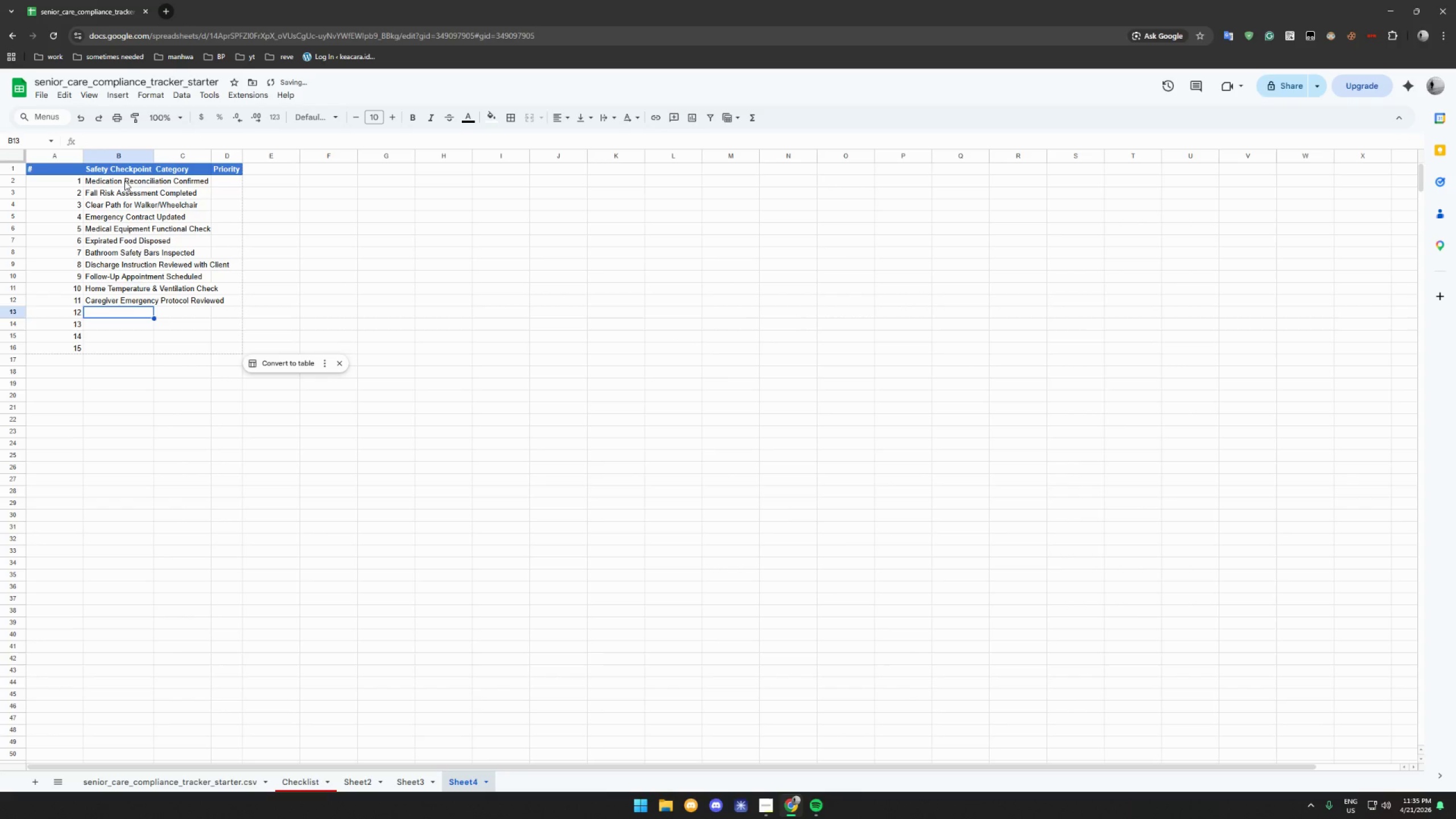 
type(Medication Storage Verivi)
key(Backspace)
key(Backspace)
type(fied (Temp/Access))
 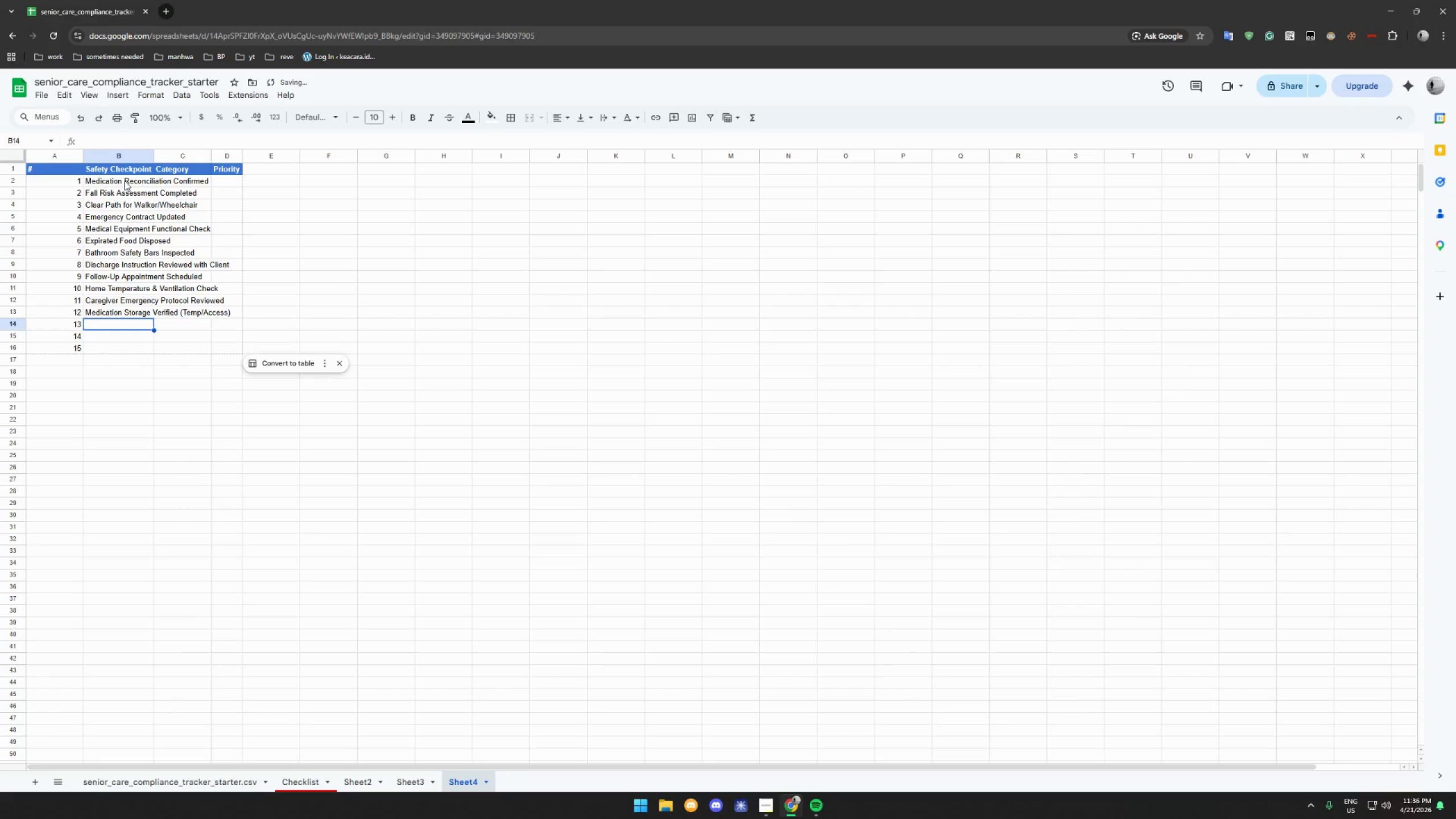 
 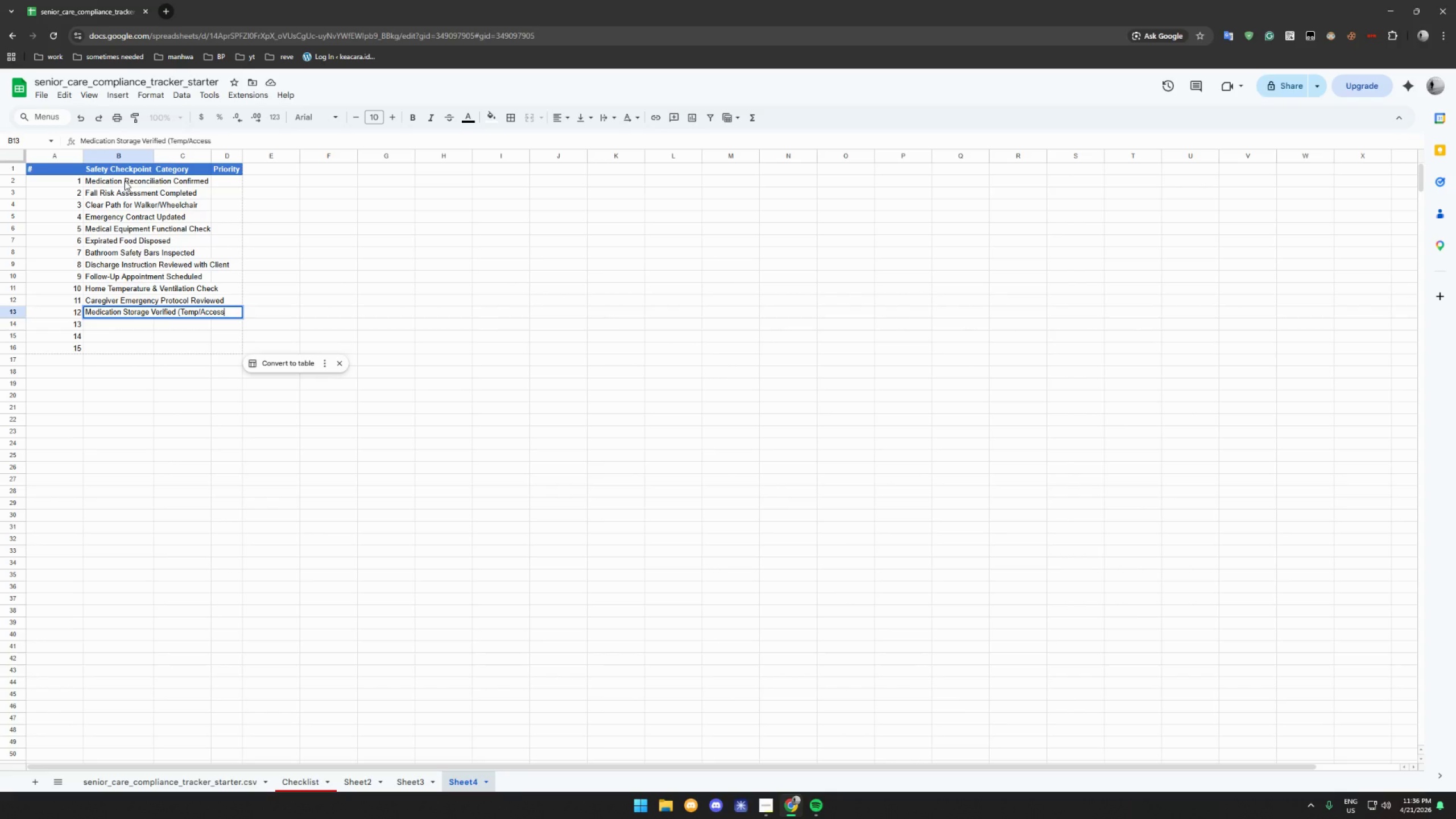 
key(Enter)
 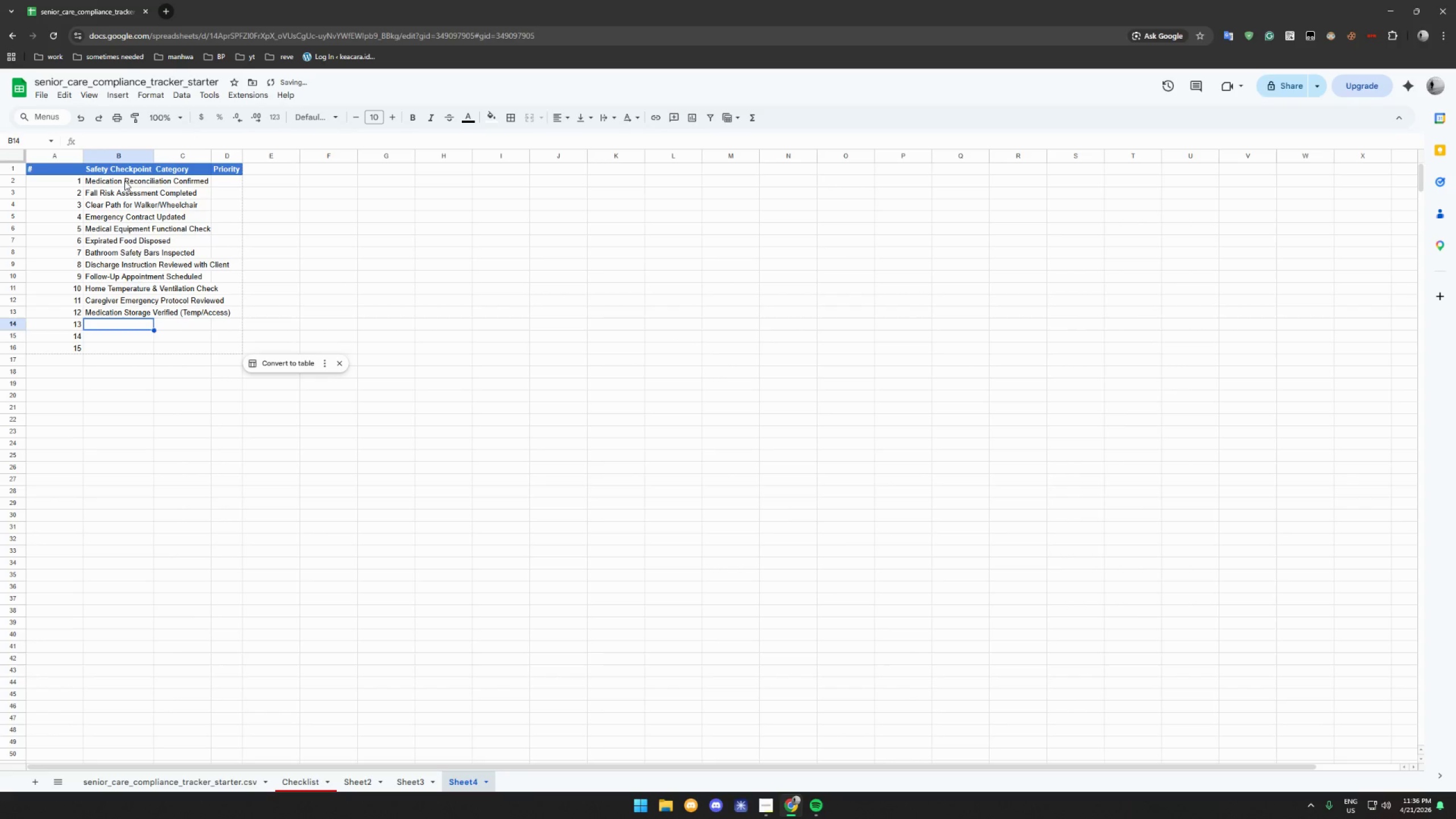 
type(Client Mobility)
 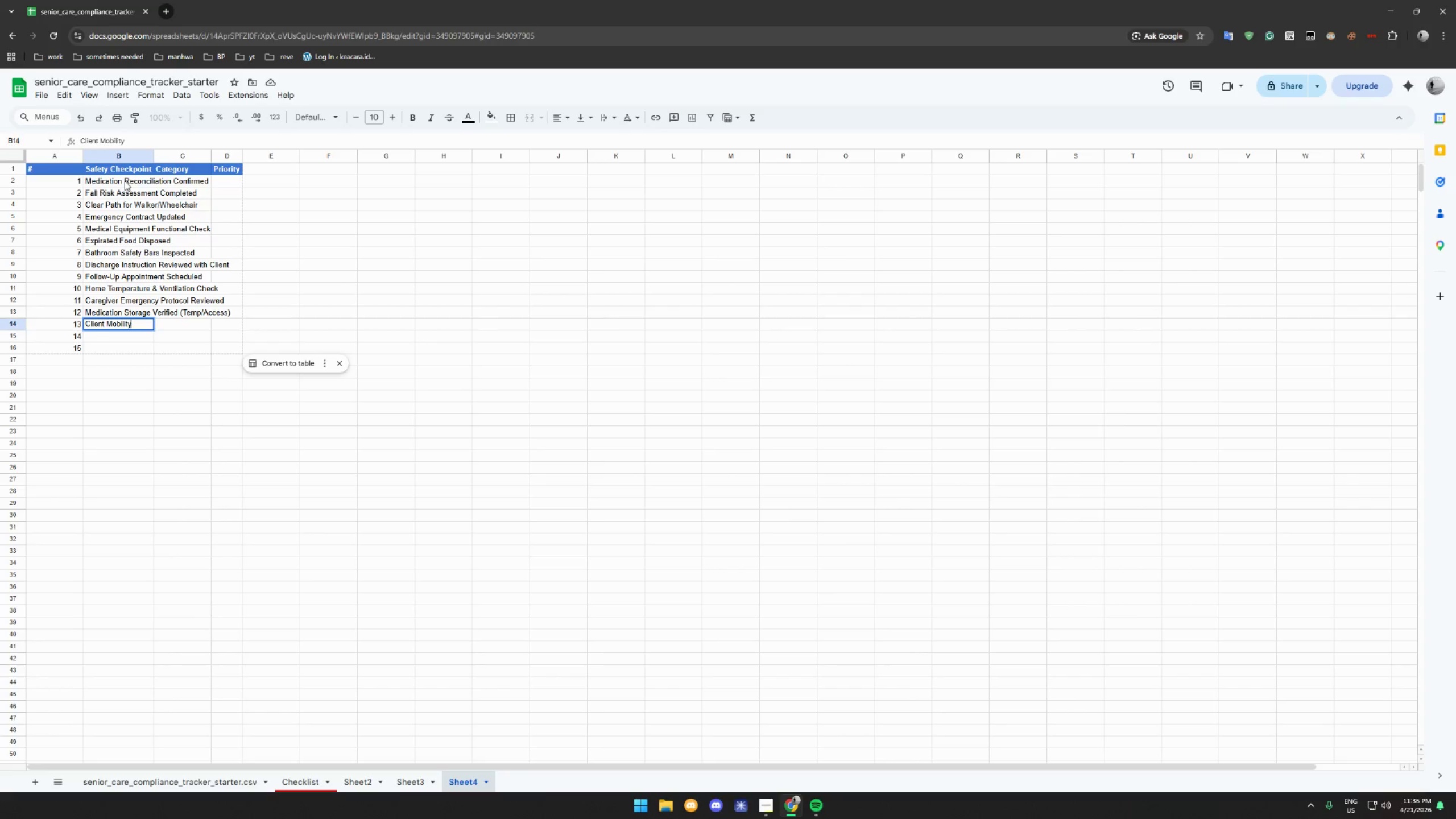 
wait(12.31)
 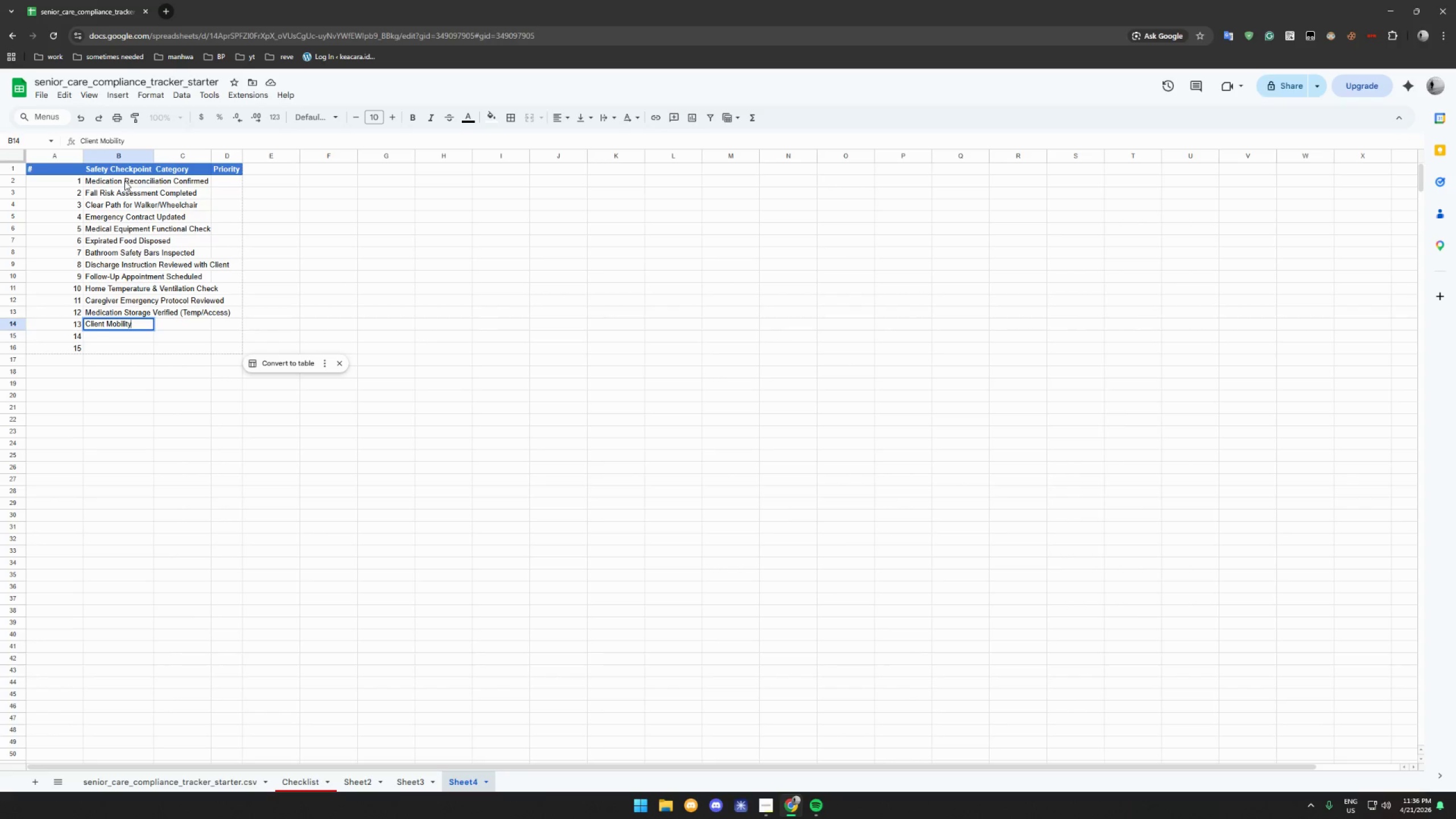 
type( Assessment)
 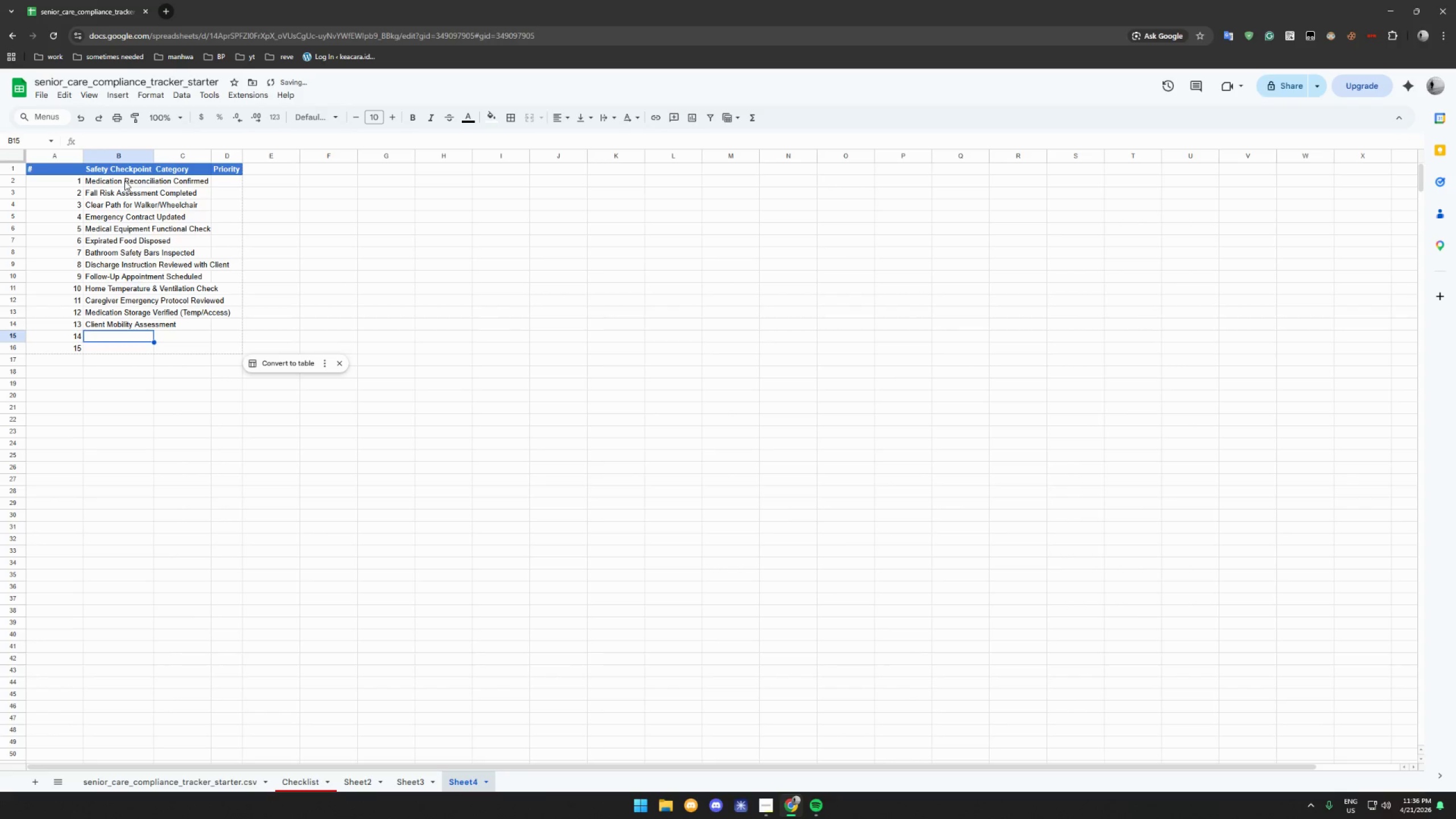 
 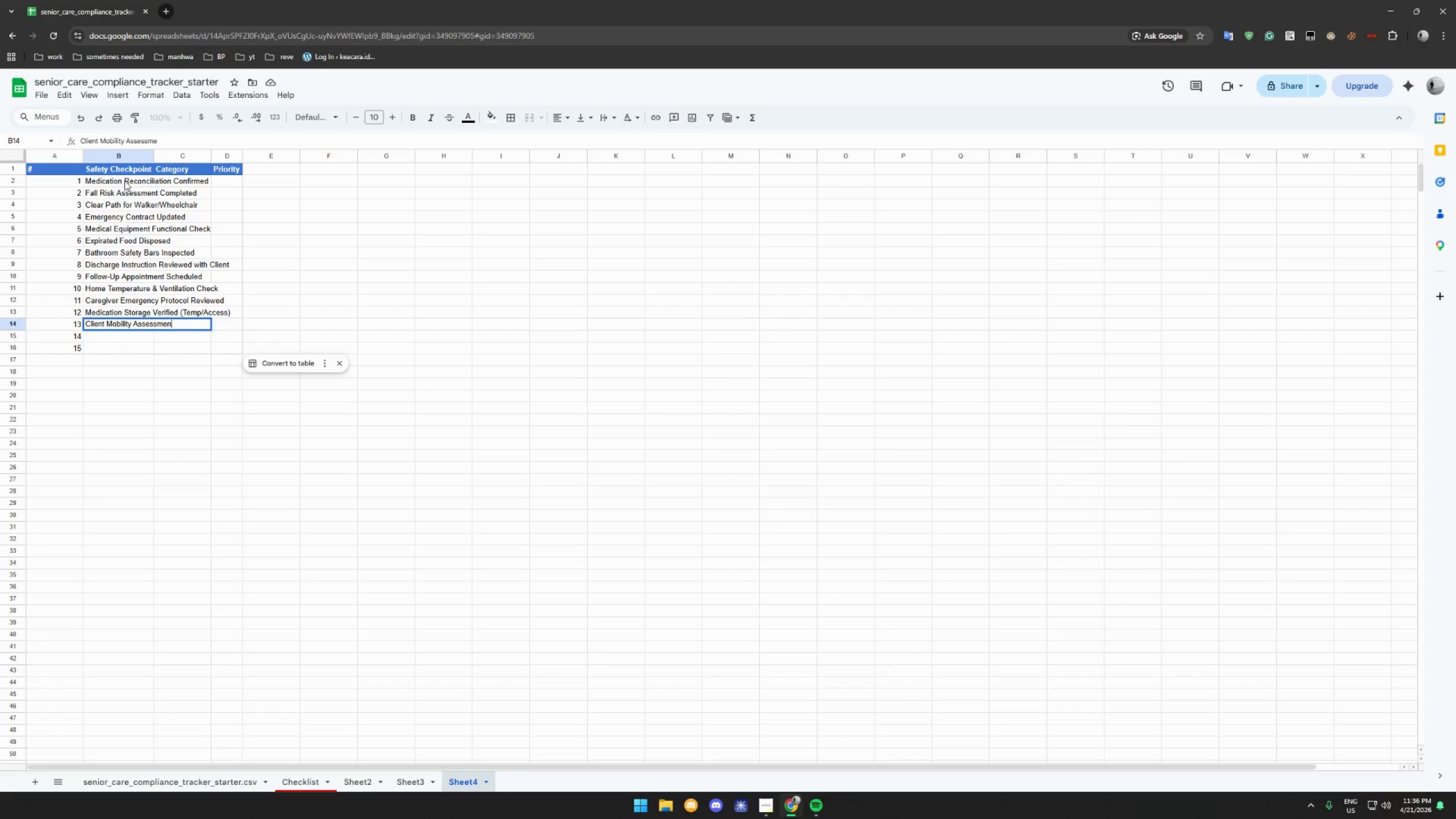 
key(Enter)
 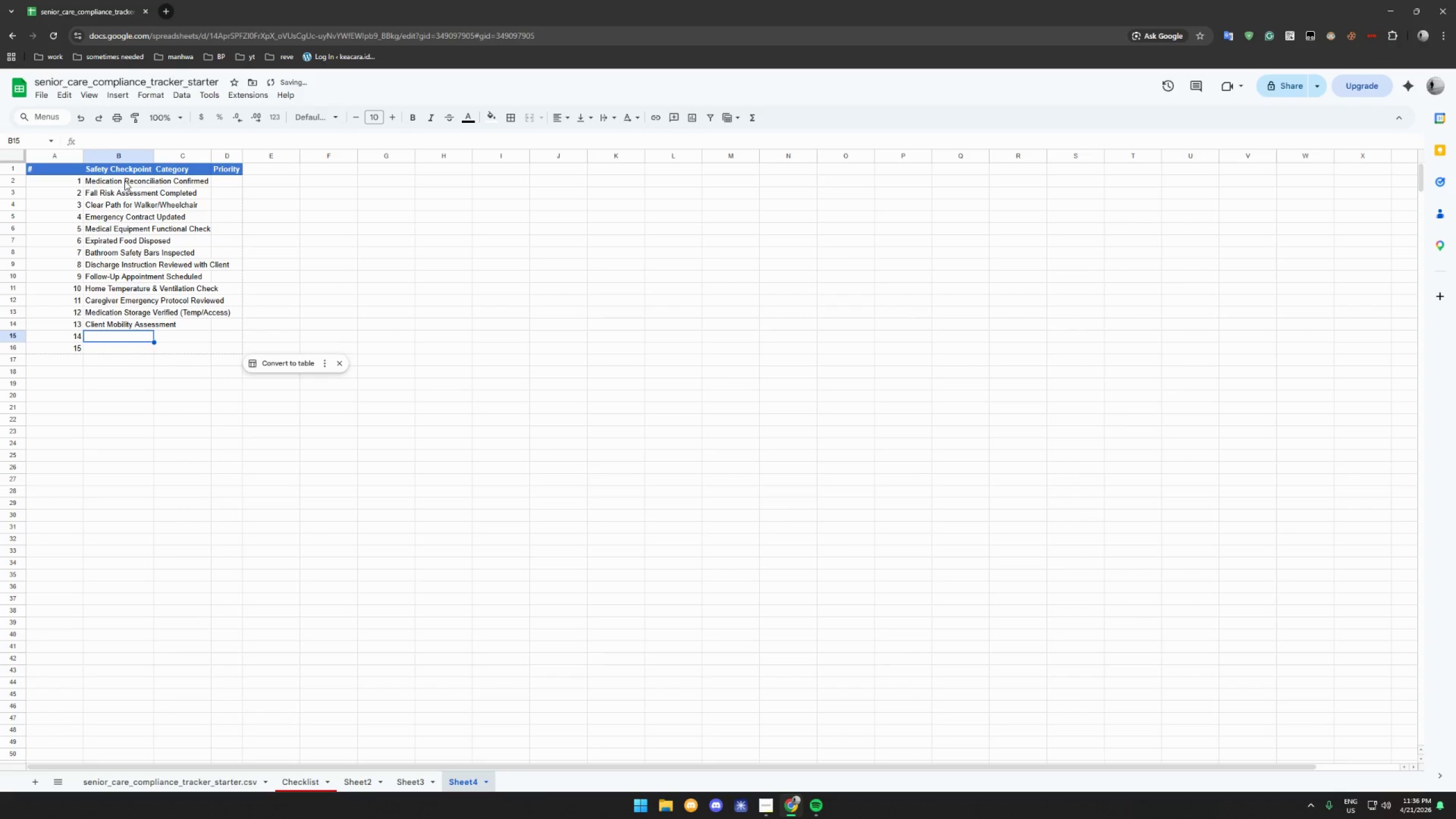 
type(NB)
key(Backspace)
type(utritional Needs & Meael )
key(Backspace)
key(Backspace)
key(Backspace)
key(Backspace)
key(Backspace)
type(eal Plan Confirmed)
 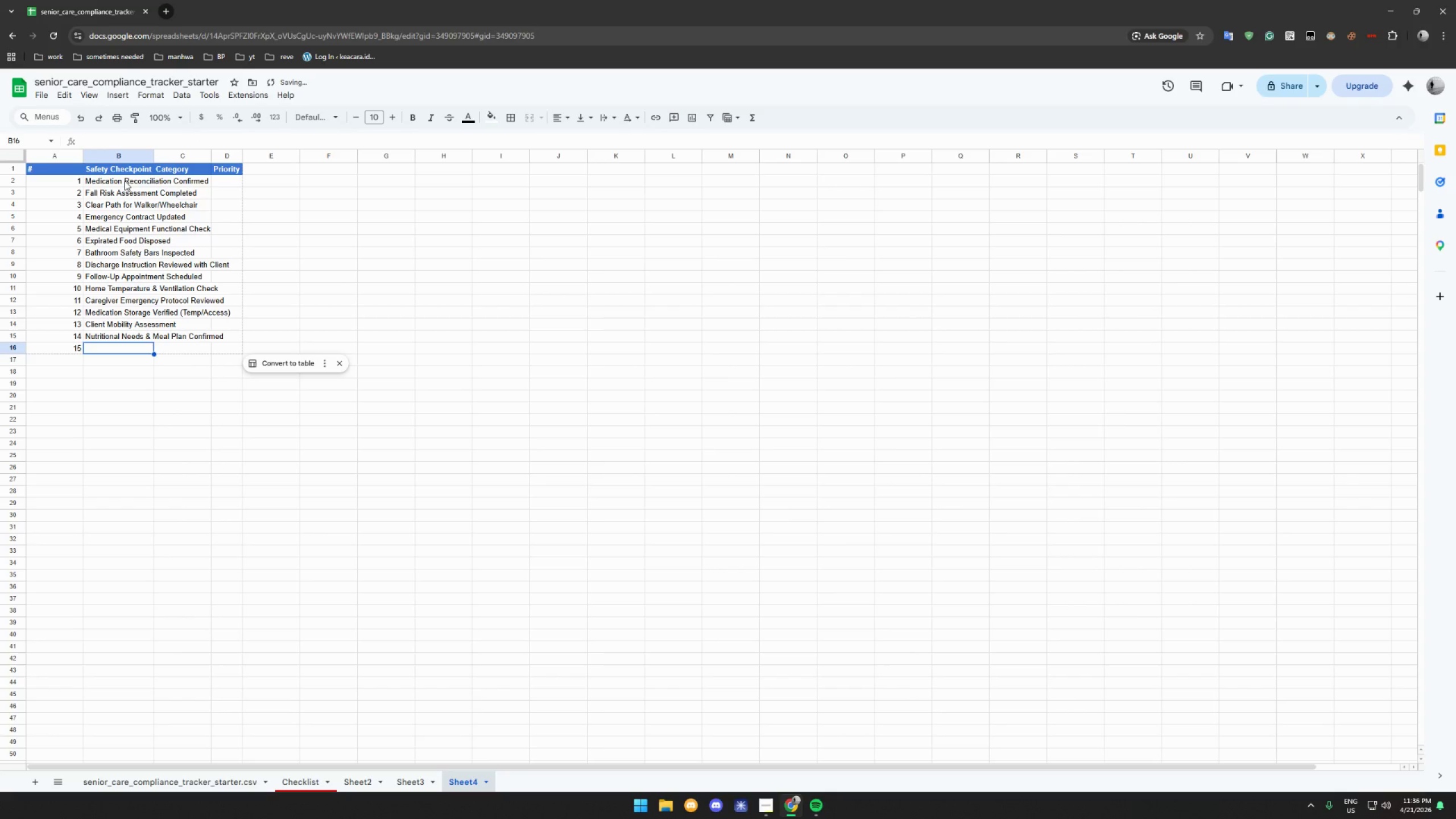 
 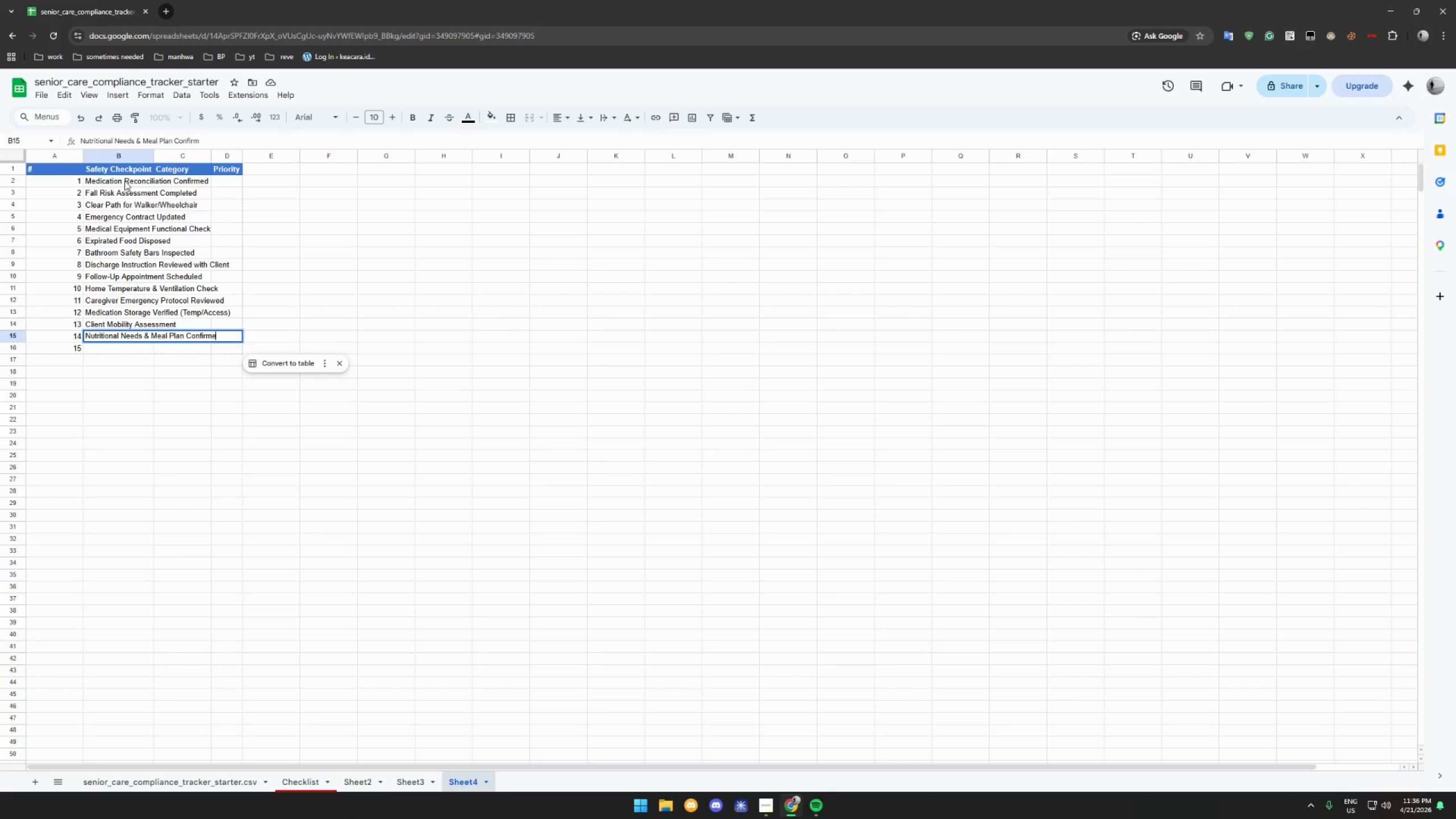 
key(Enter)
 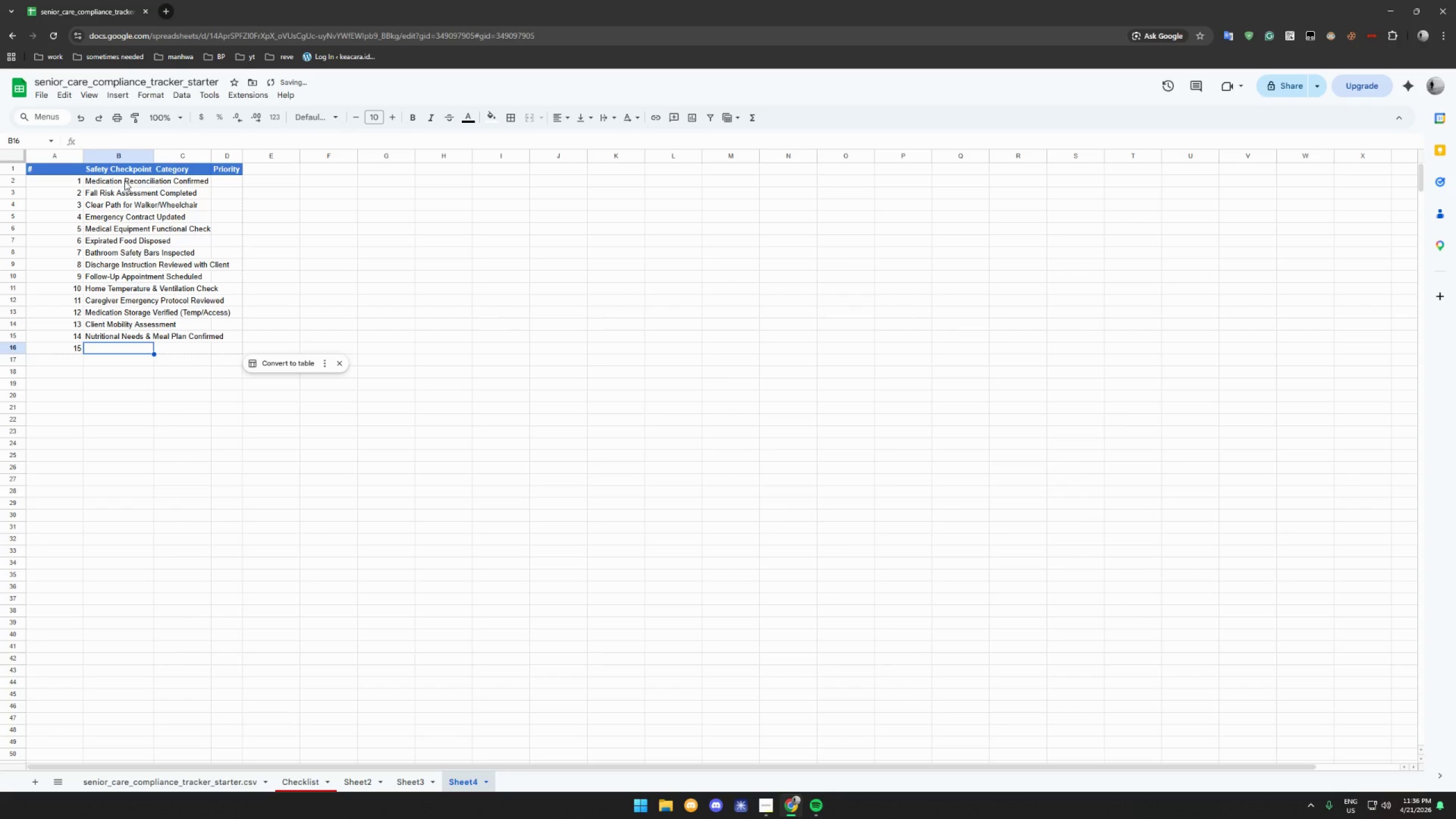 
hold_key(key=ShiftLeft, duration=0.45)
 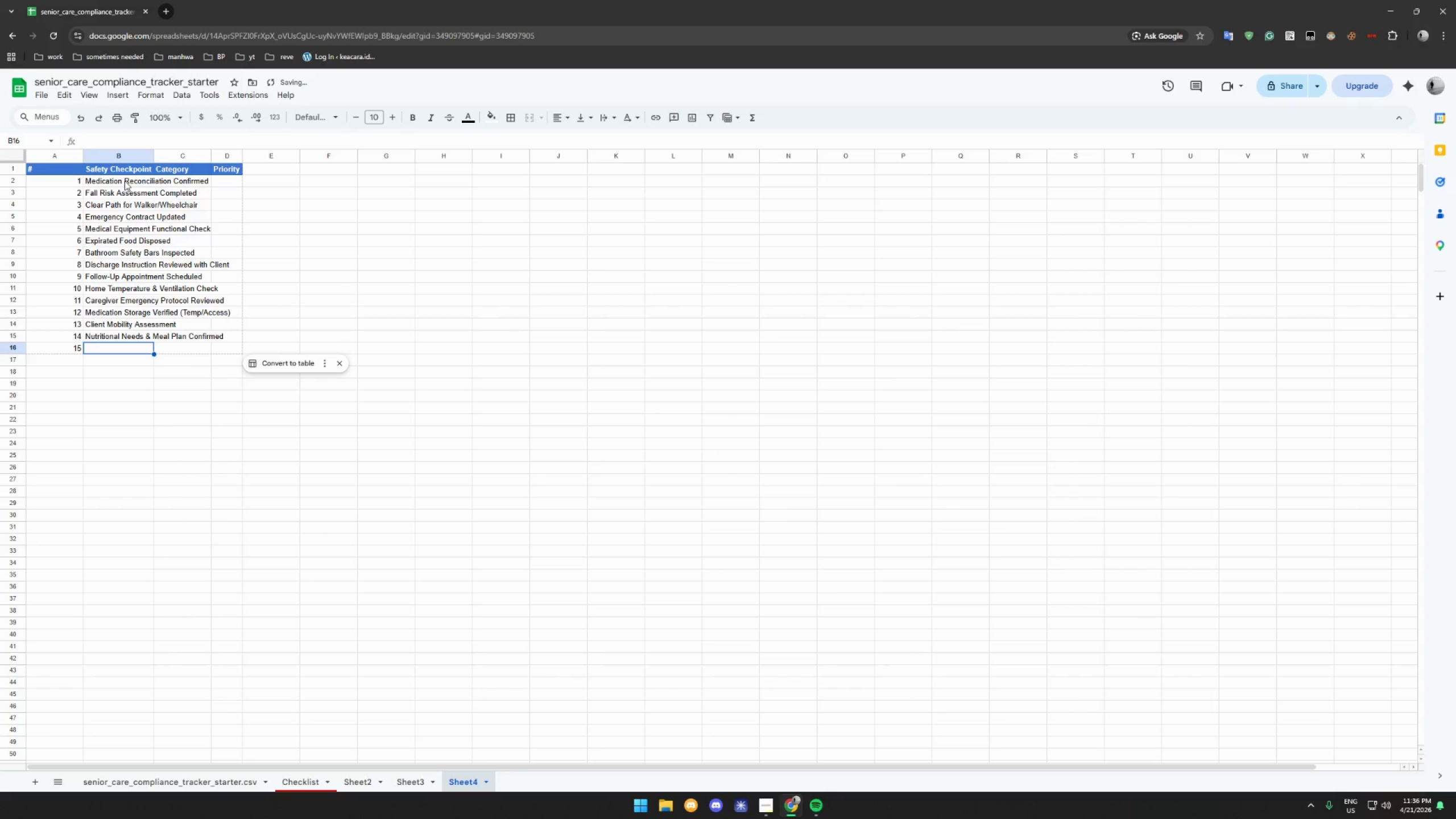 
type(24-Hour Emergency Contact Card Placed)
 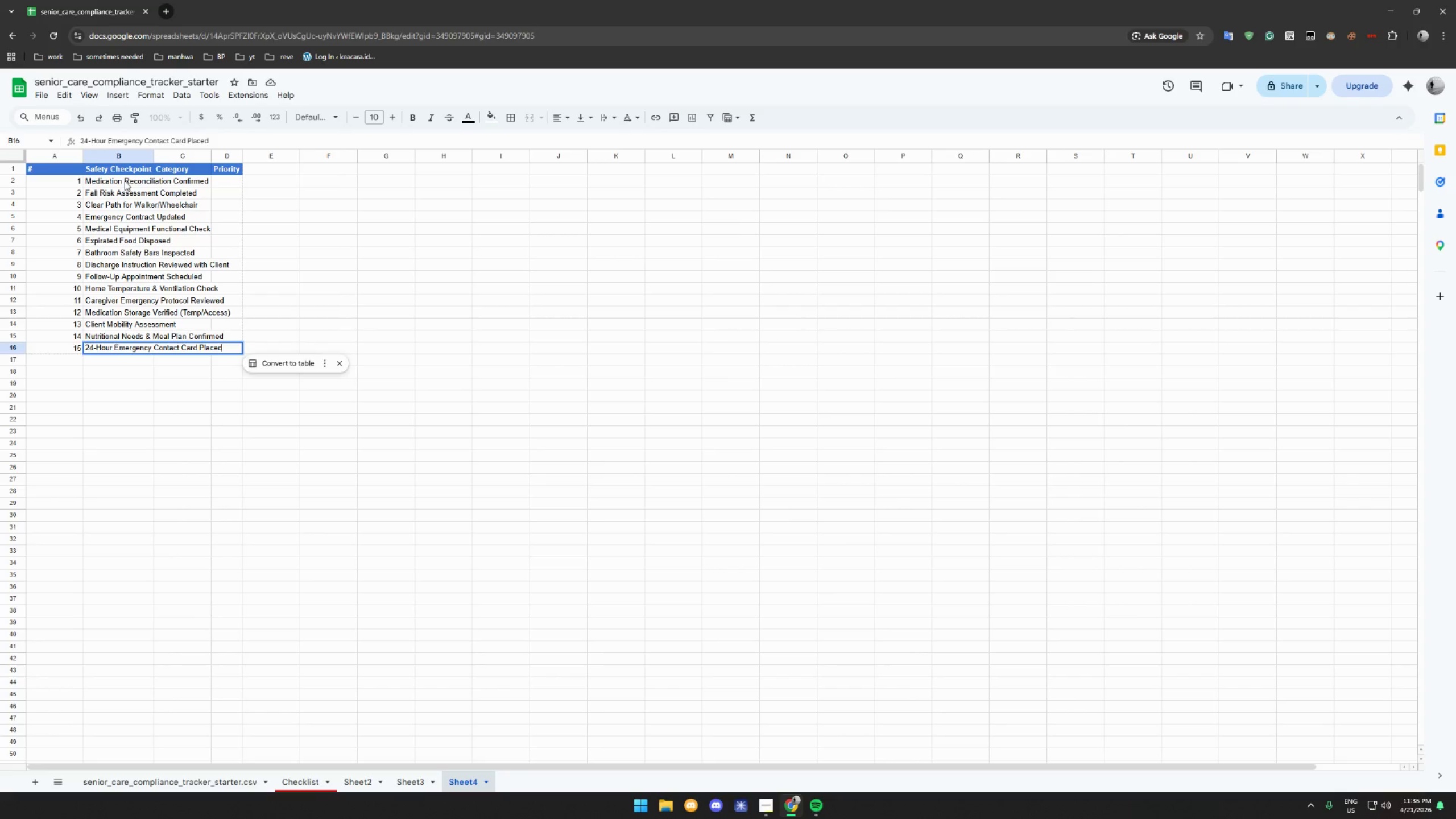 
key(Enter)
 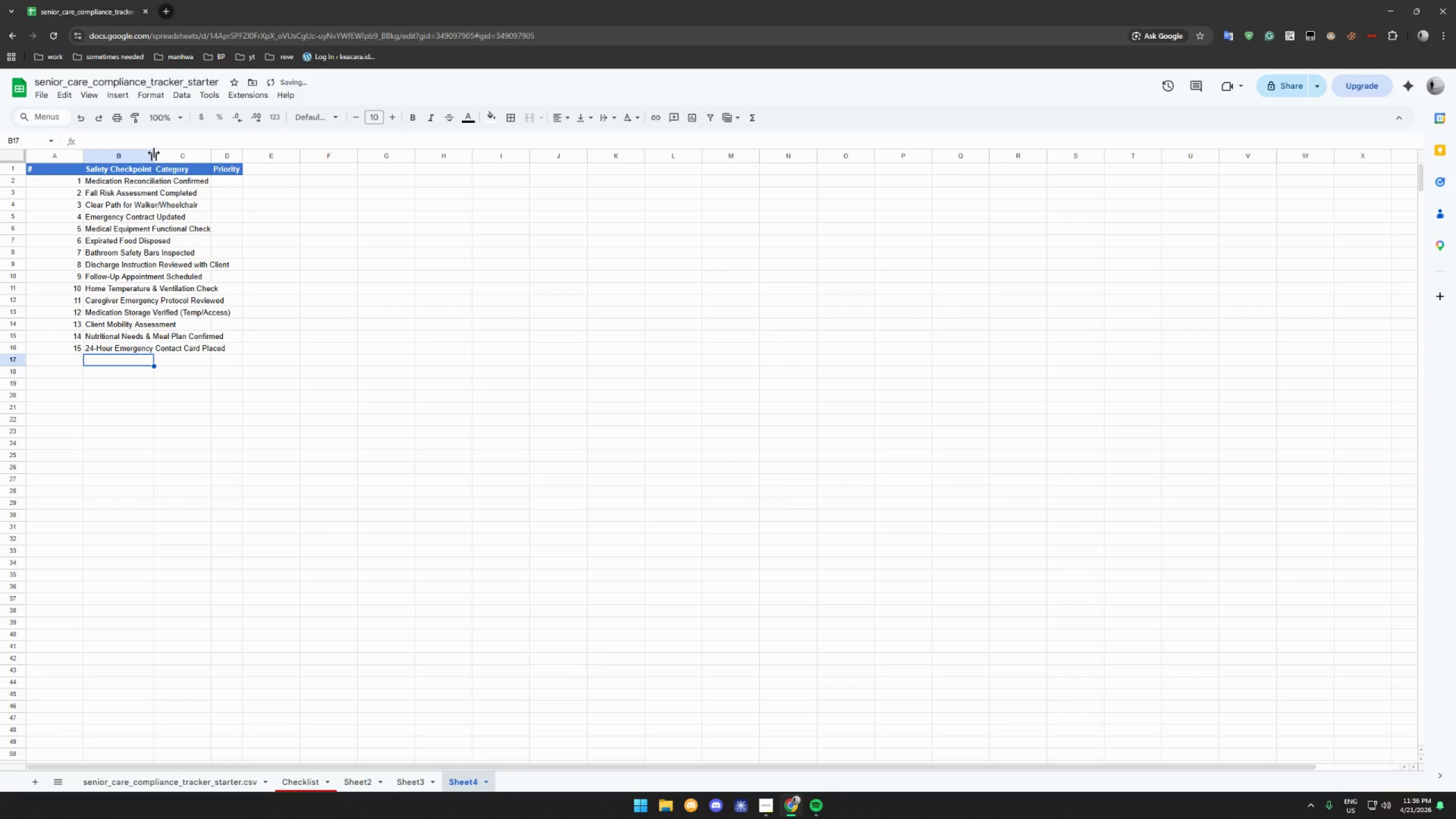 
double_click([153, 153])
 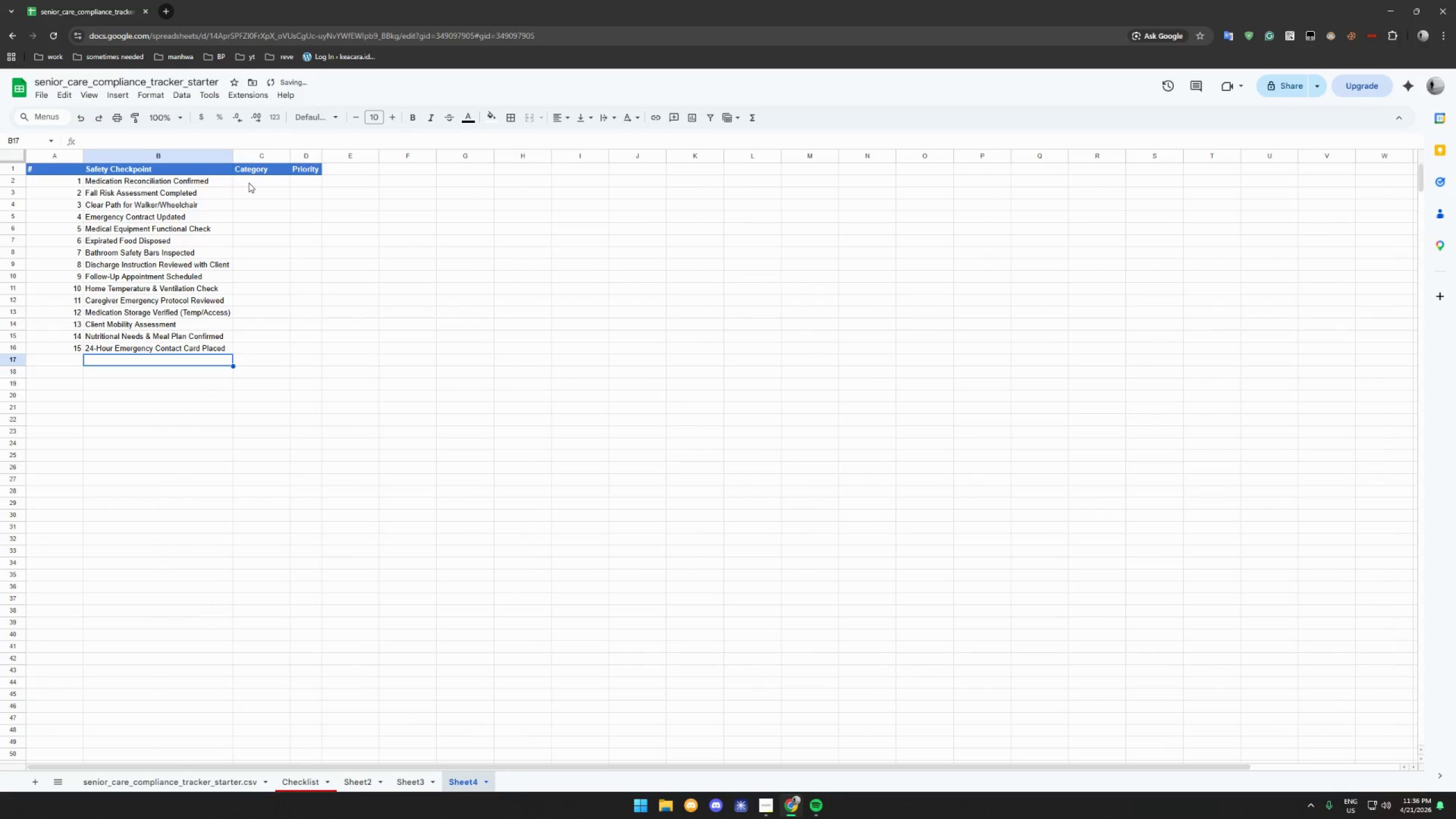 
left_click([263, 180])
 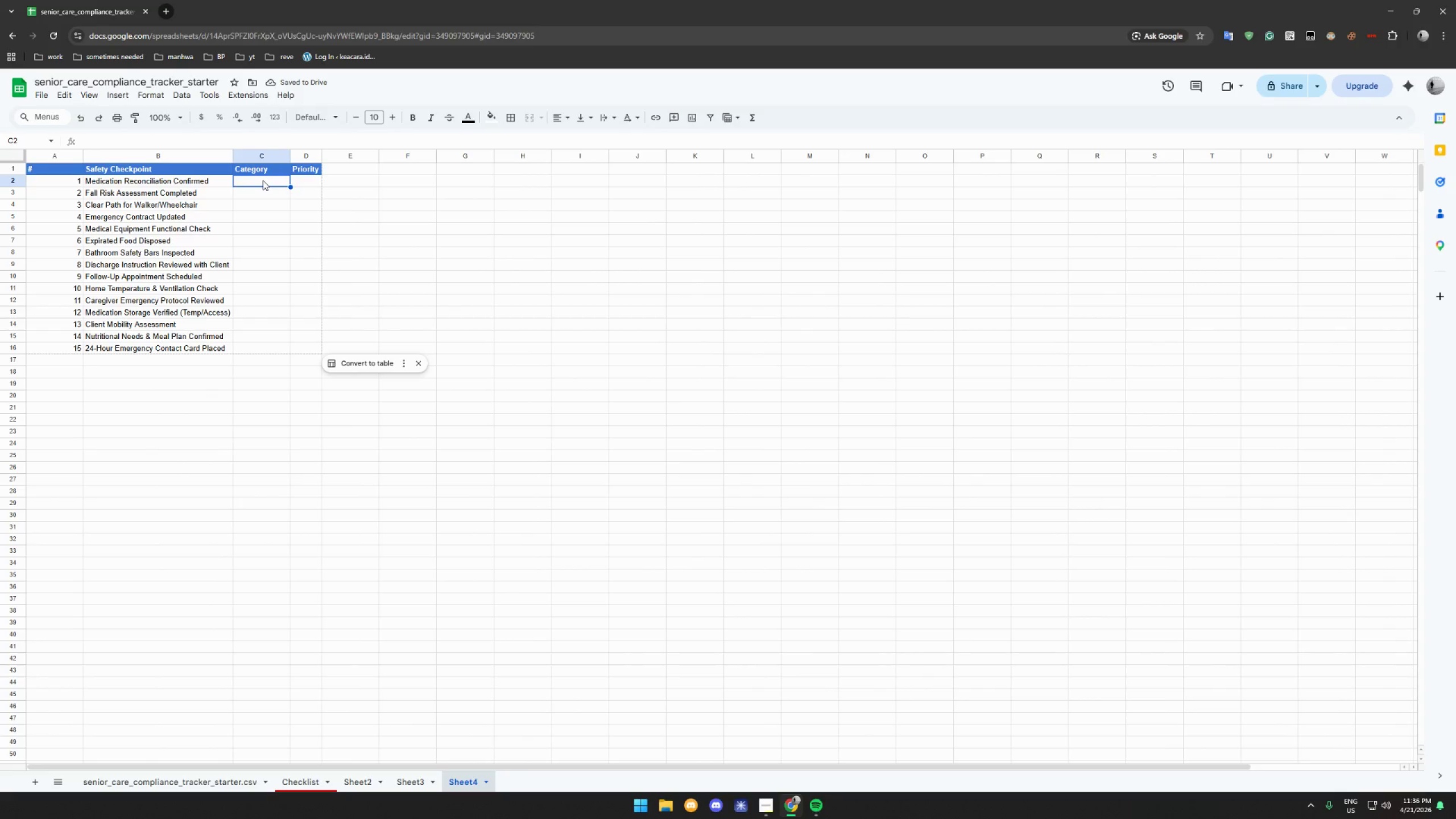 
type(Medication)
 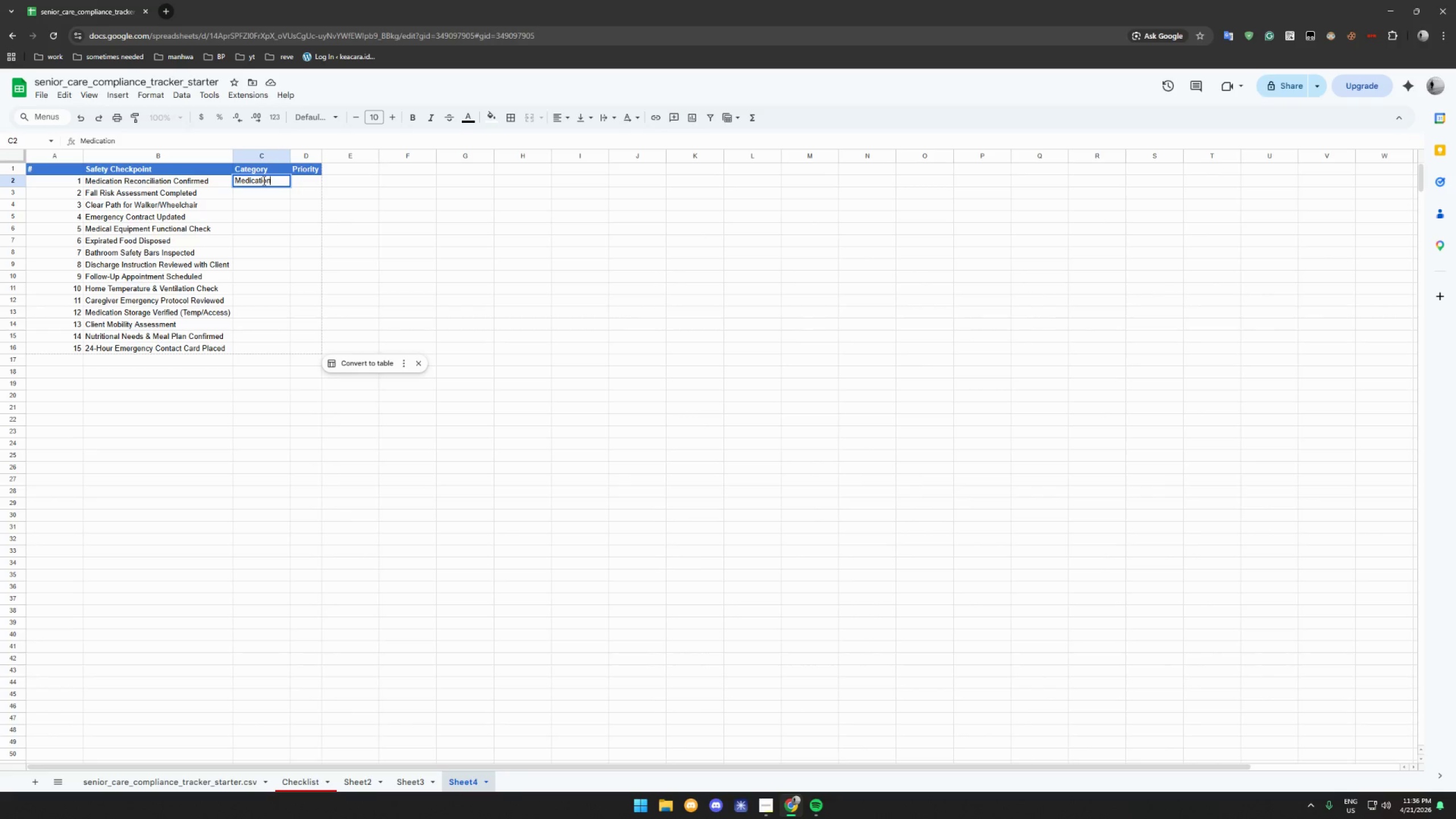 
key(Enter)
 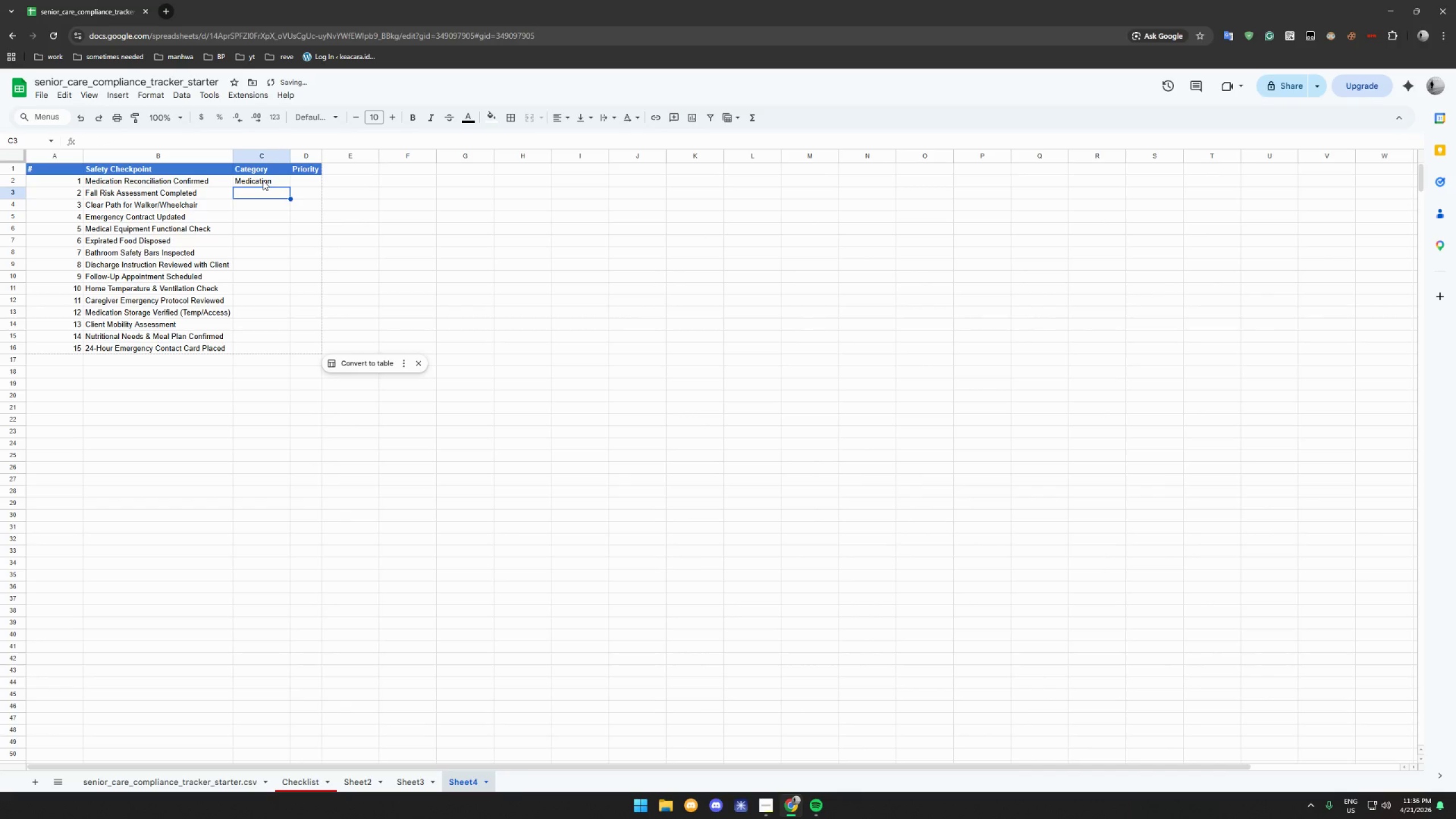 
type(Safey)
key(Backspace)
type(ty)
 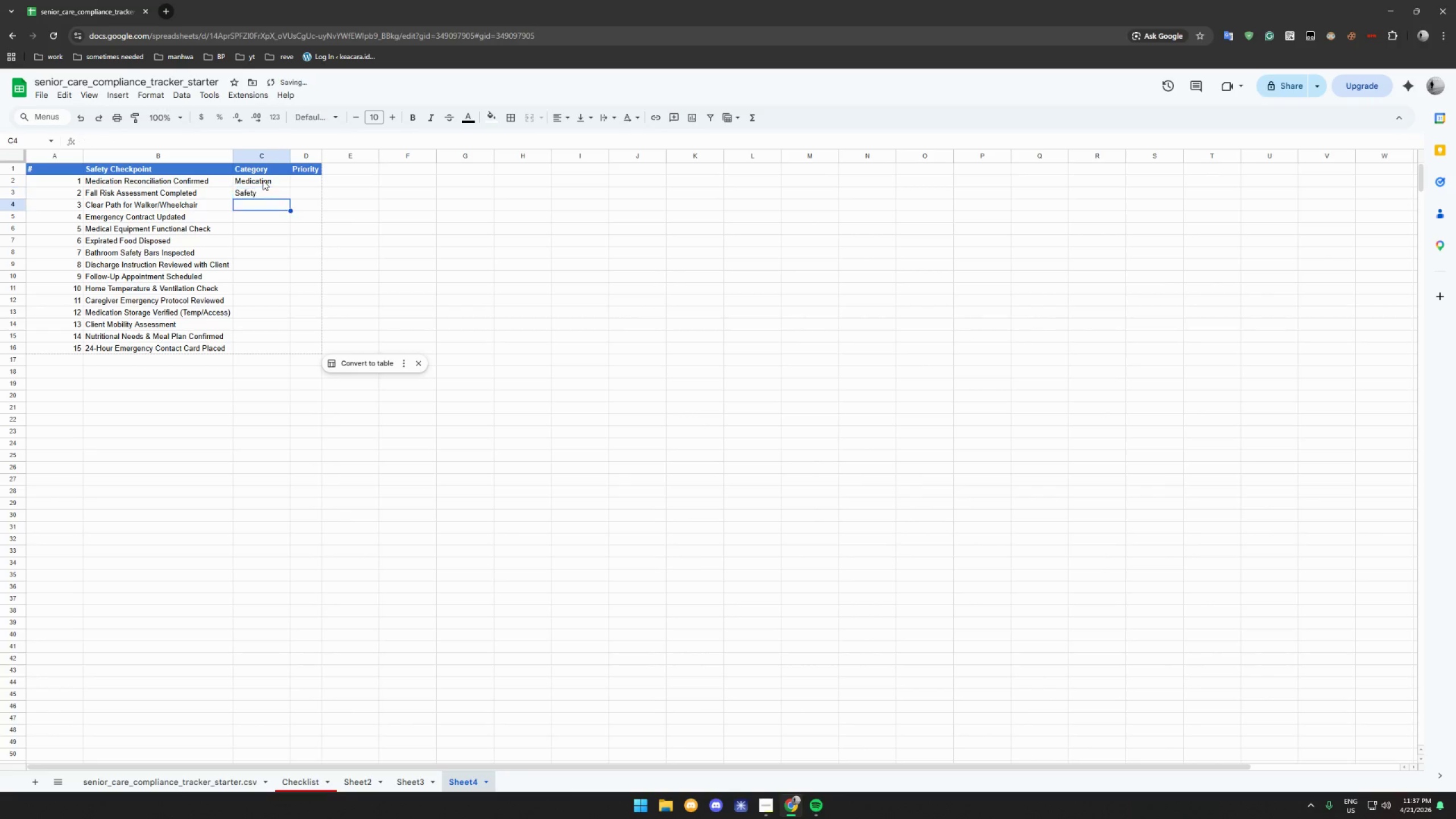 
key(Enter)
 